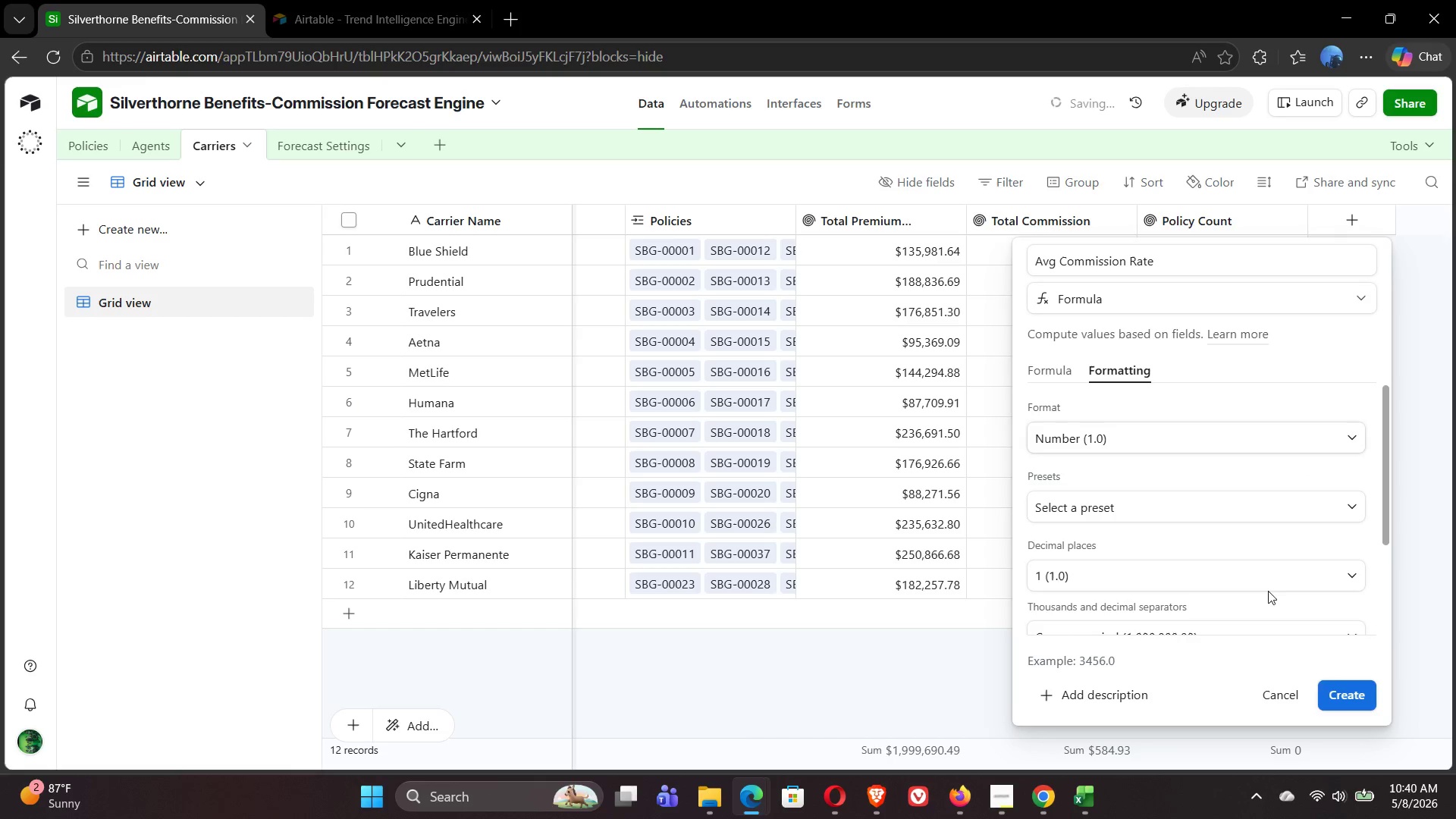 
left_click([1338, 692])
 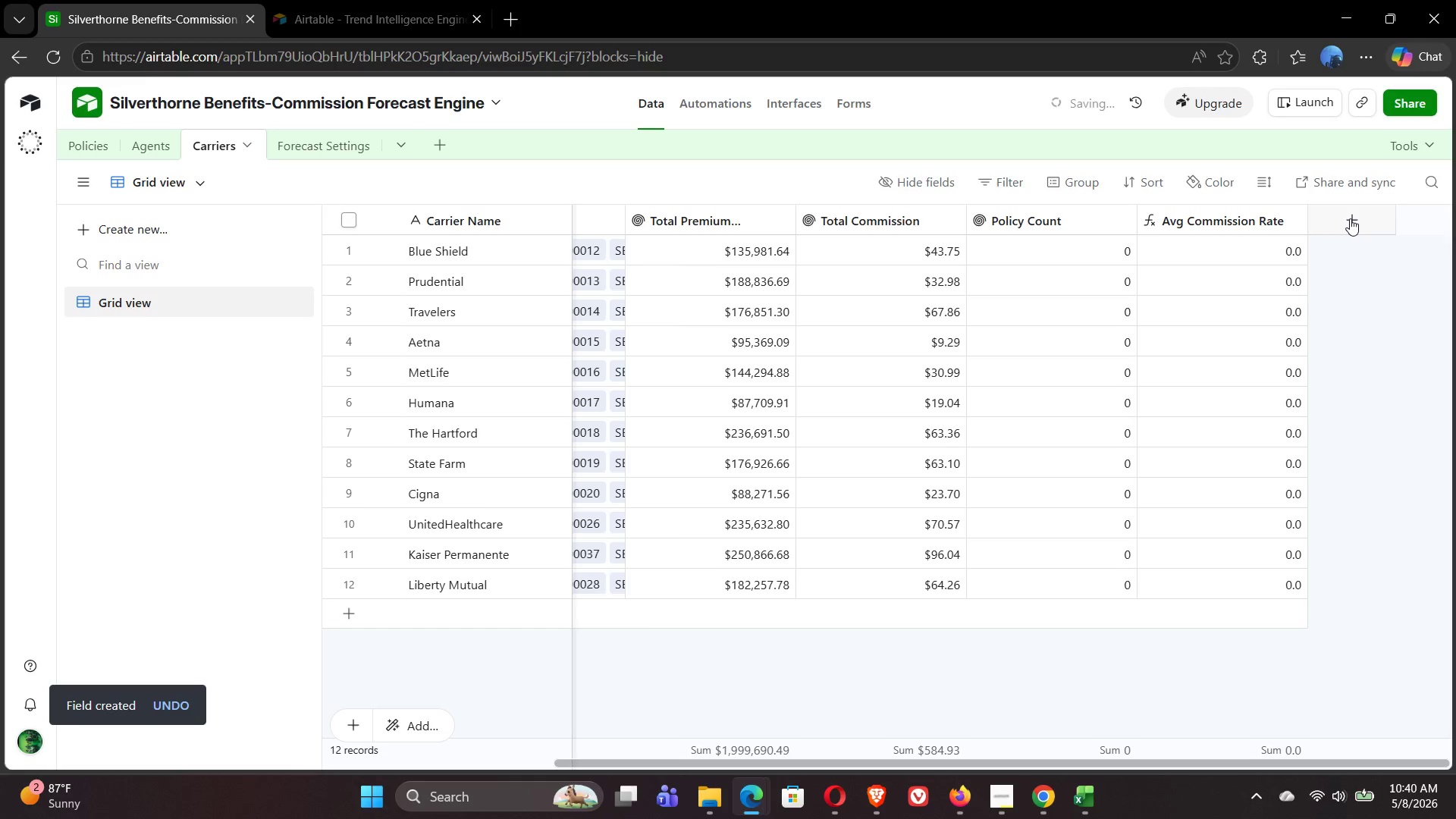 
wait(7.31)
 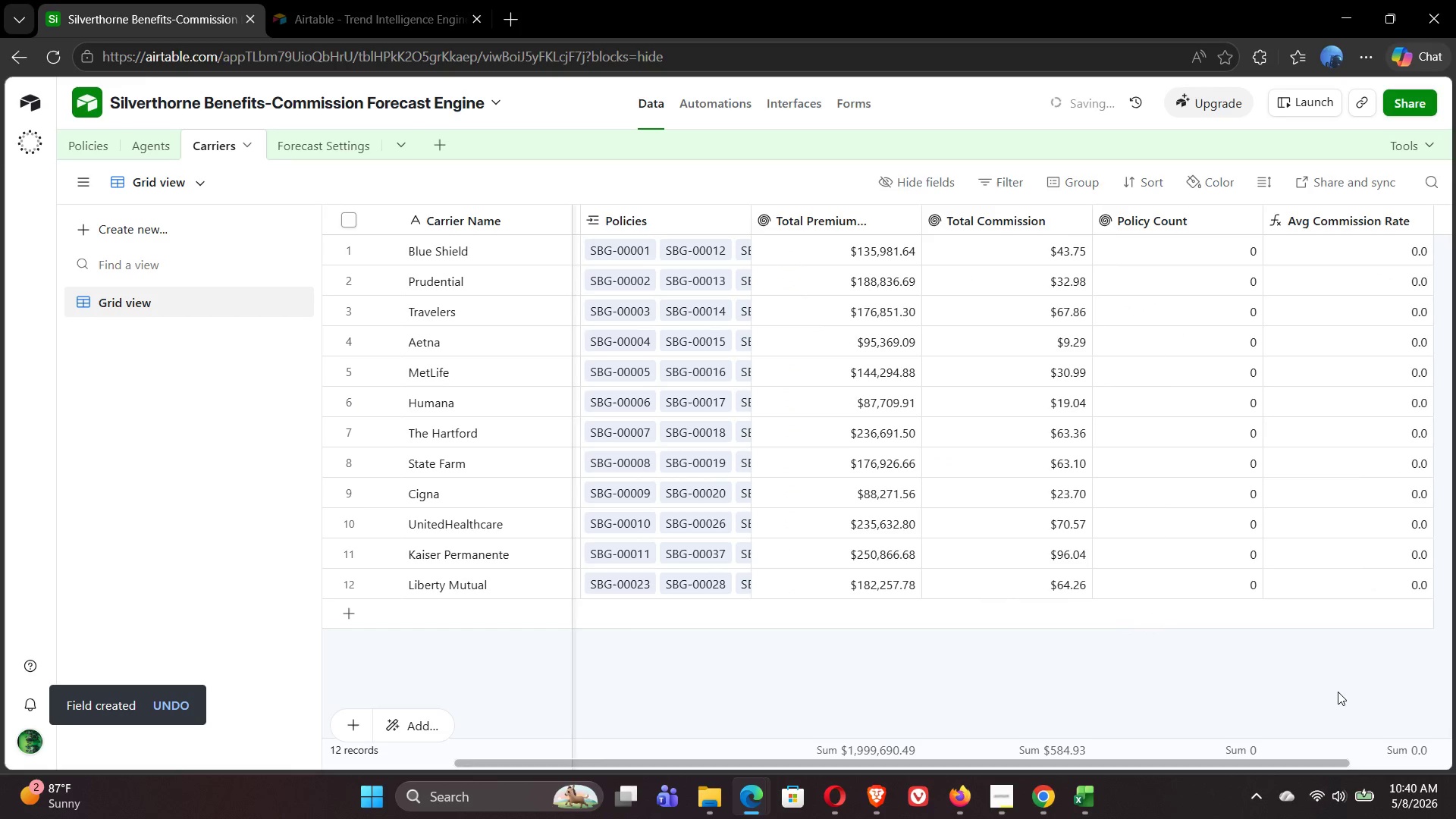 
left_click([1350, 218])
 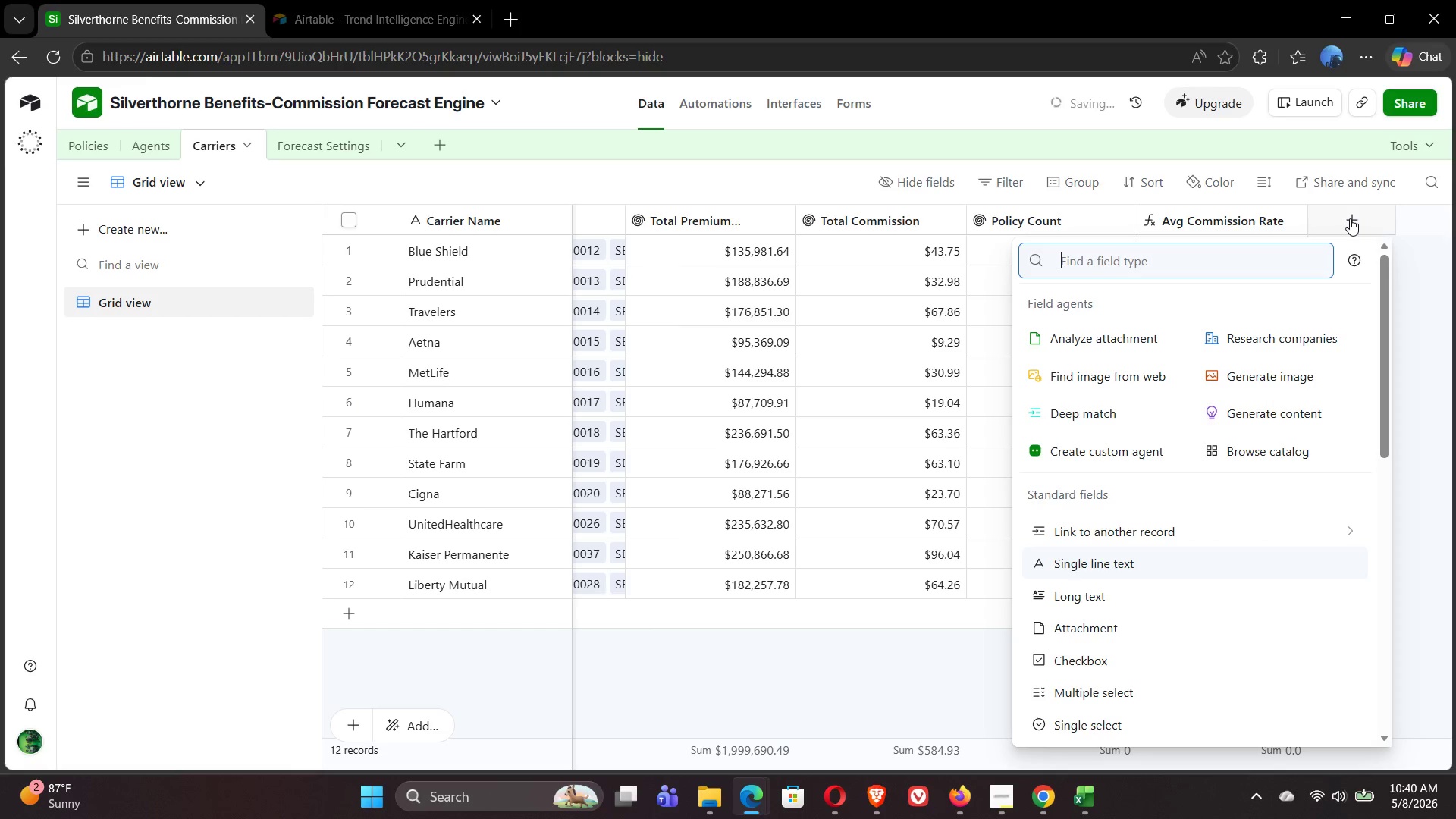 
wait(7.92)
 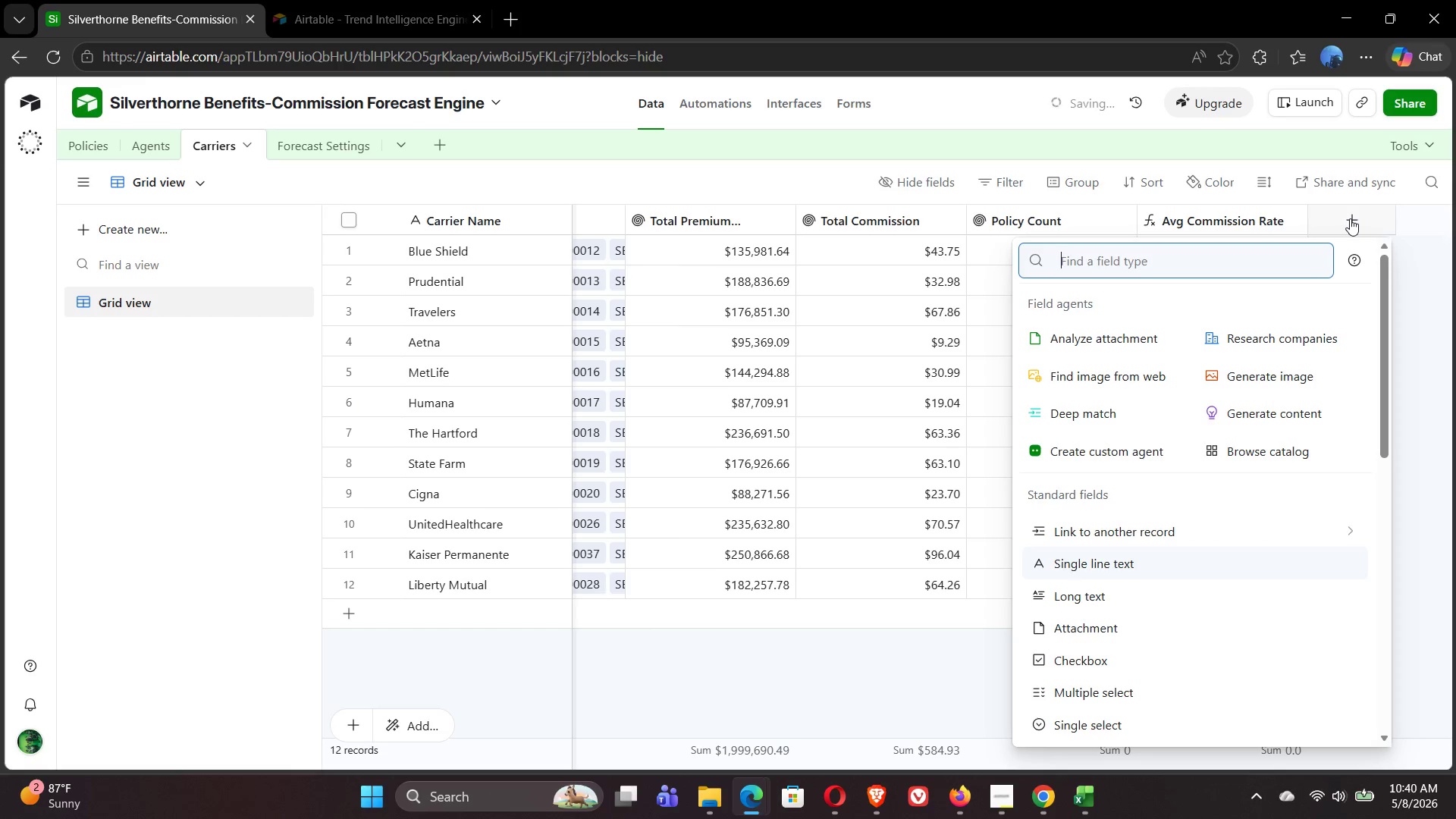 
left_click([795, 660])
 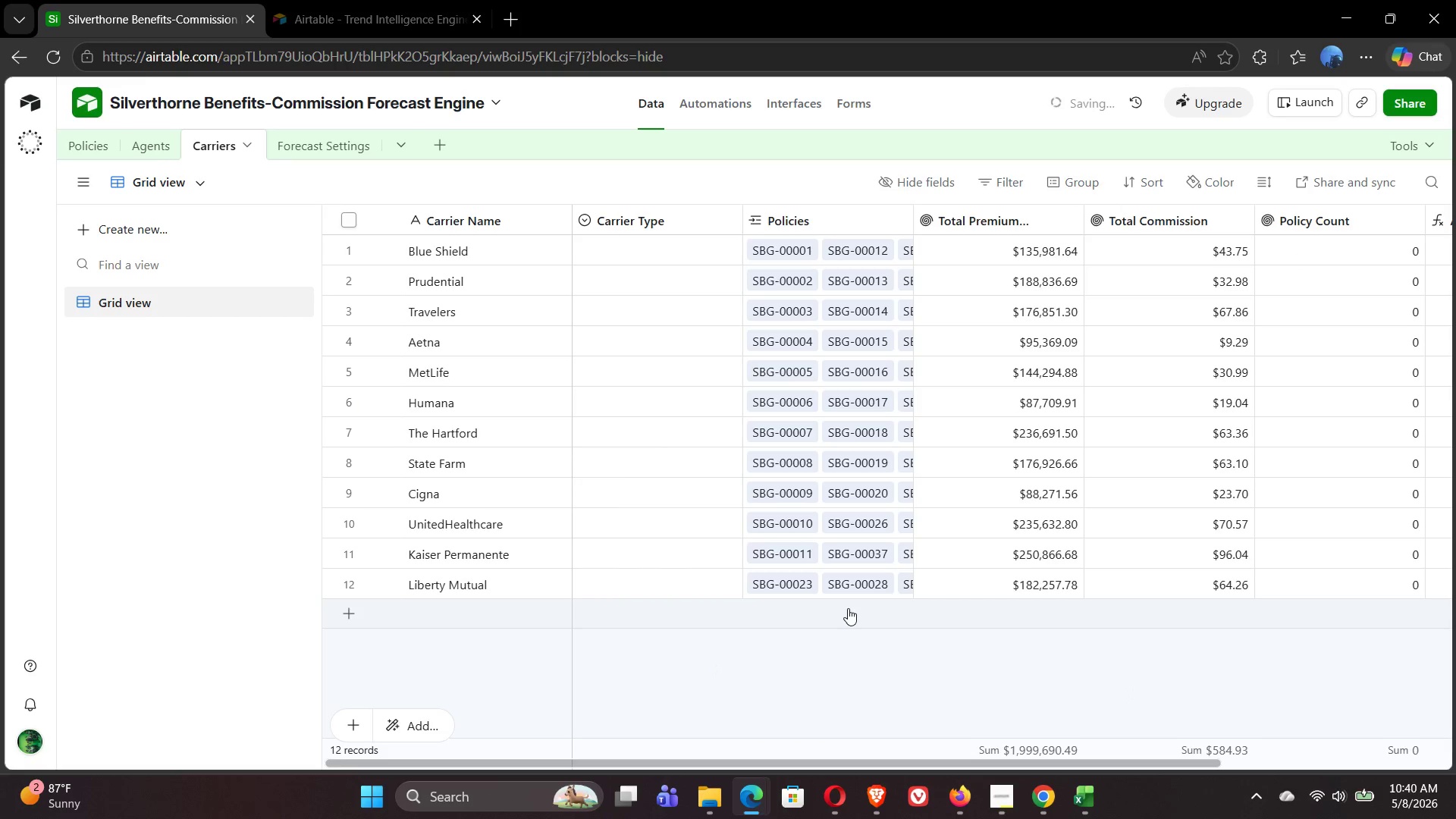 
left_click([626, 254])
 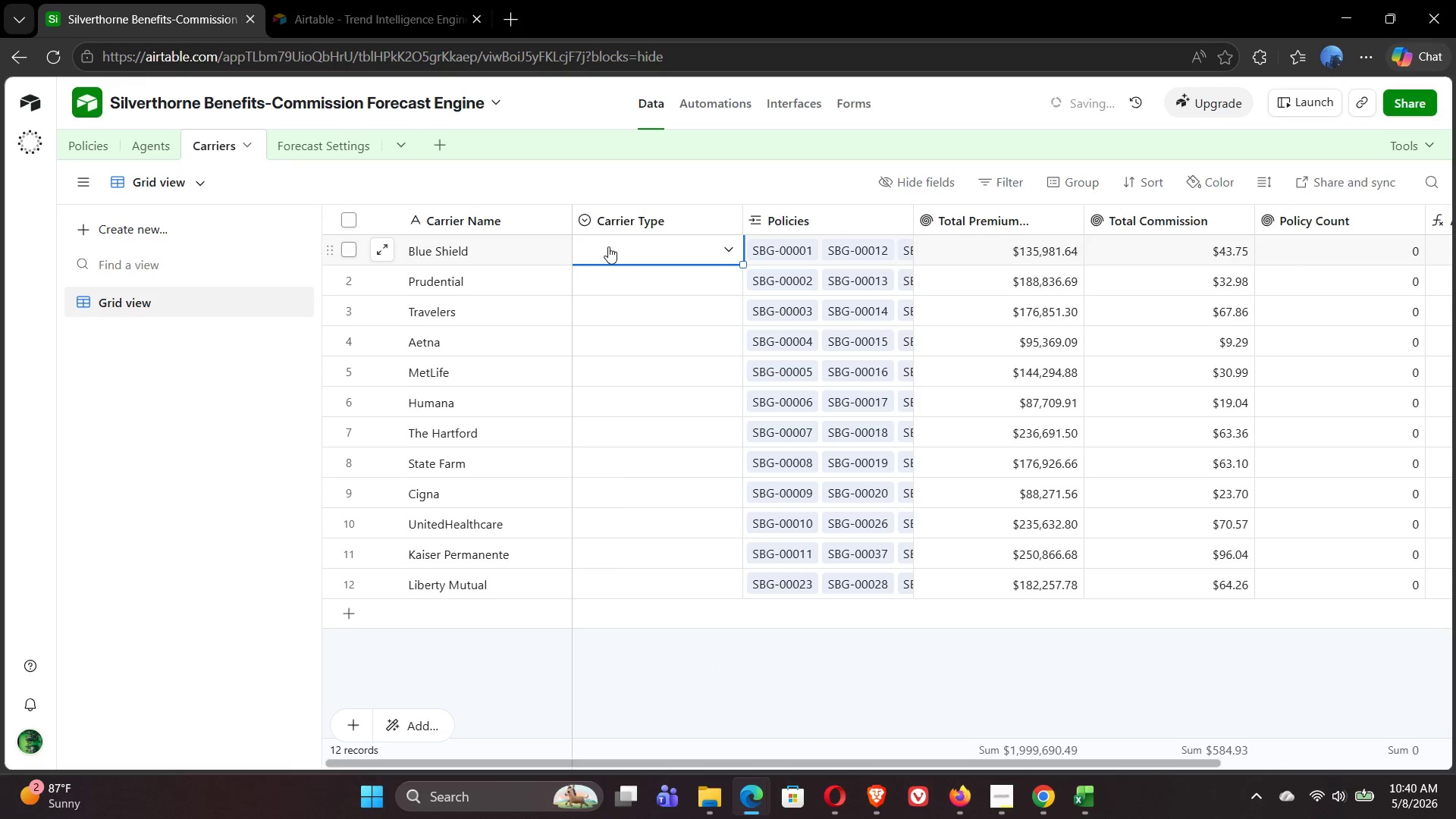 
double_click([608, 246])
 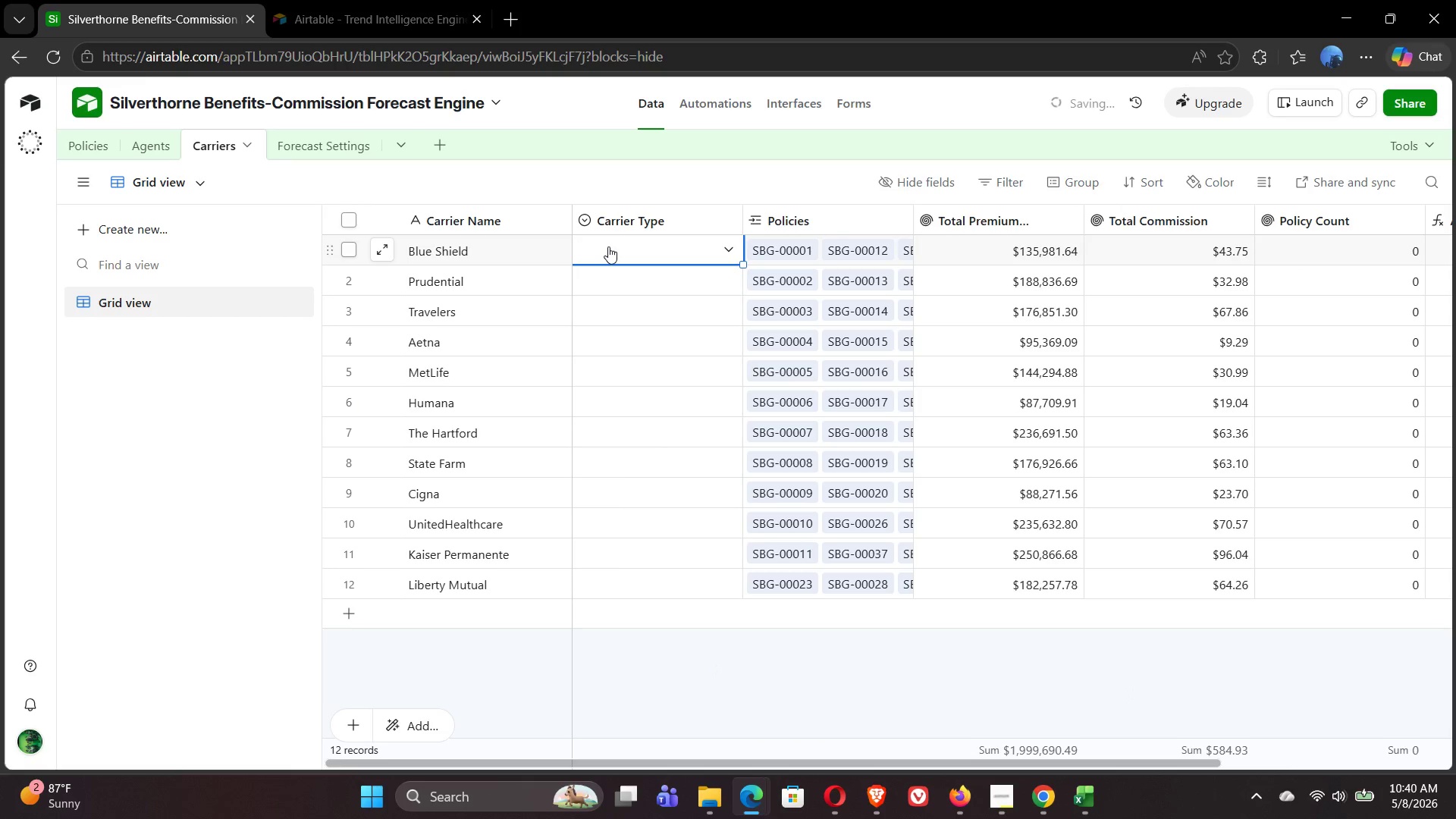 
double_click([608, 246])
 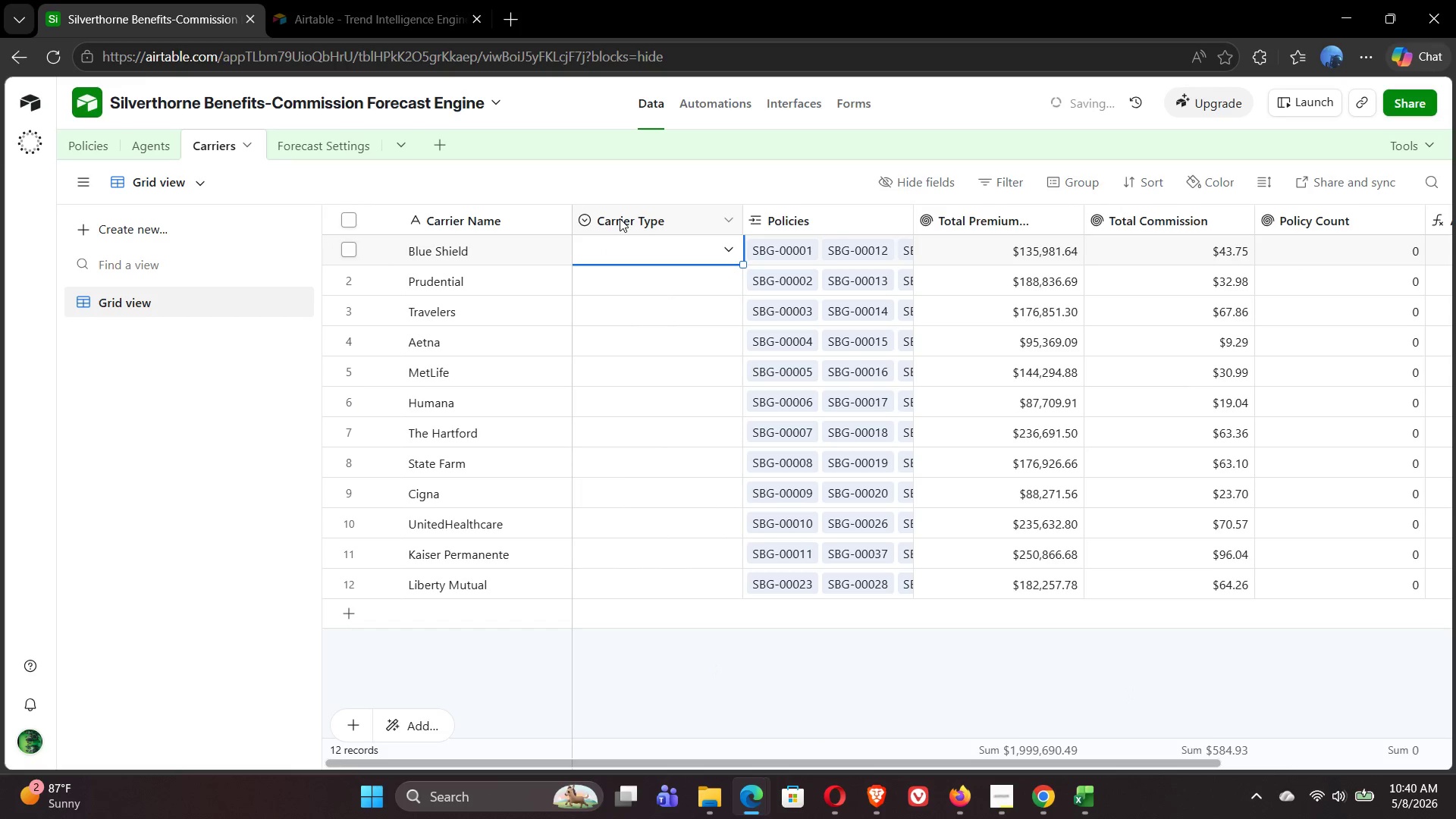 
double_click([620, 218])
 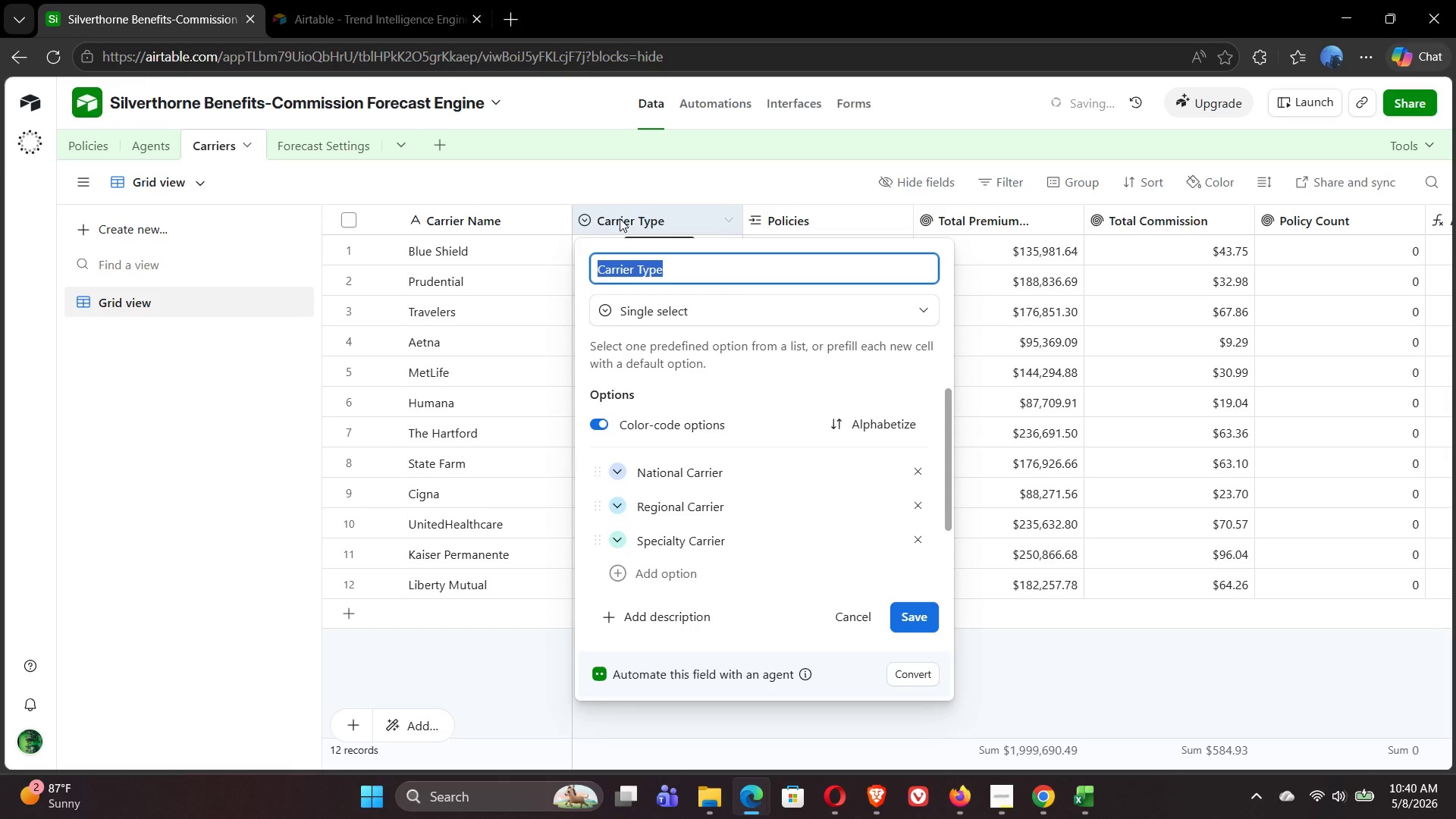 
left_click([656, 189])
 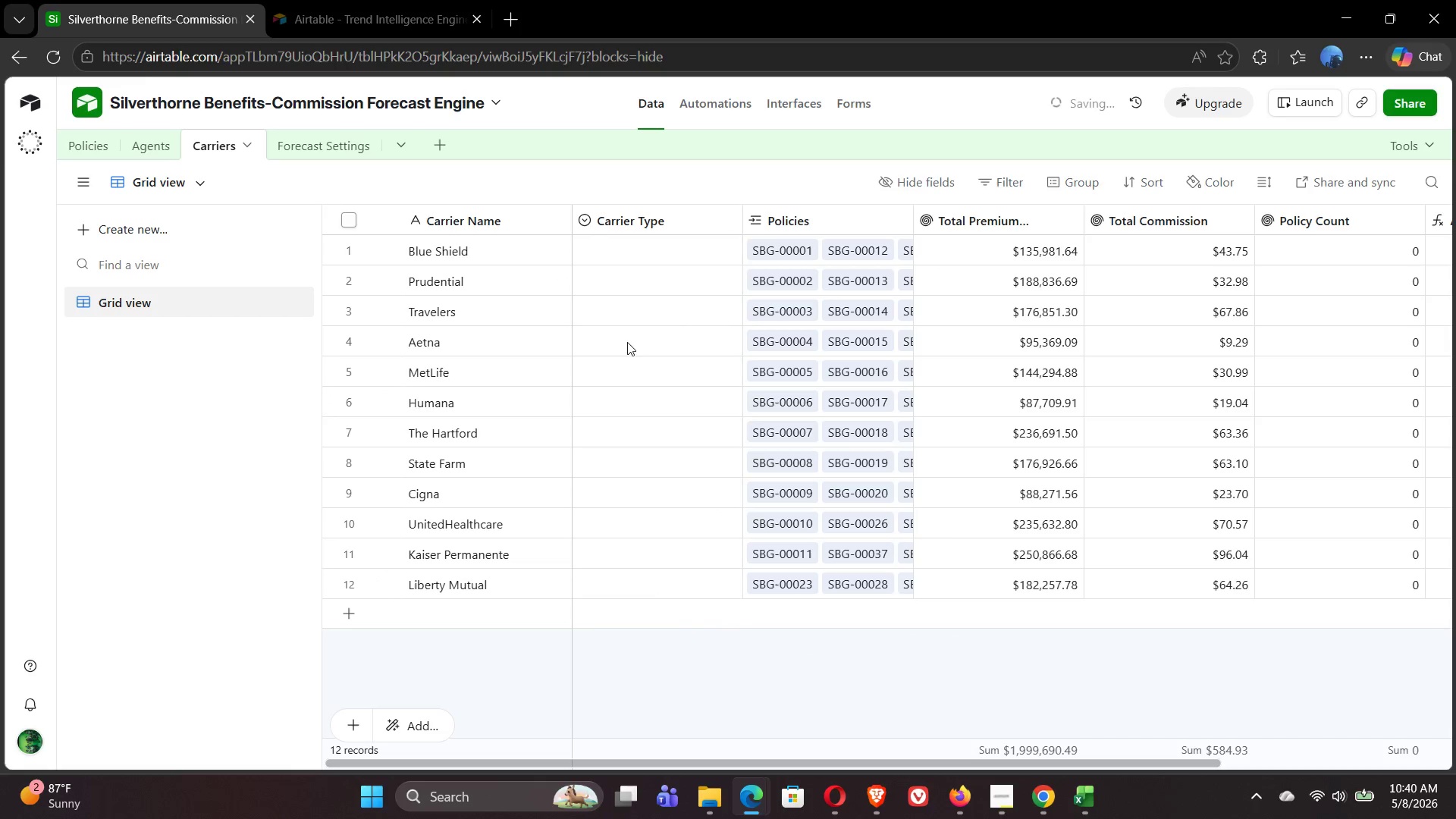 
left_click([627, 246])
 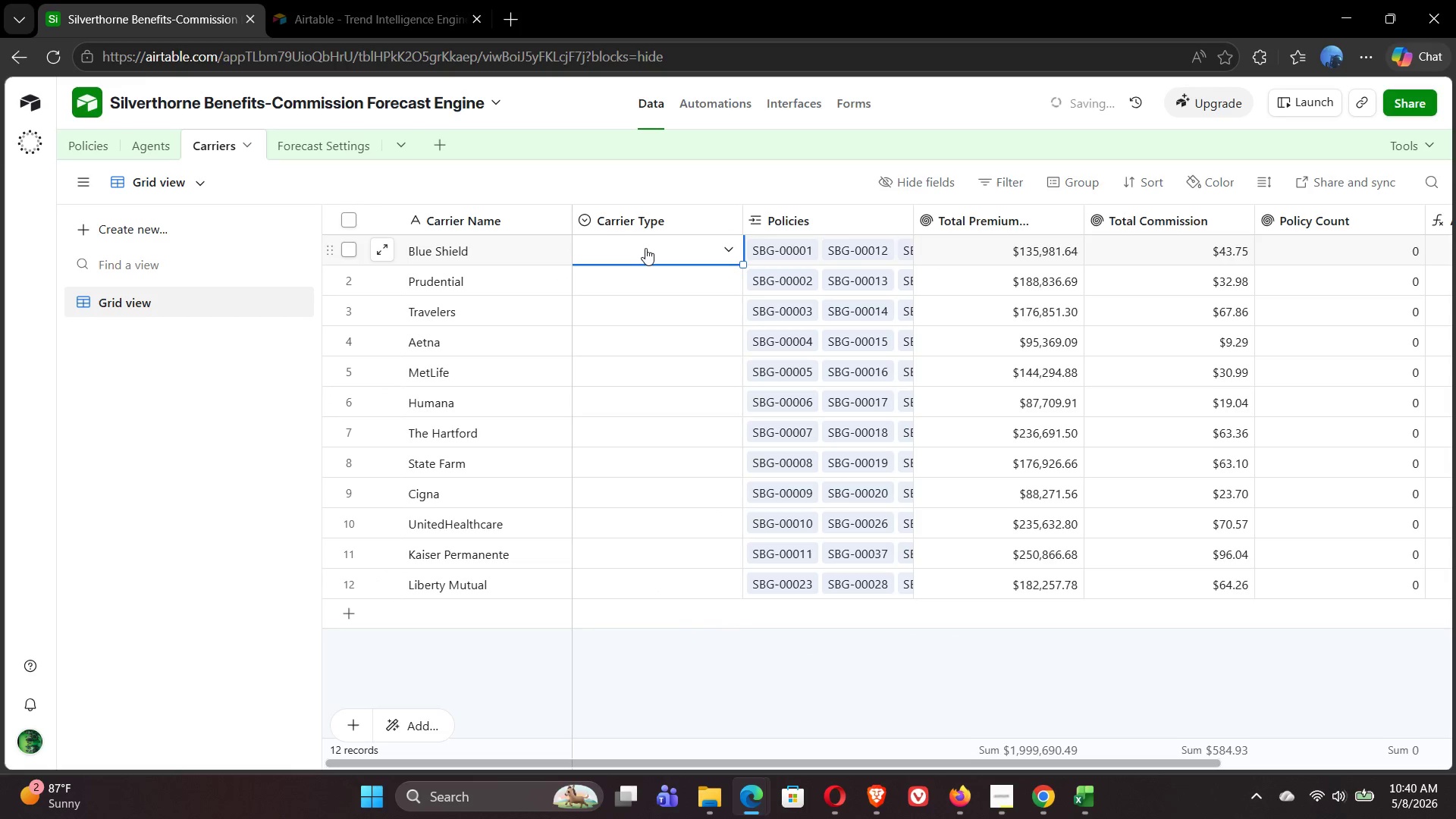 
double_click([645, 248])
 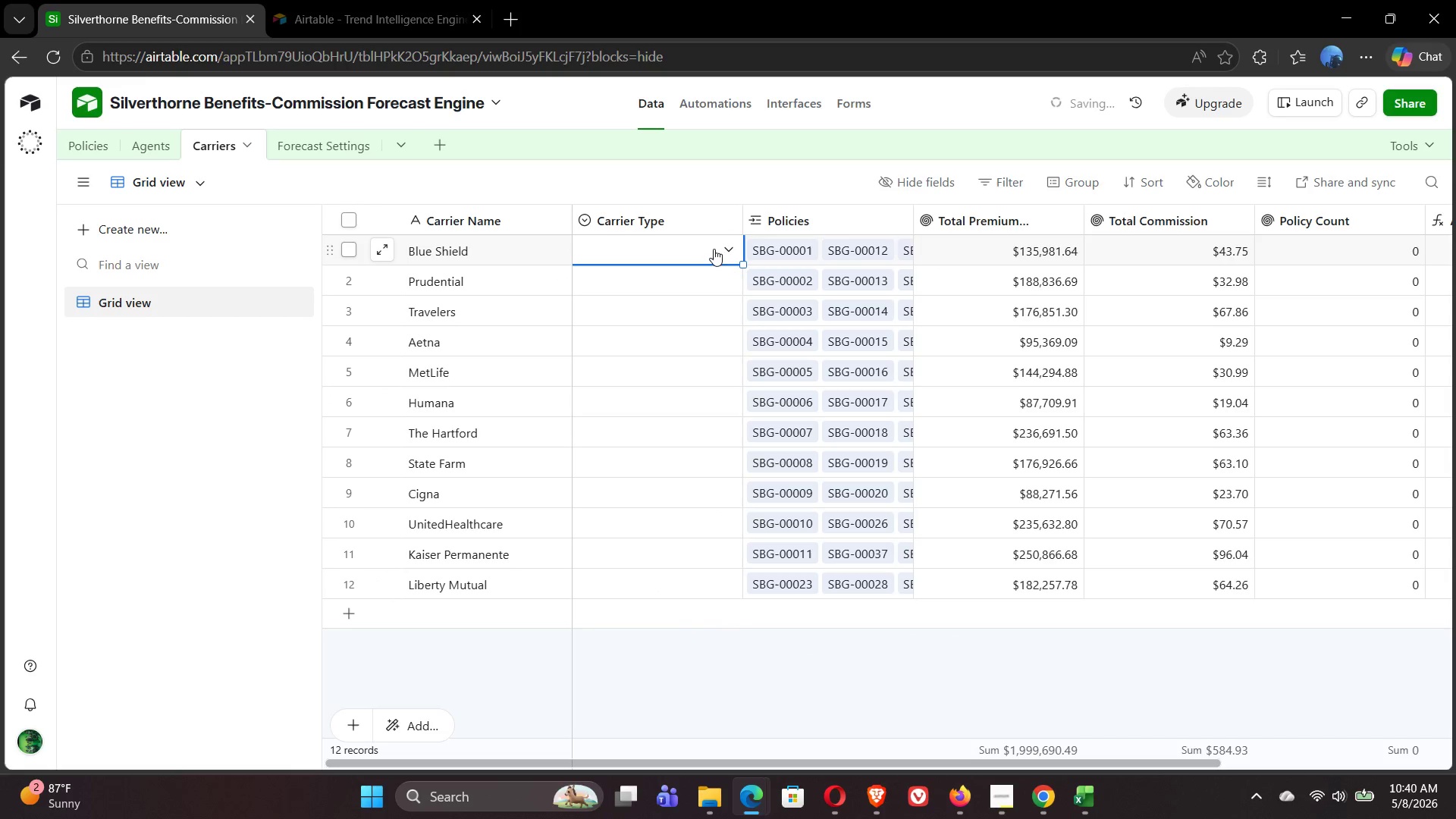 
left_click([728, 248])
 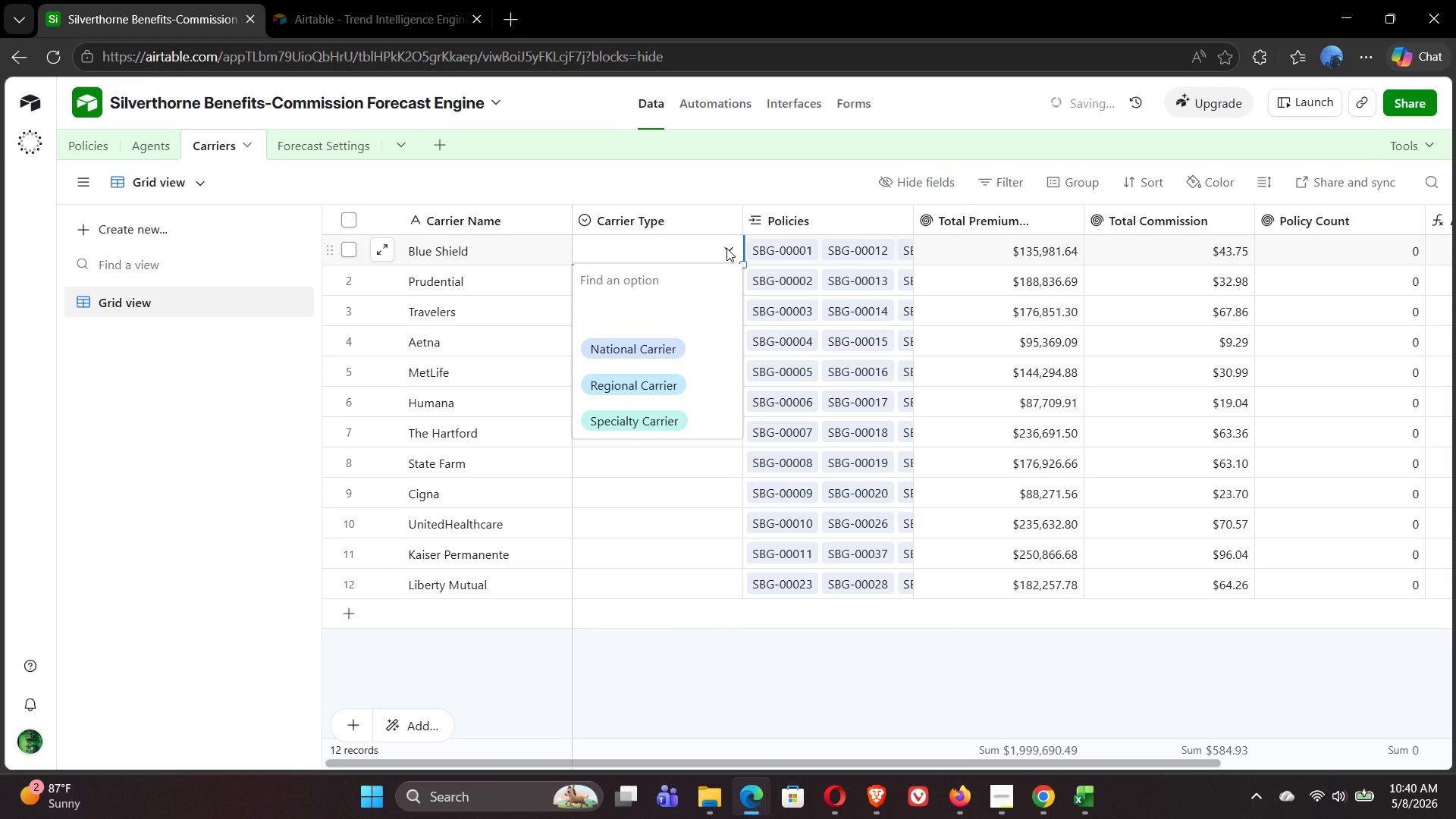 
left_click([666, 248])
 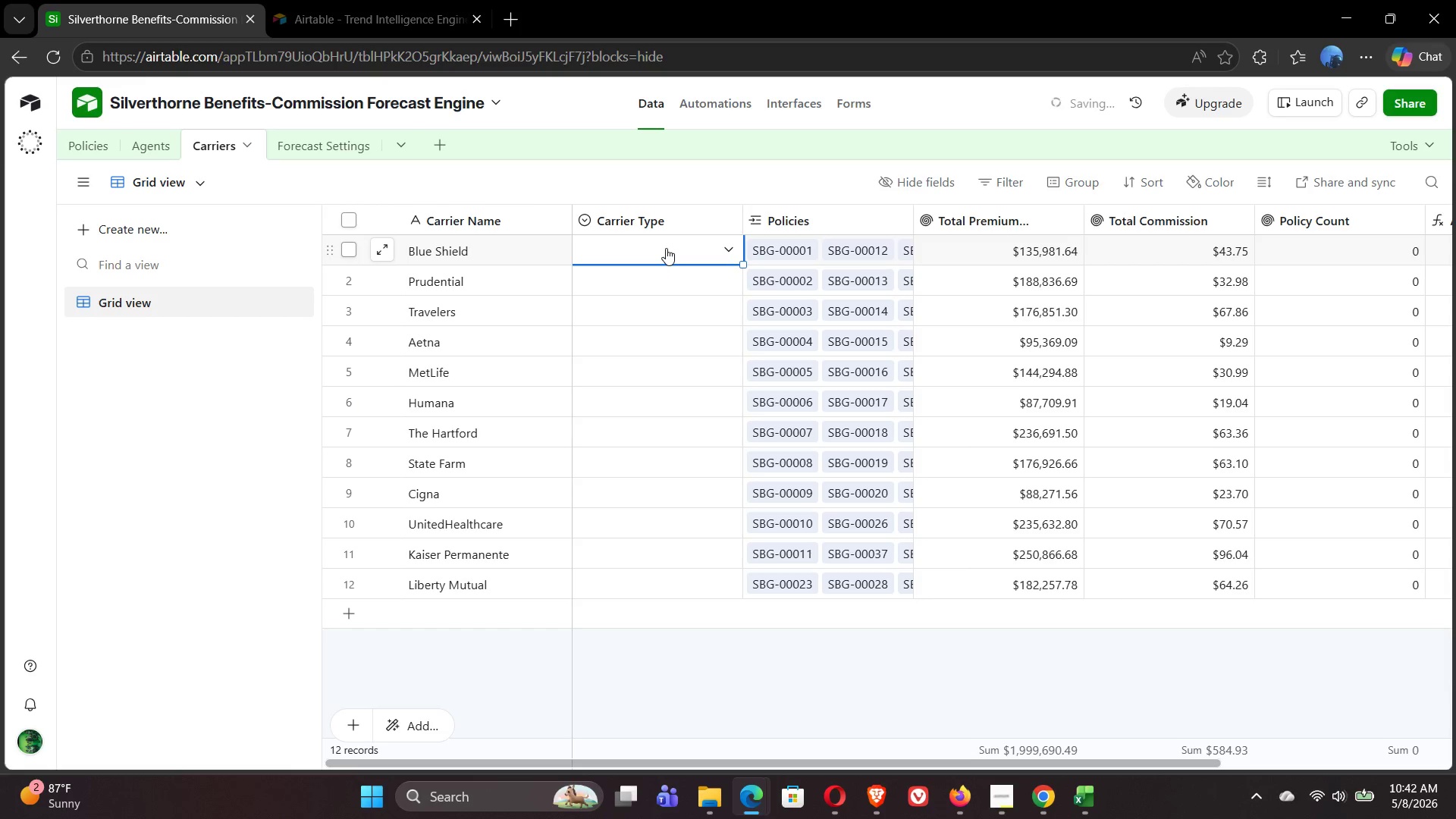 
wait(86.05)
 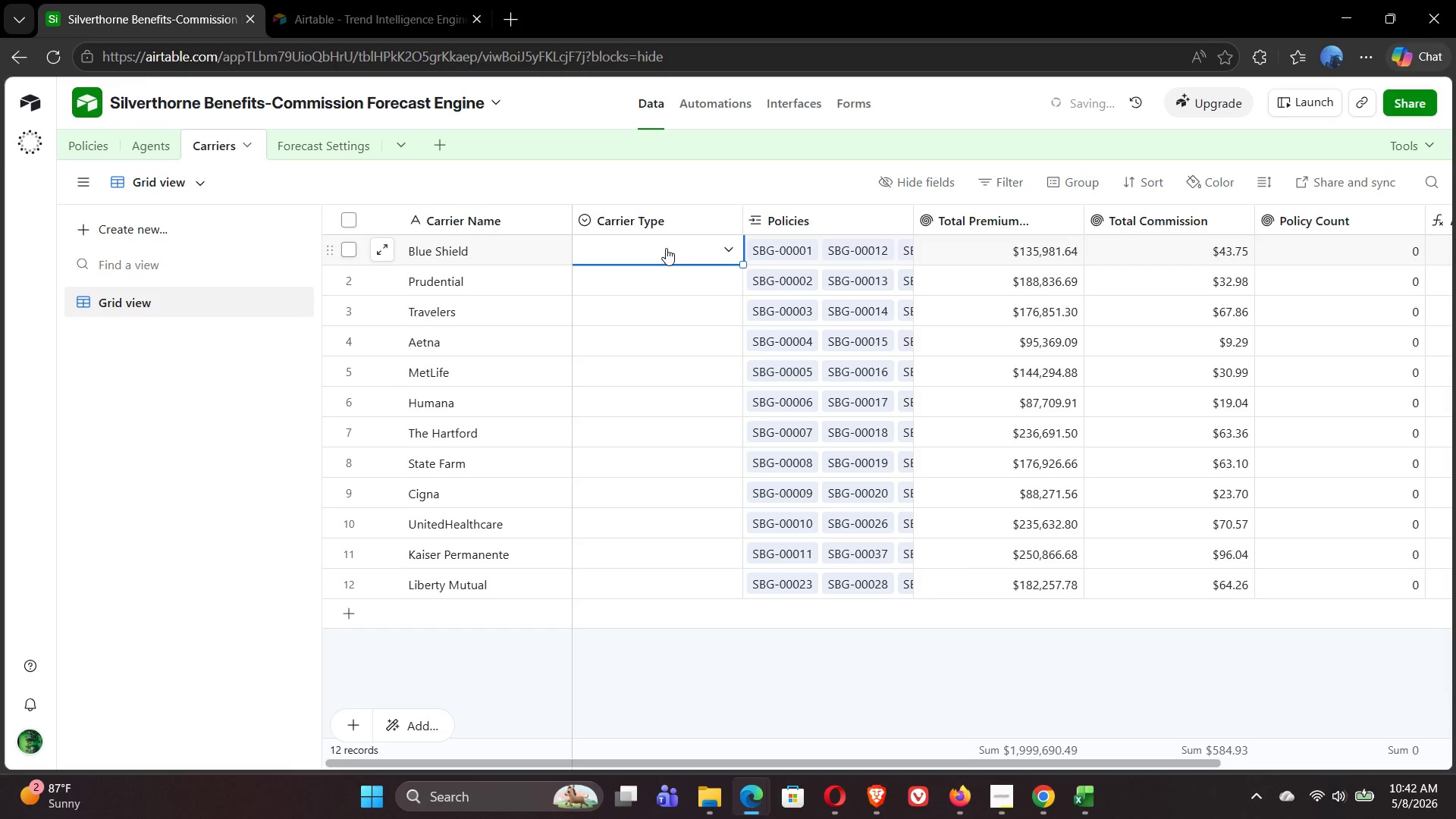 
left_click([91, 151])
 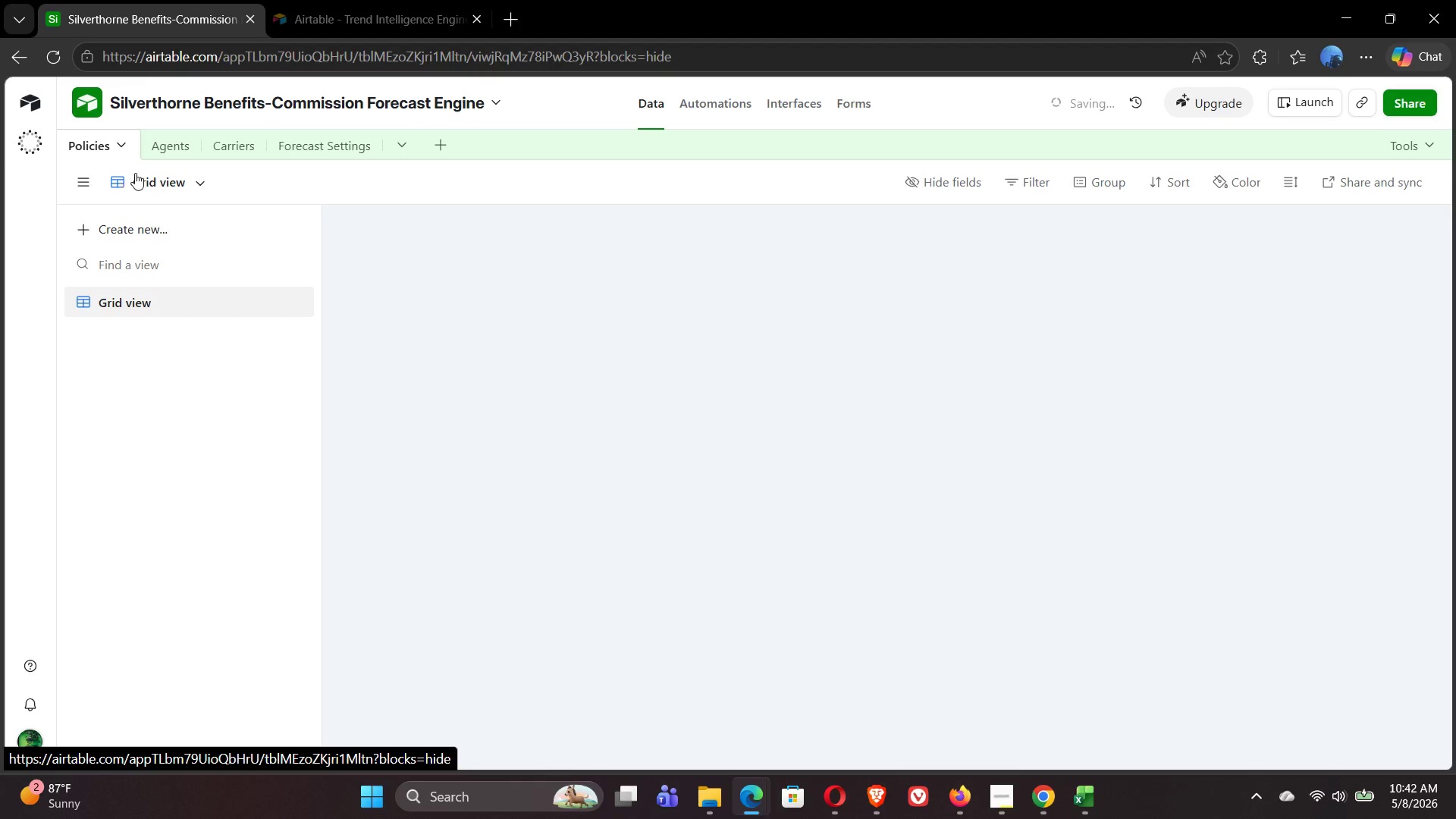 
double_click([152, 181])
 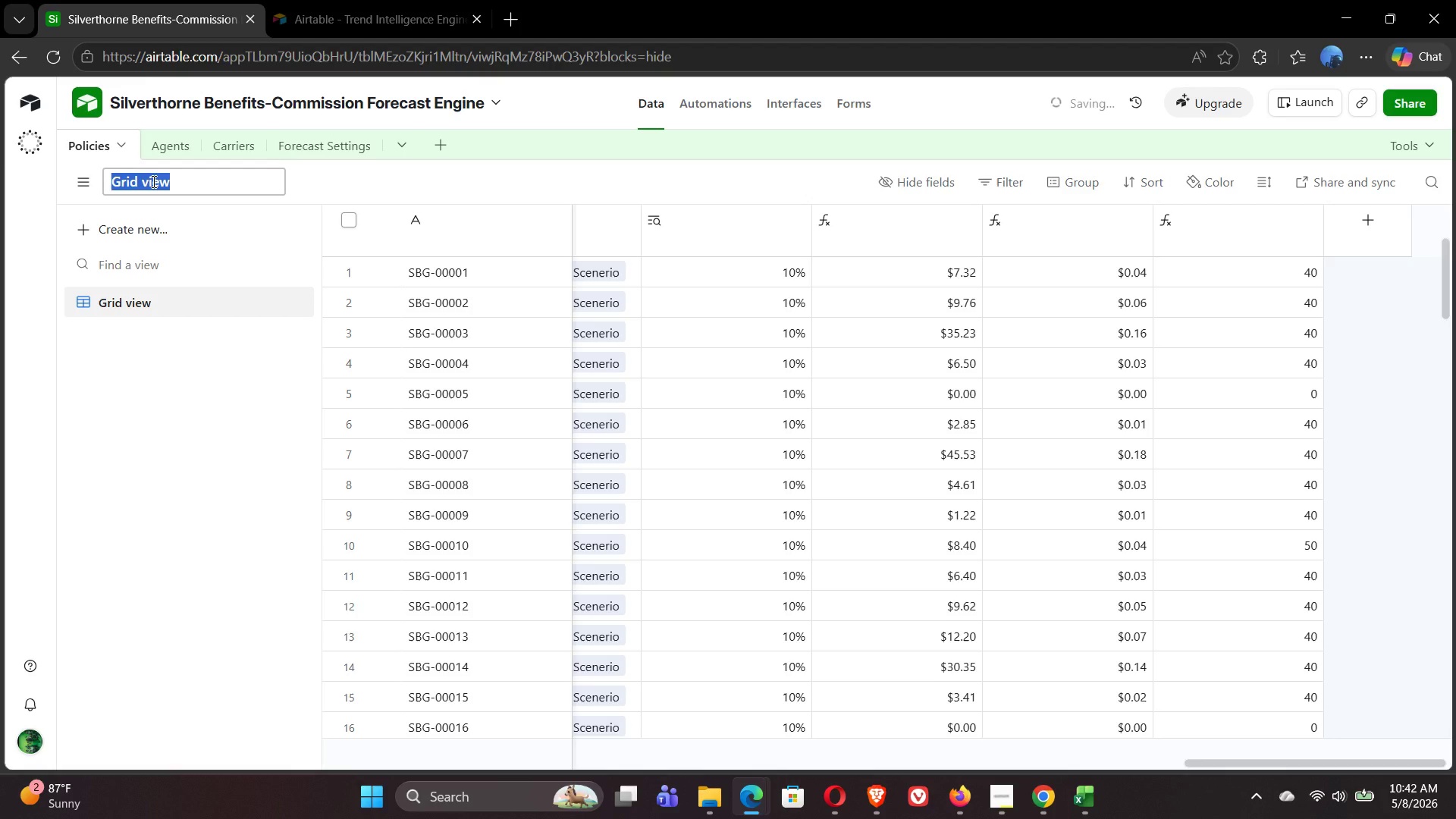 
type(All Policies)
 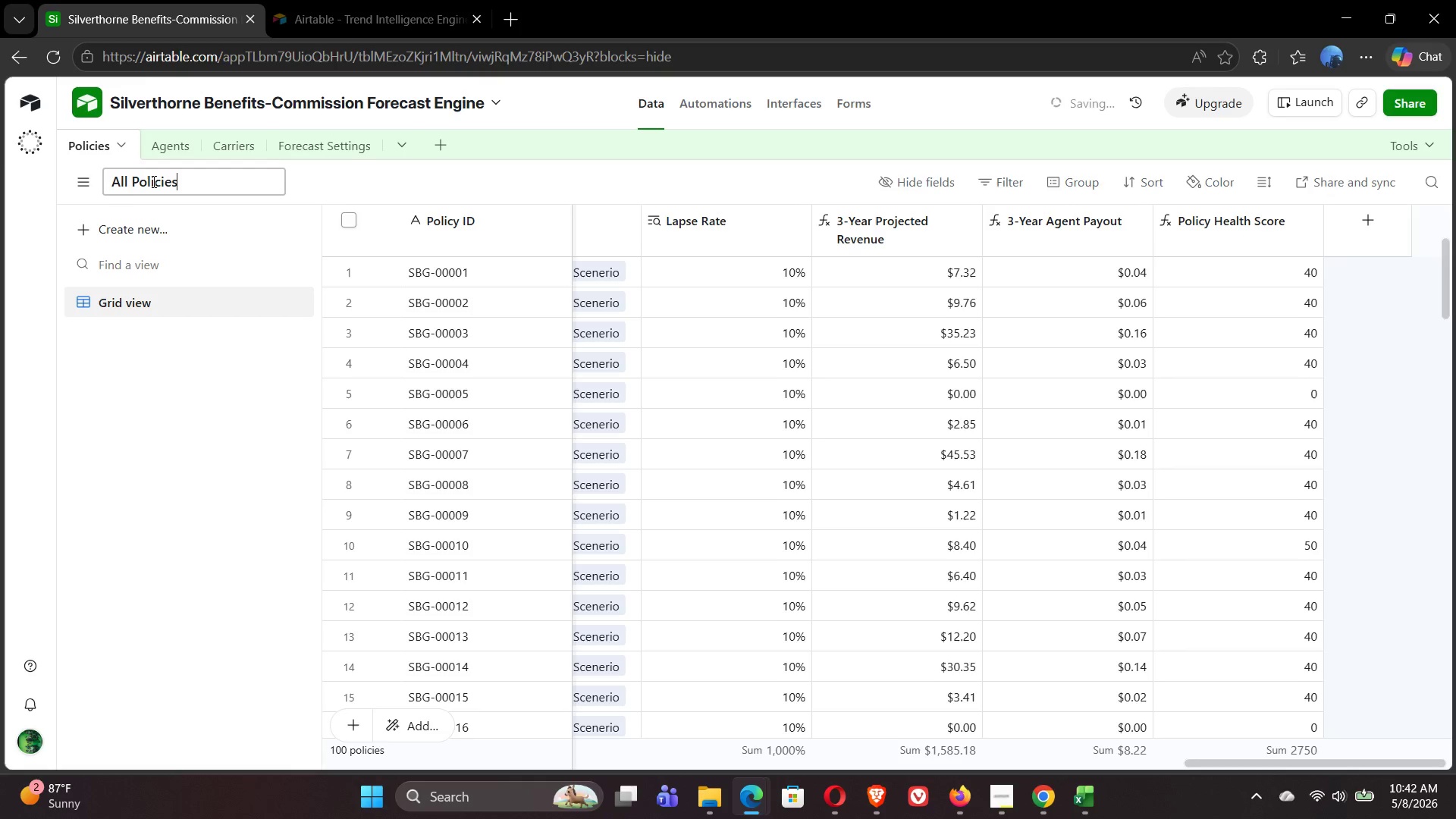 
key(Enter)
 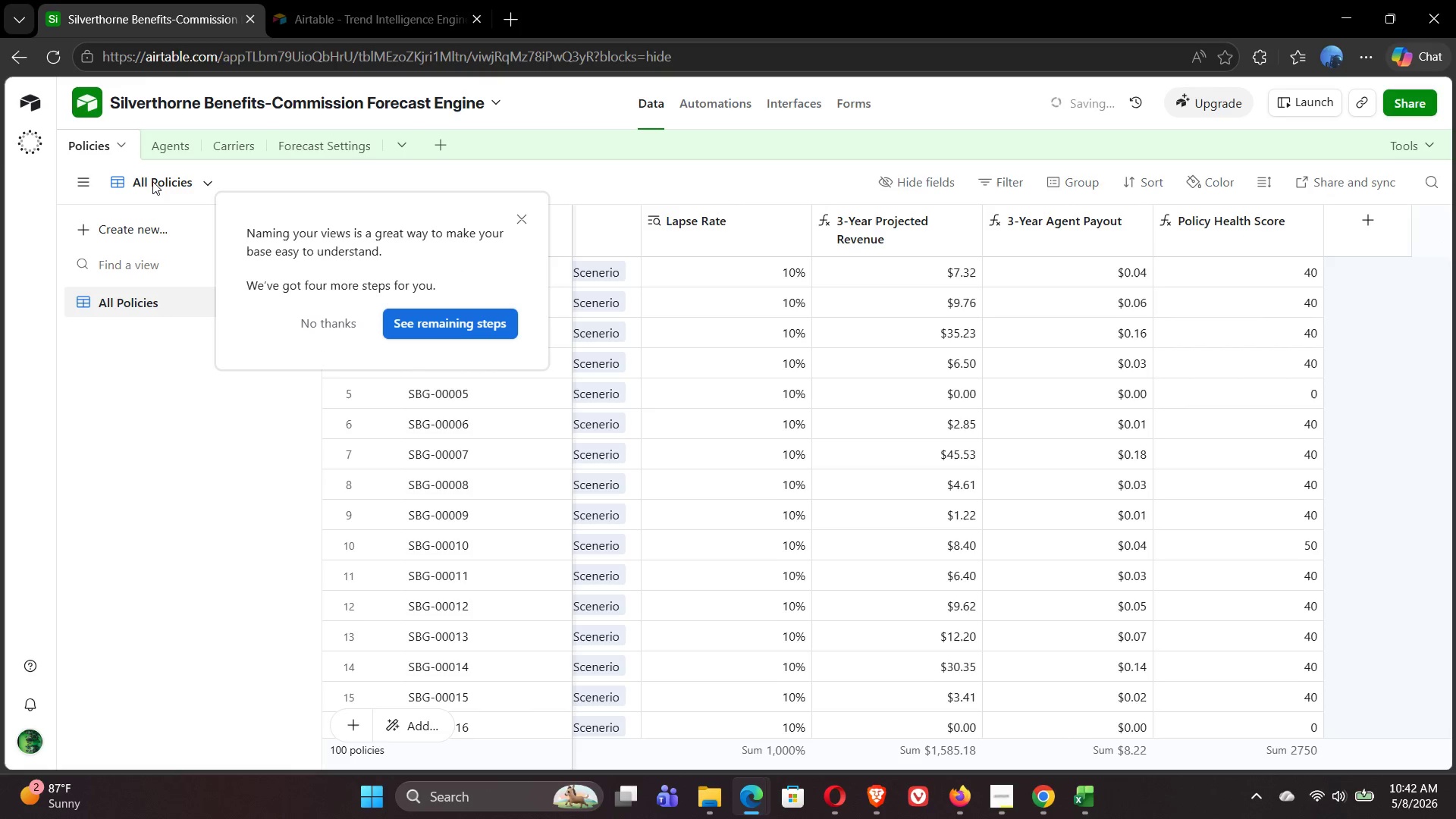 
left_click([325, 336])
 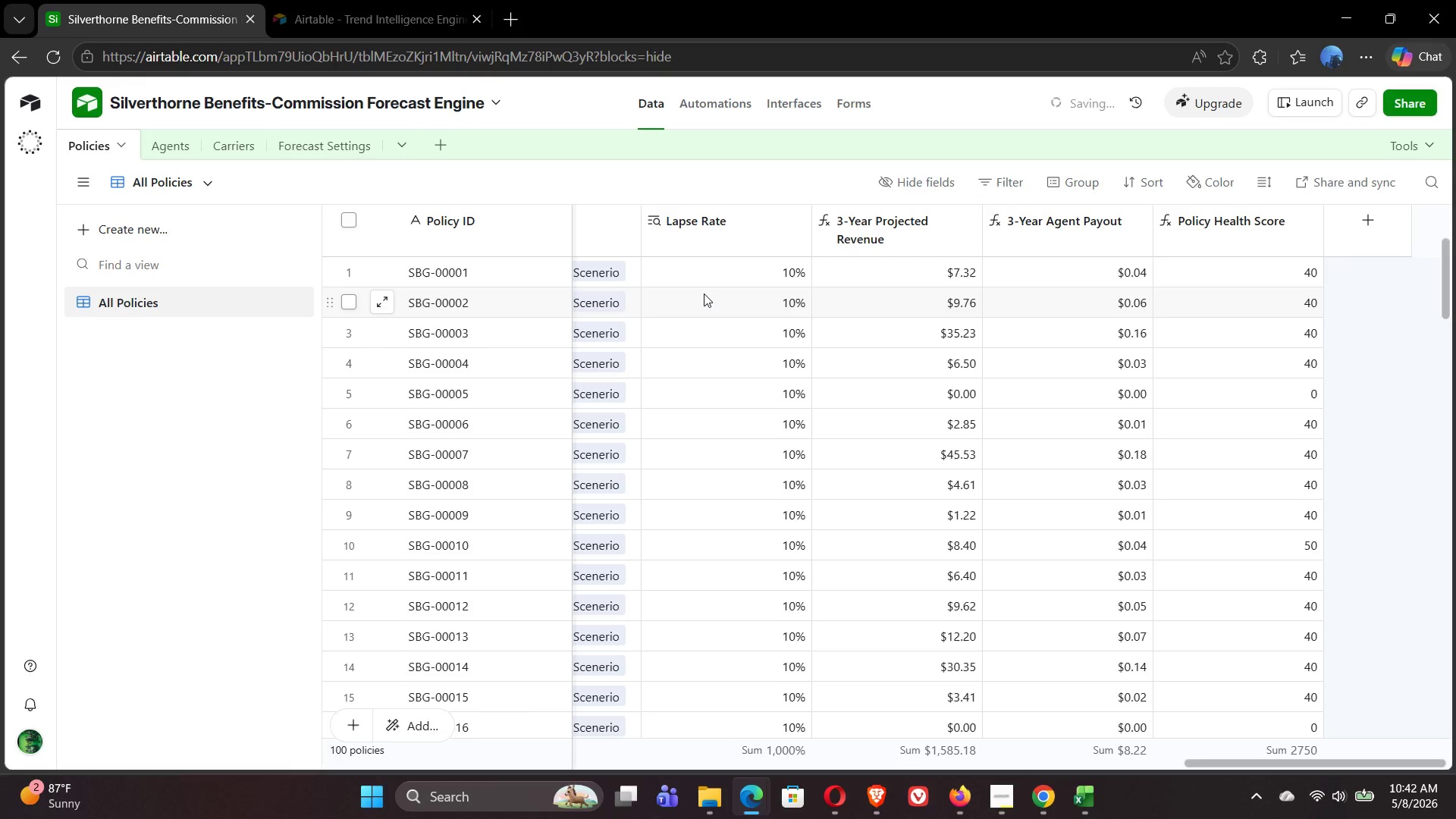 
wait(9.33)
 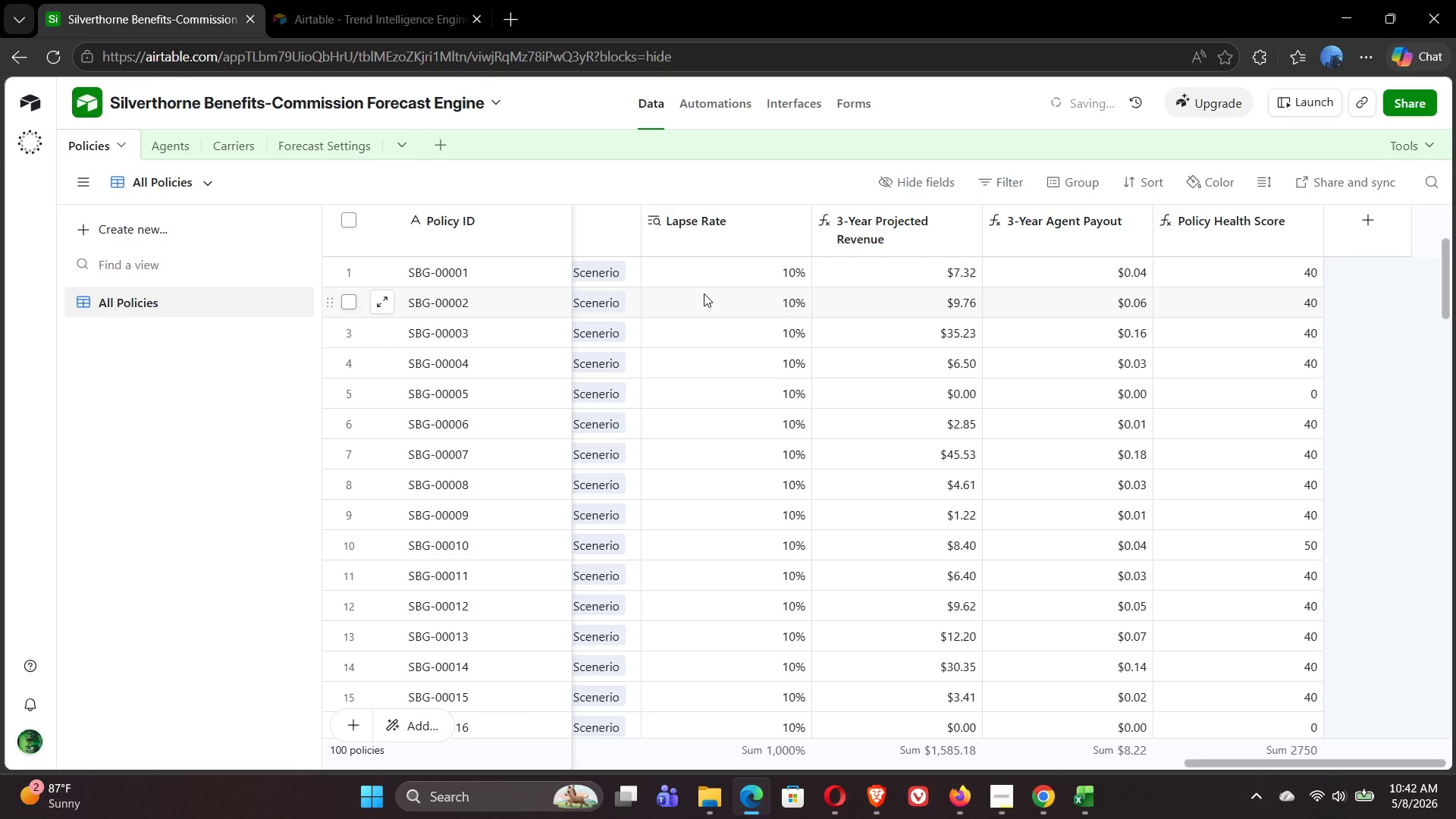 
left_click([1070, 178])
 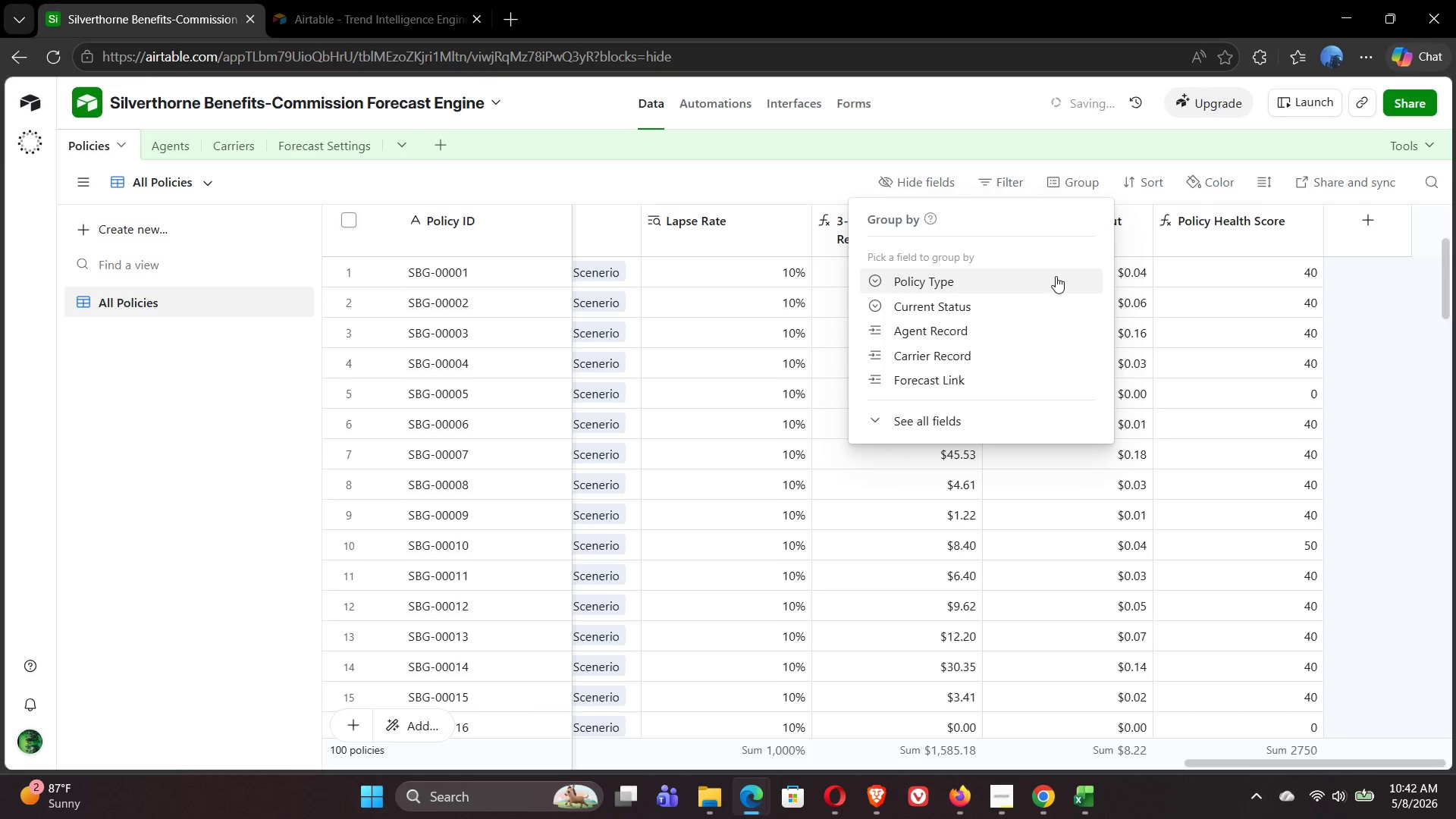 
left_click([958, 302])
 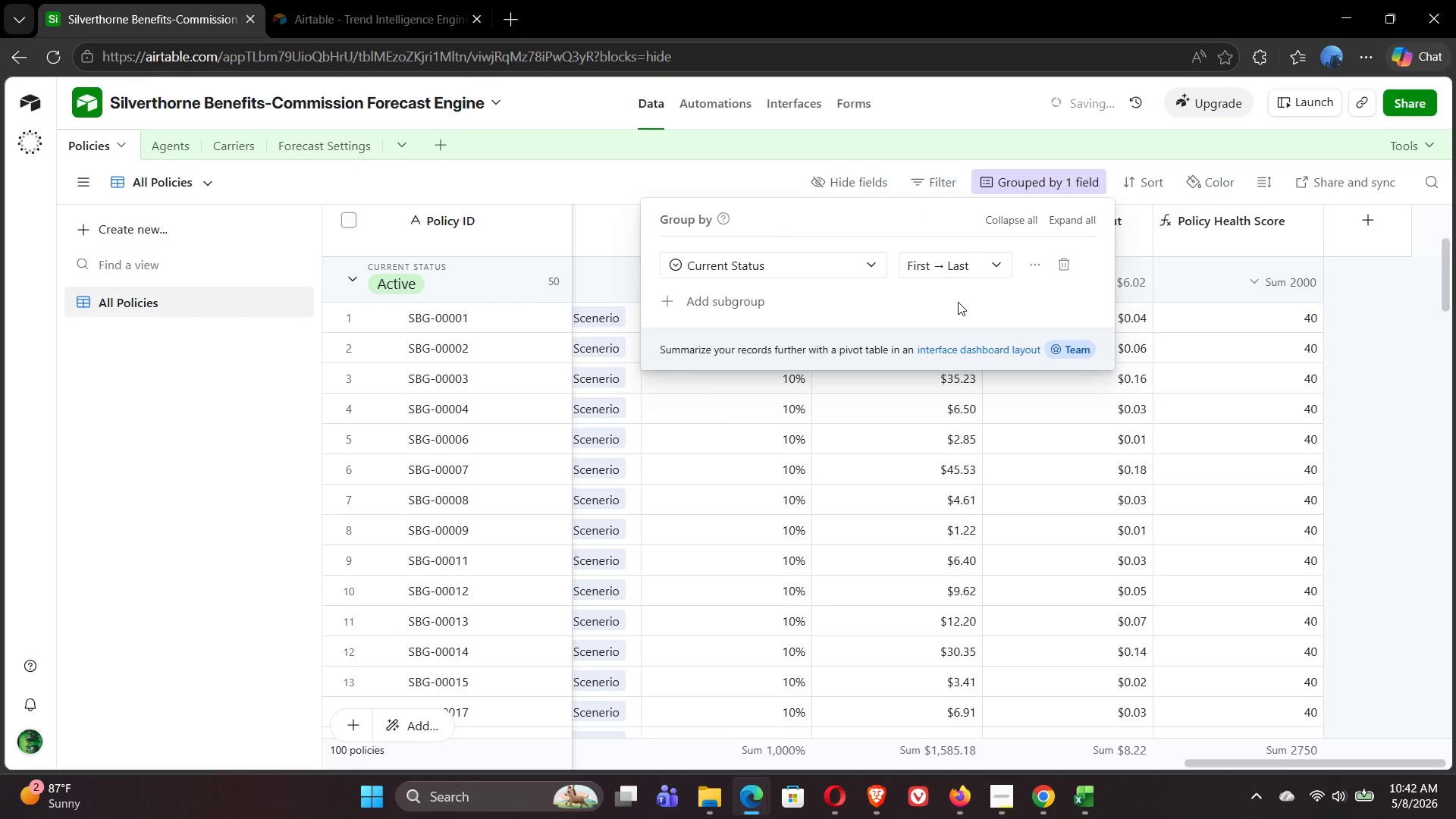 
wait(6.14)
 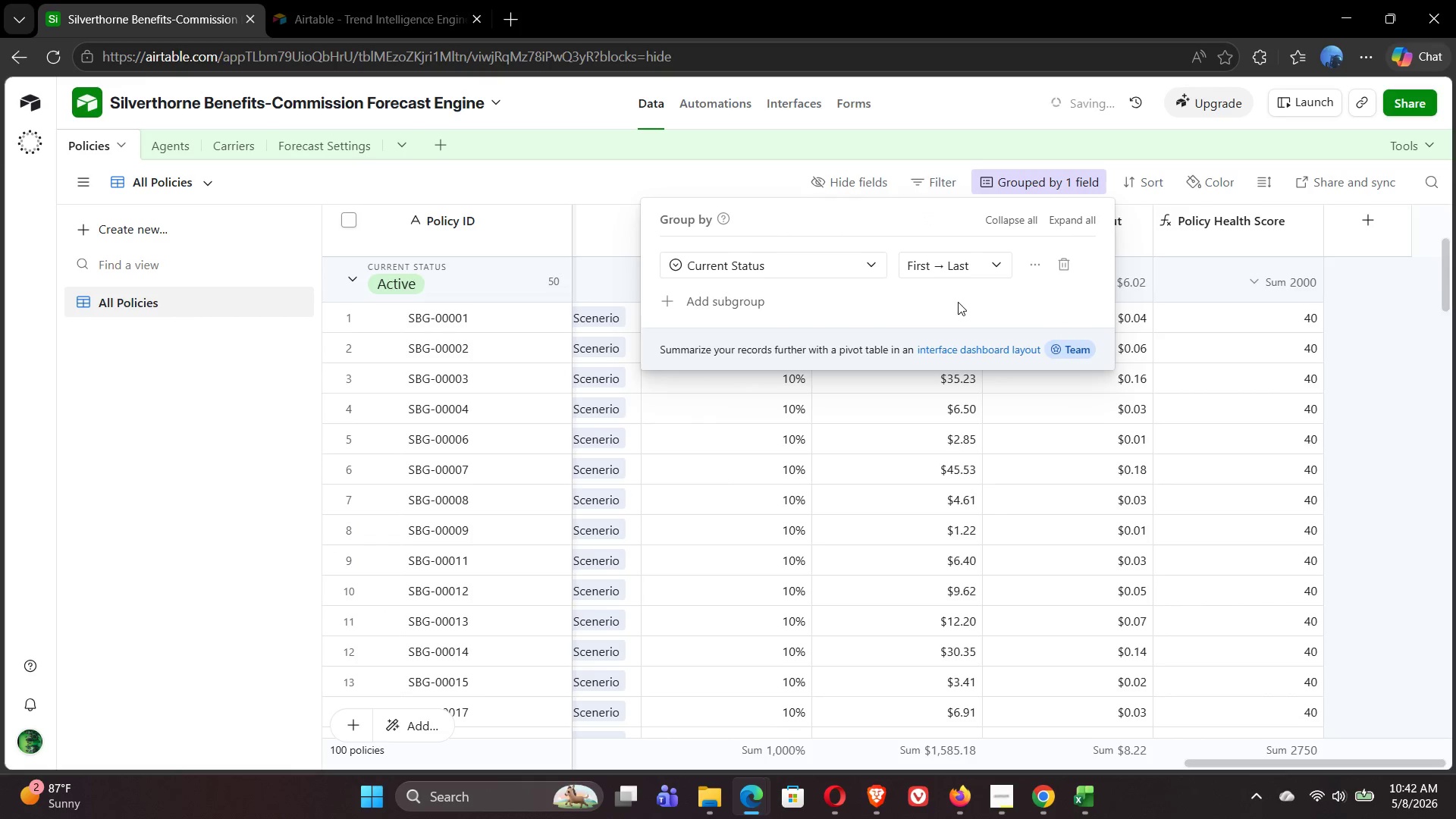 
left_click([1150, 189])
 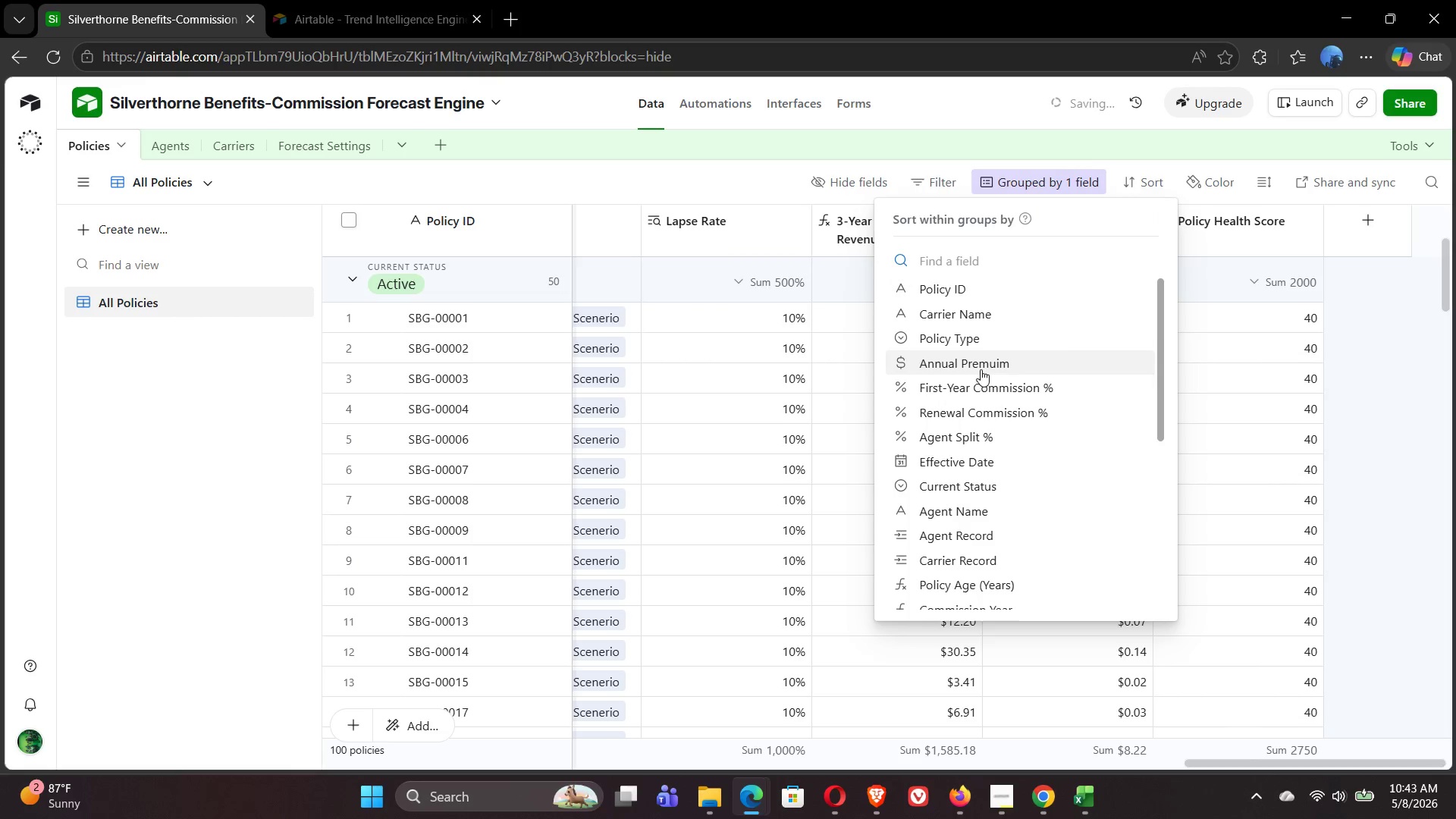 
left_click([981, 368])
 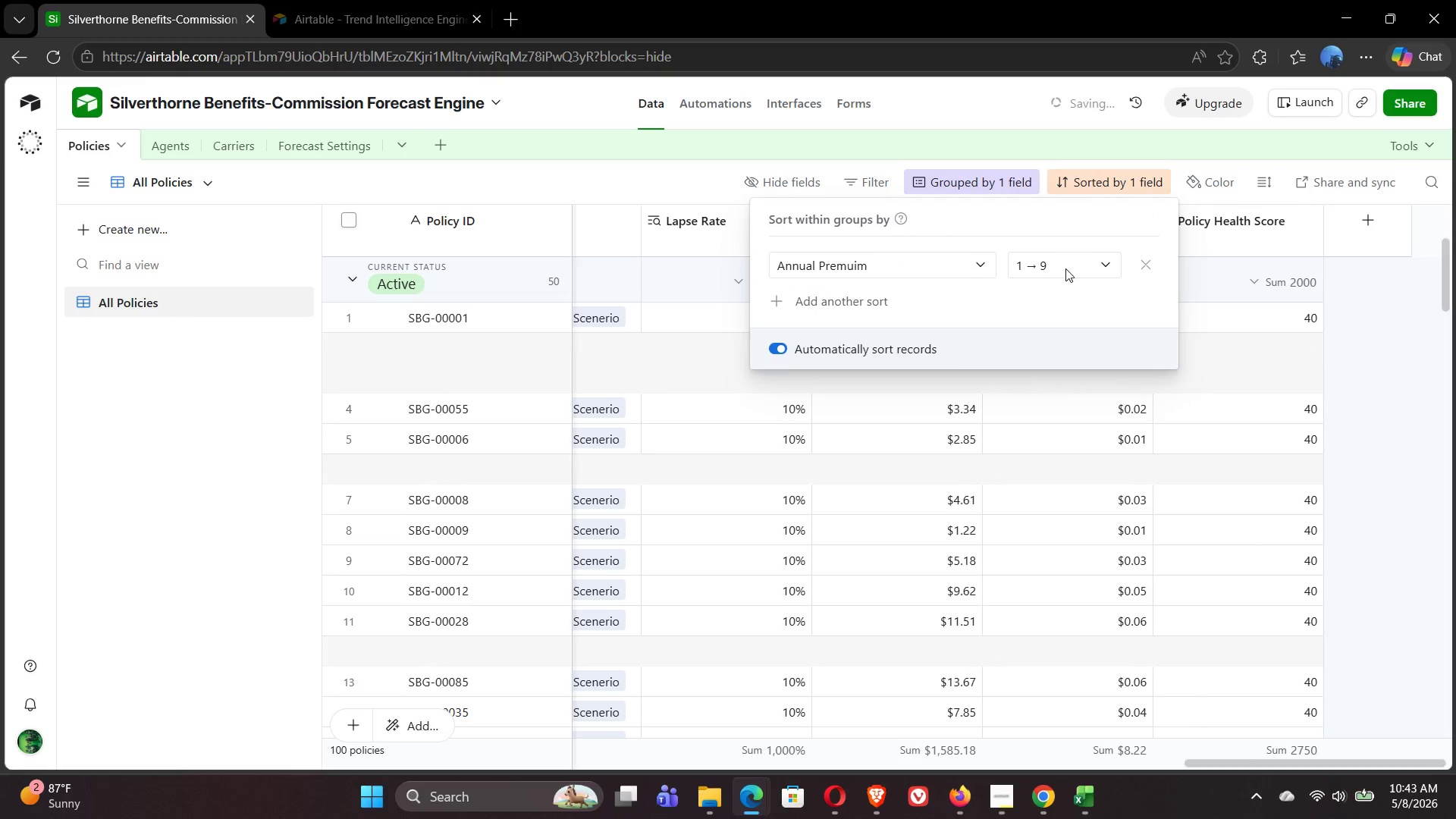 
left_click([1079, 256])
 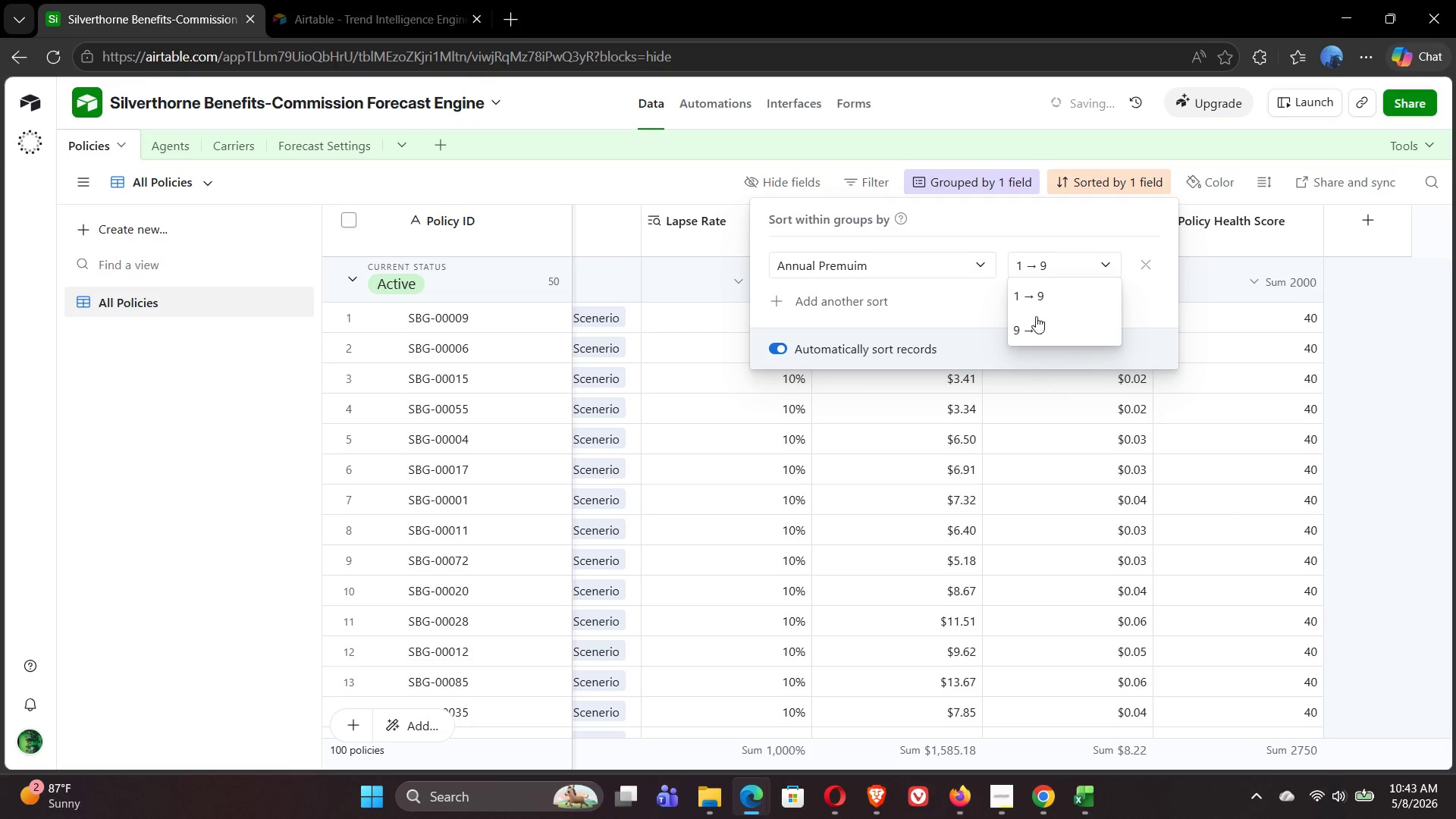 
left_click([1028, 328])
 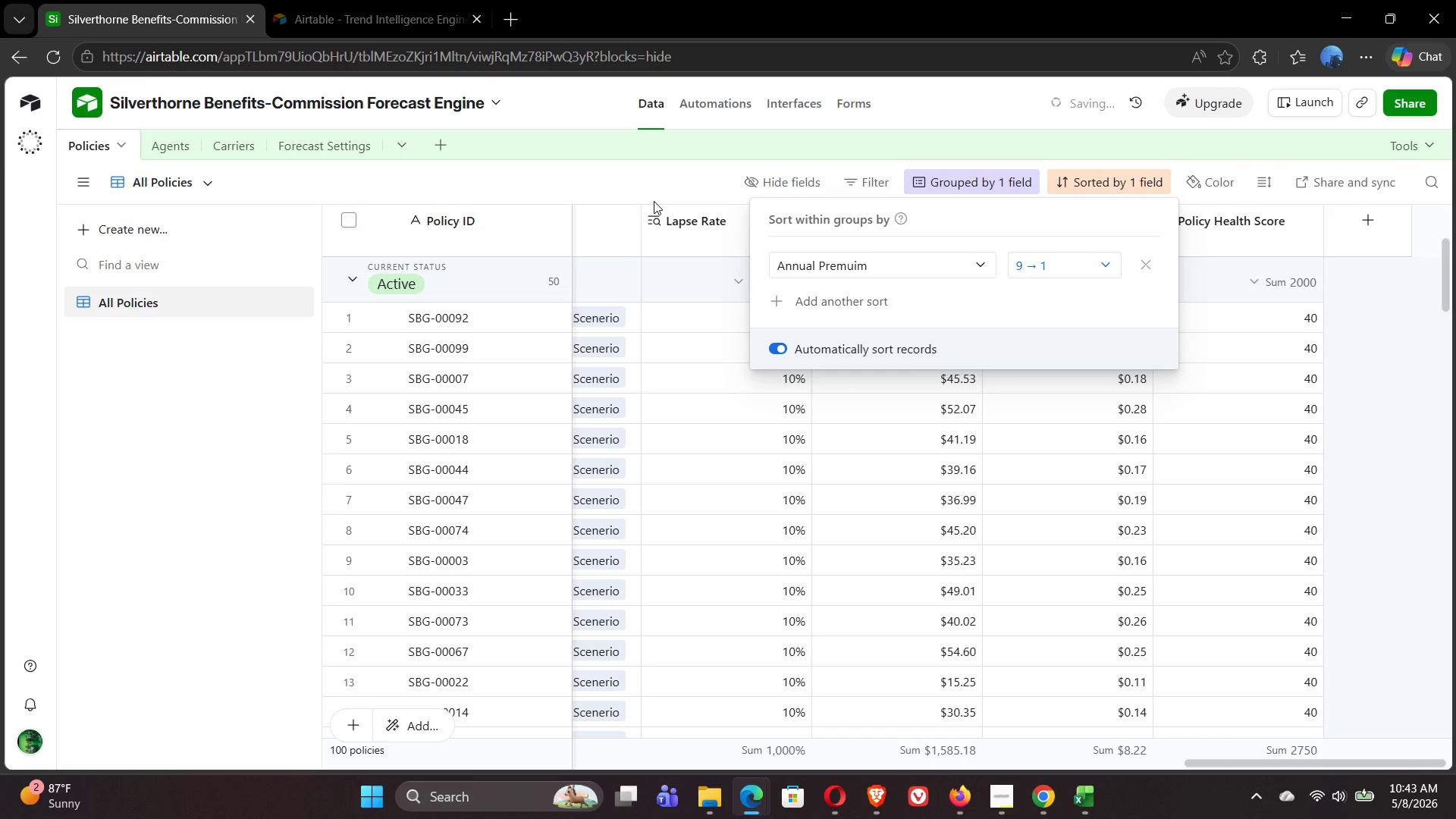 
left_click([687, 186])
 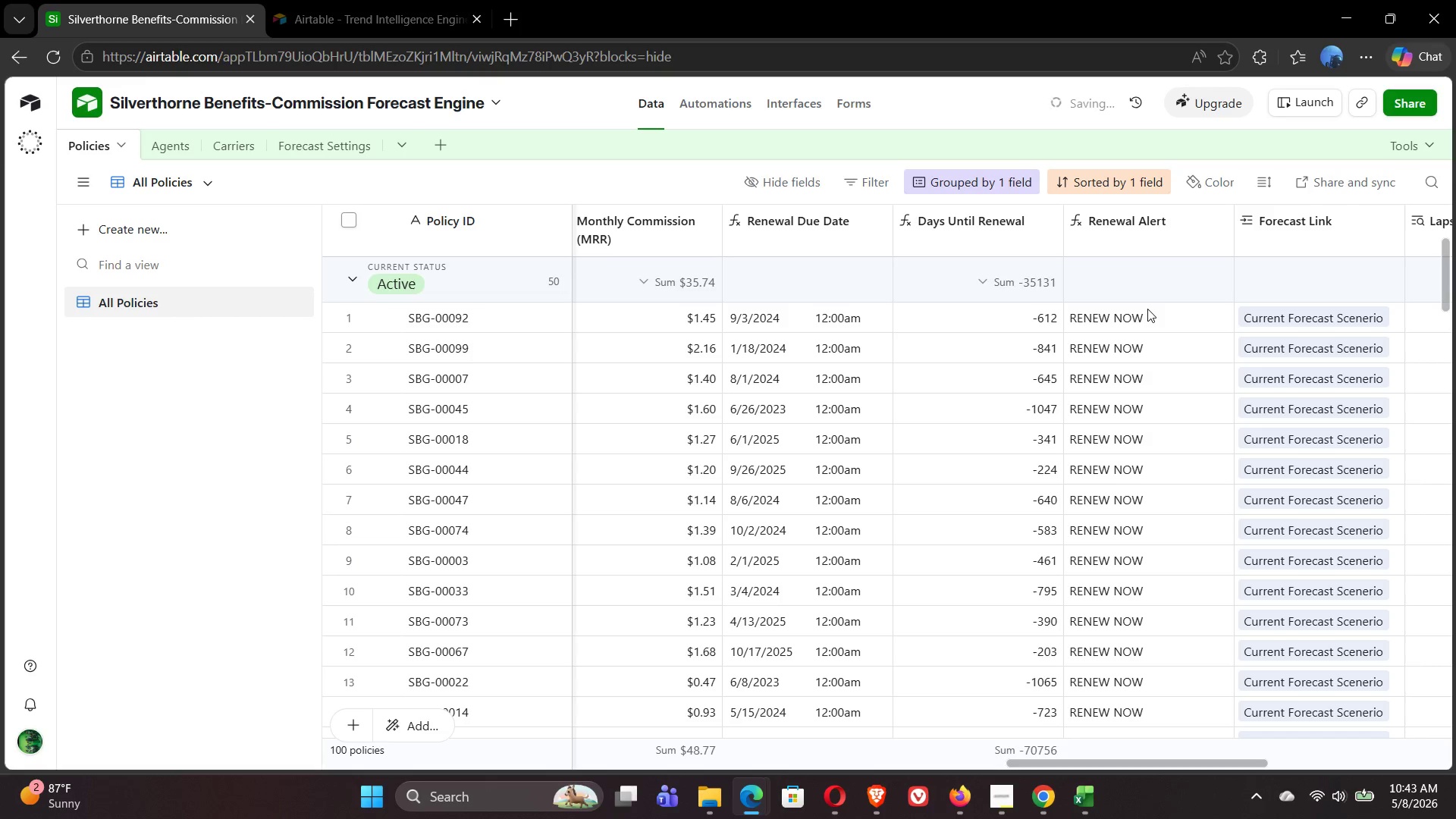 
wait(37.14)
 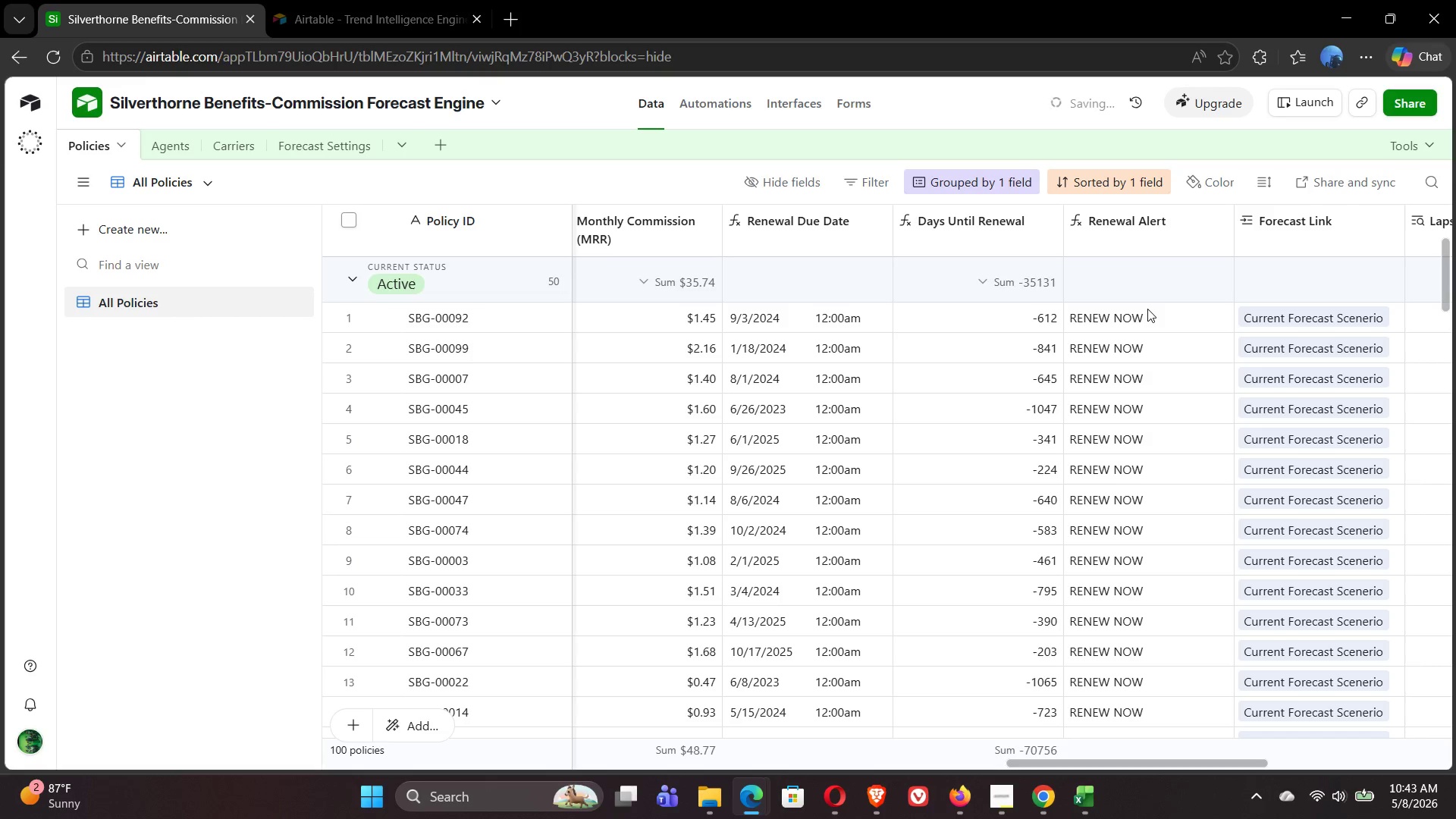 
left_click([60, 451])
 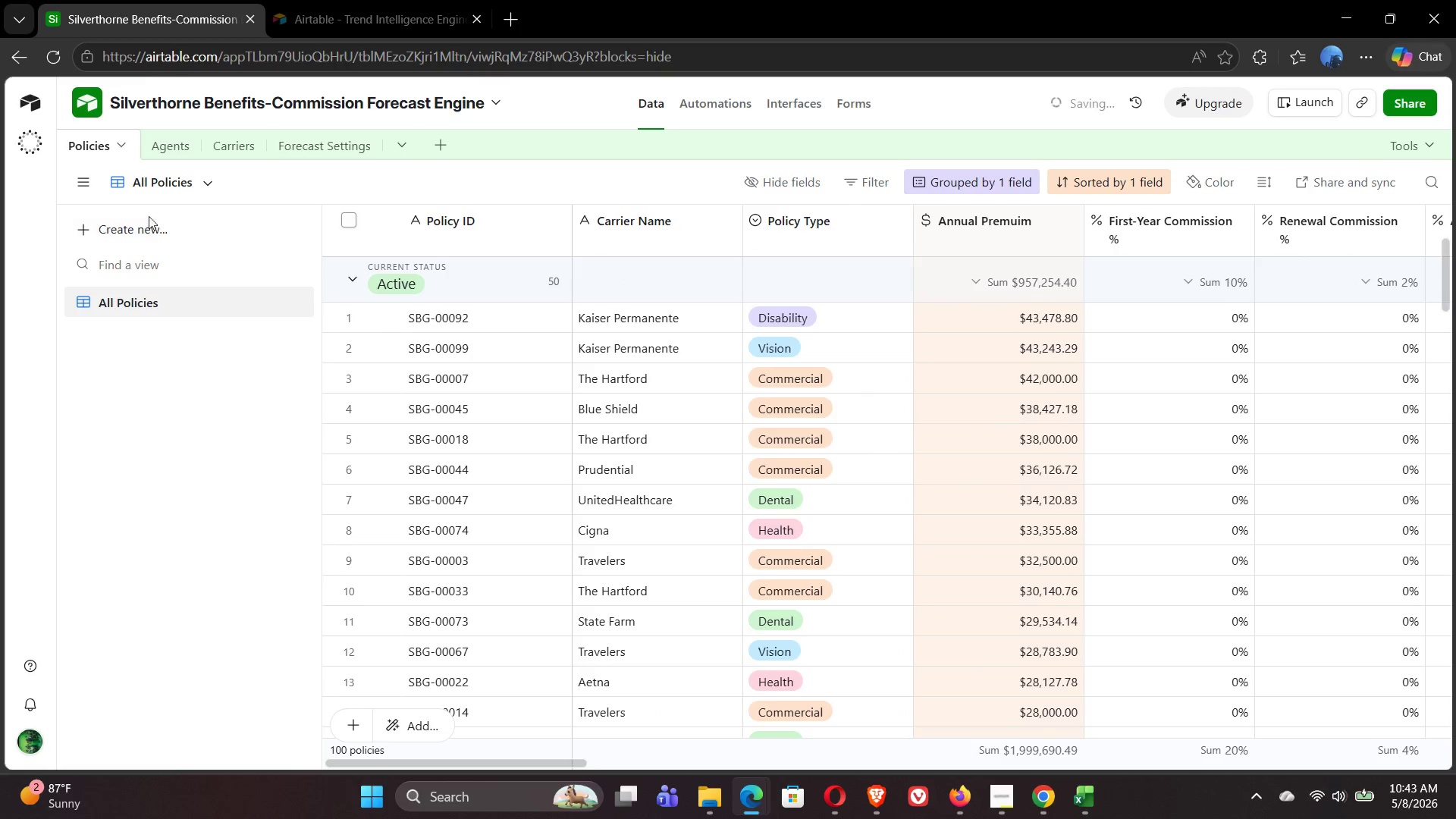 
left_click([96, 234])
 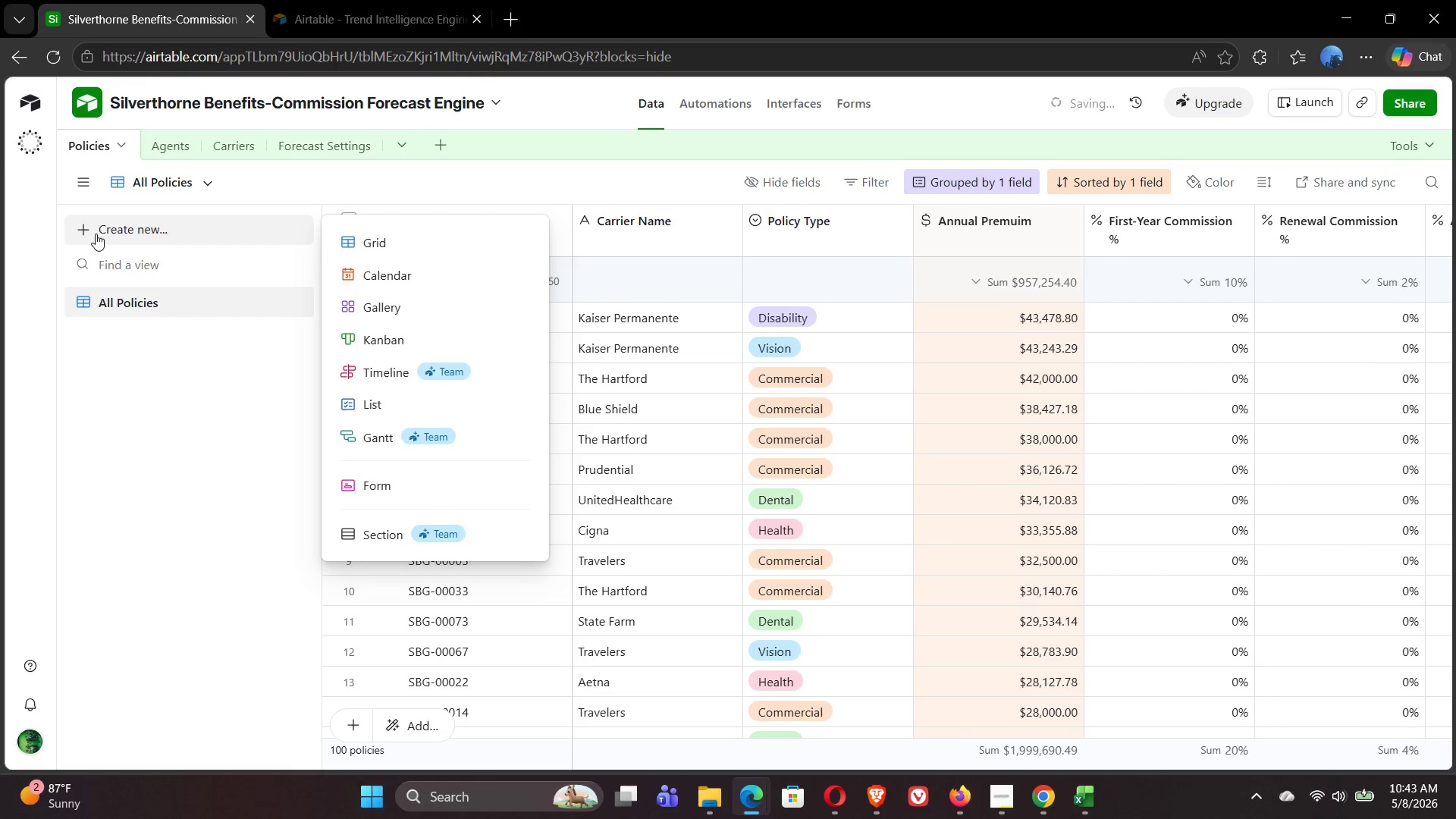 
left_click([391, 240])
 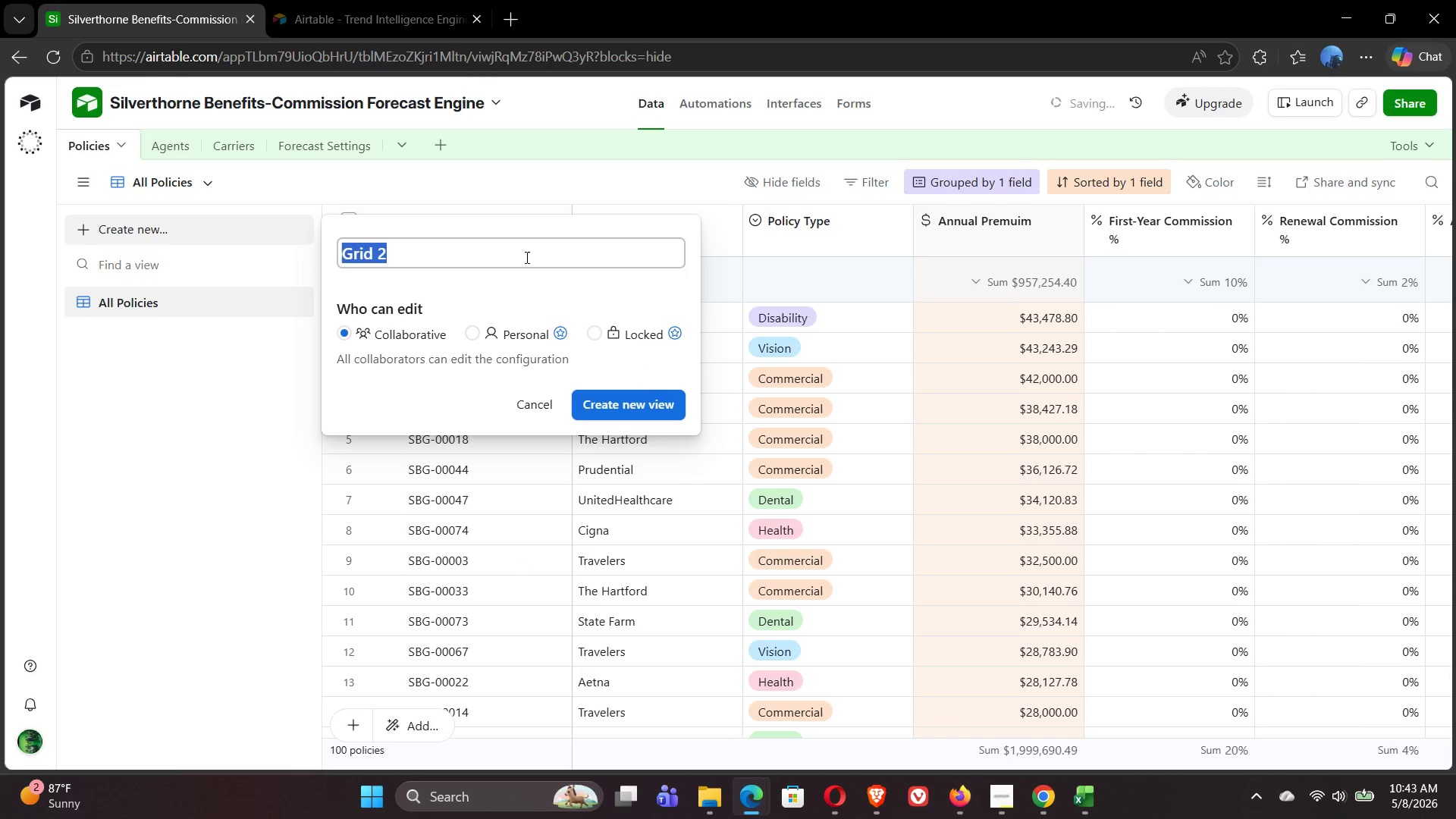 
type(Acto)
key(Backspace)
type(ive )
 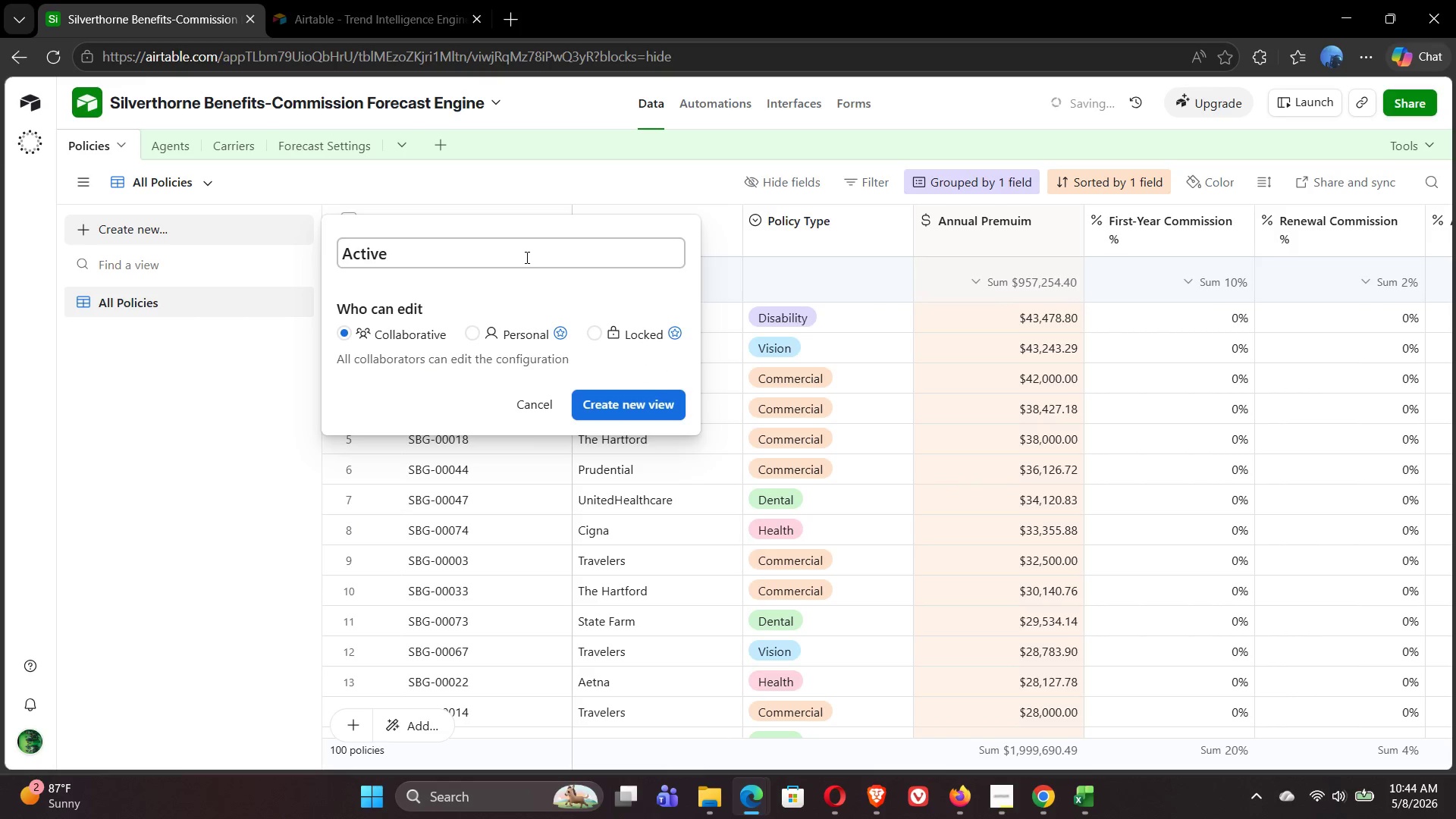 
hold_key(key=ShiftLeft, duration=5.34)
 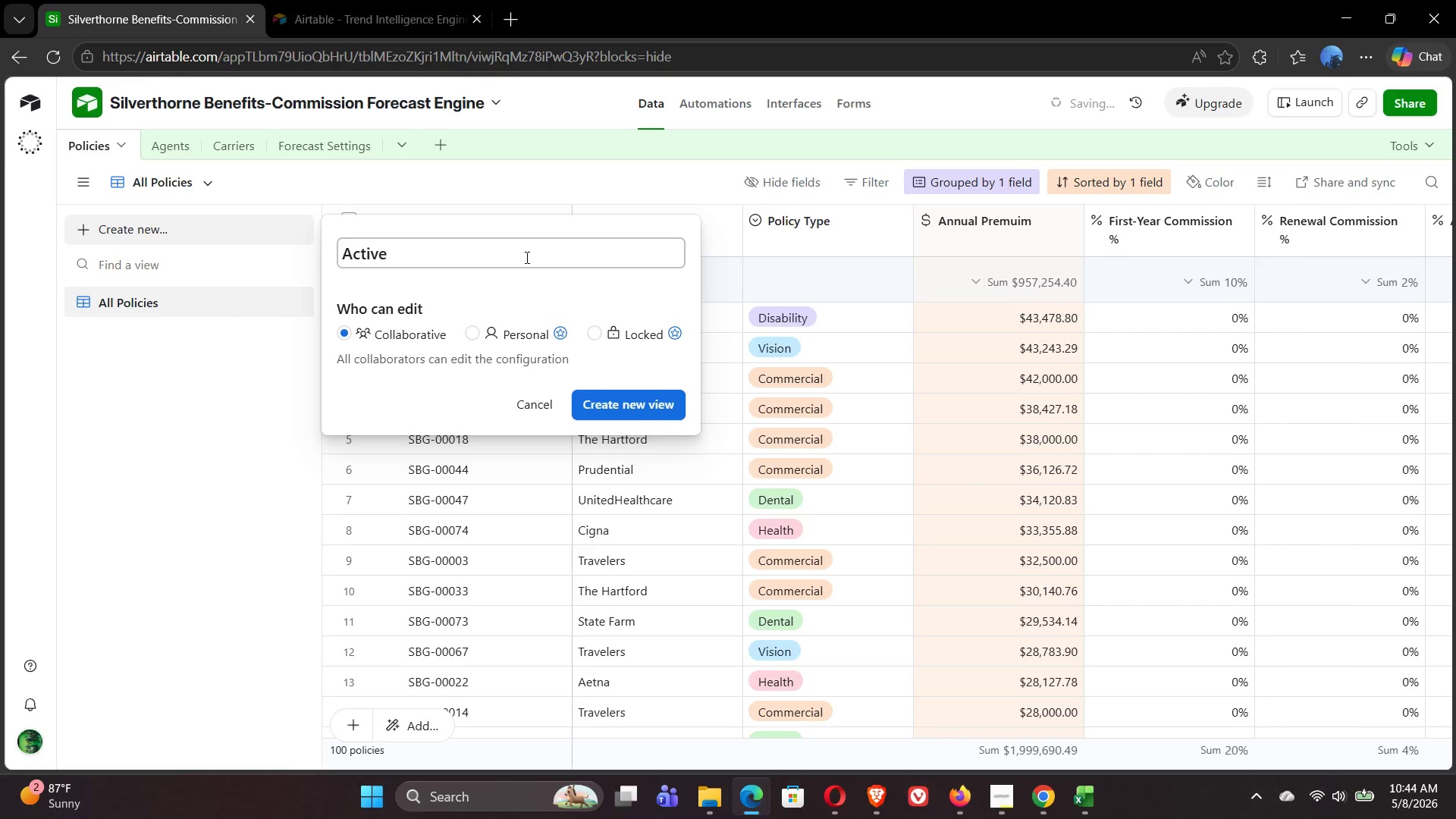 
key(Backspace)
key(Backspace)
key(Backspace)
key(Backspace)
key(Backspace)
key(Backspace)
key(Backspace)
key(Backspace)
type(Reb)
key(Backspace)
type(newal Queue)
 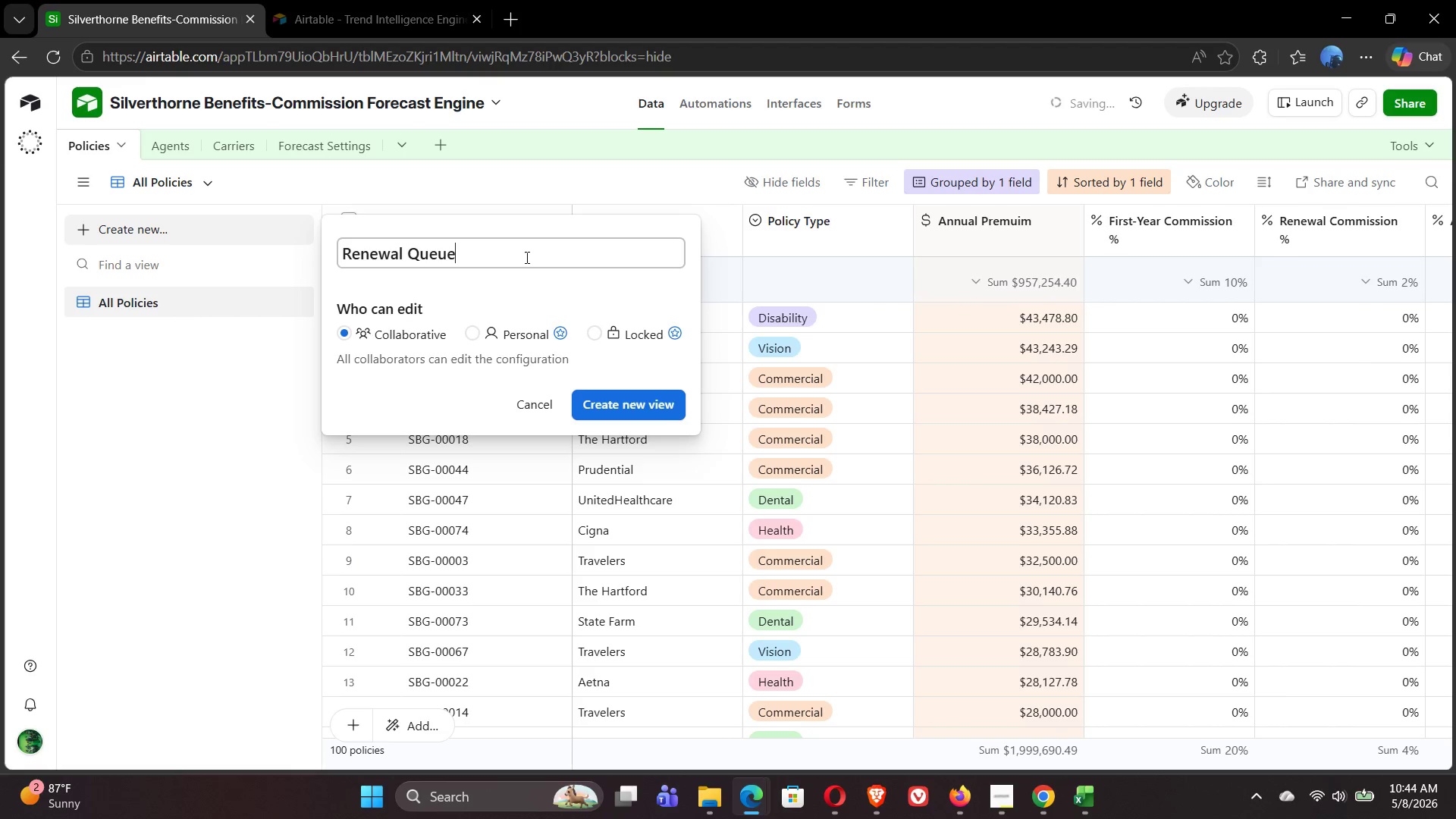 
left_click([614, 410])
 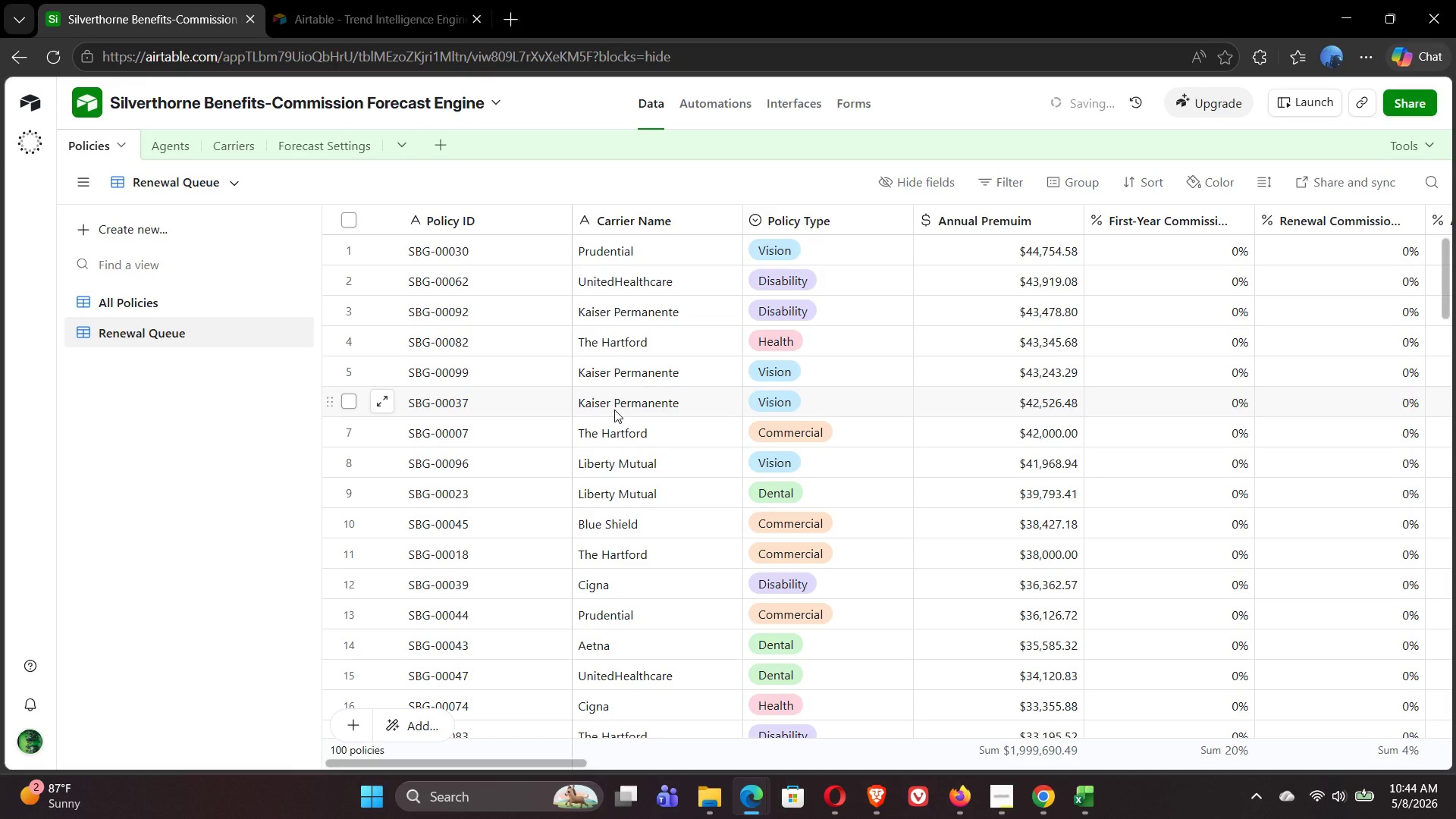 
wait(10.34)
 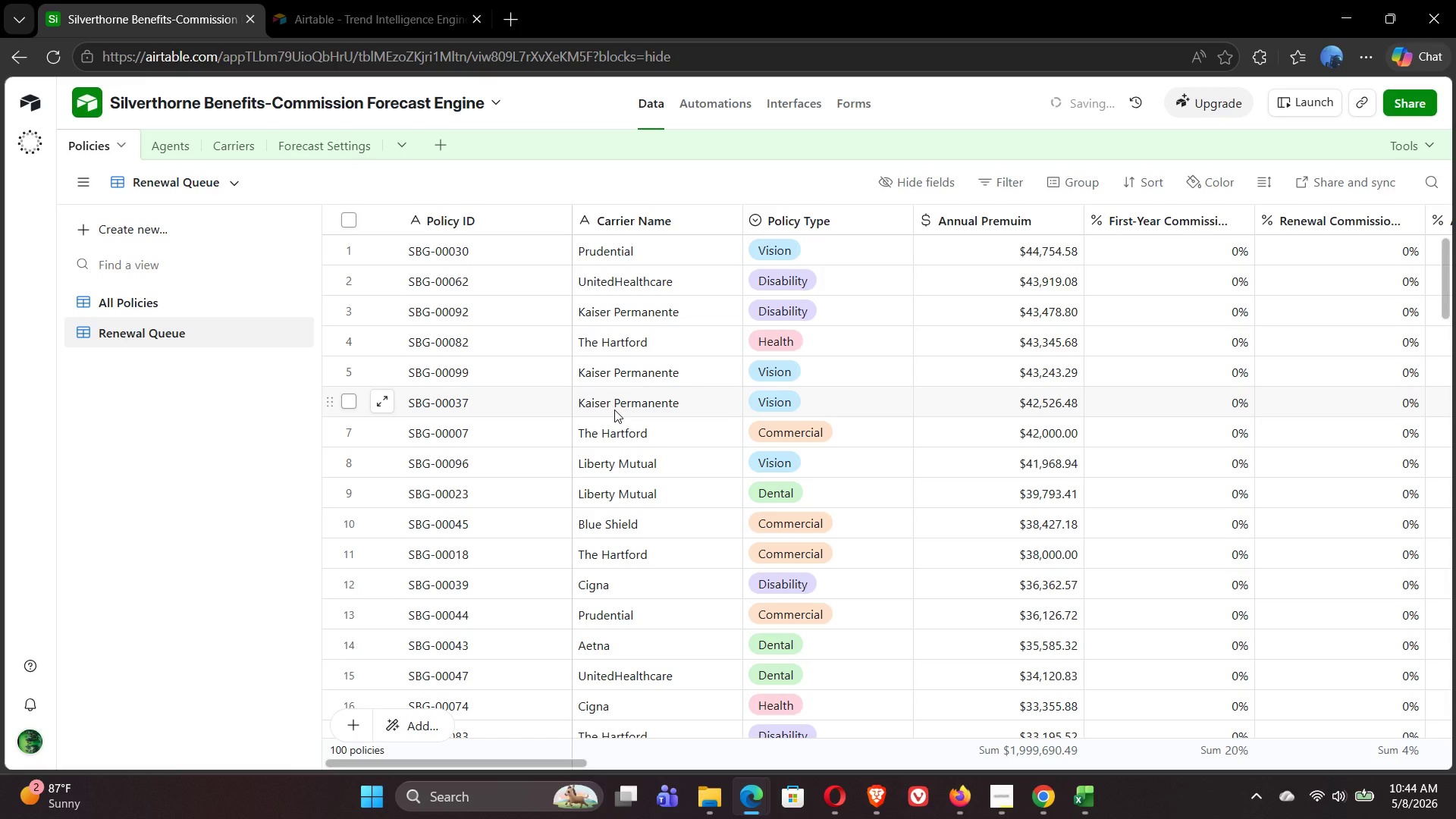 
left_click([996, 187])
 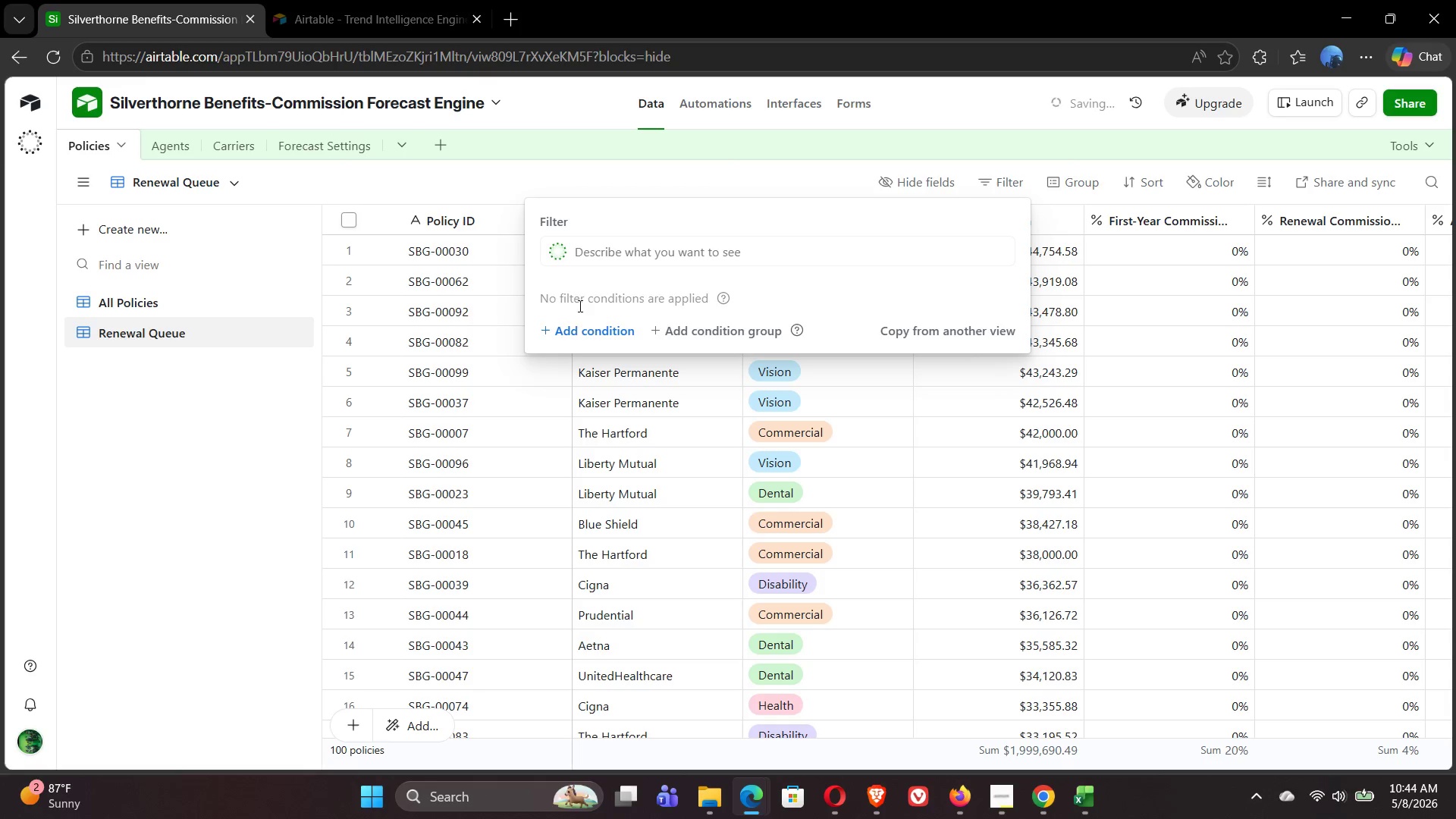 
left_click([573, 324])
 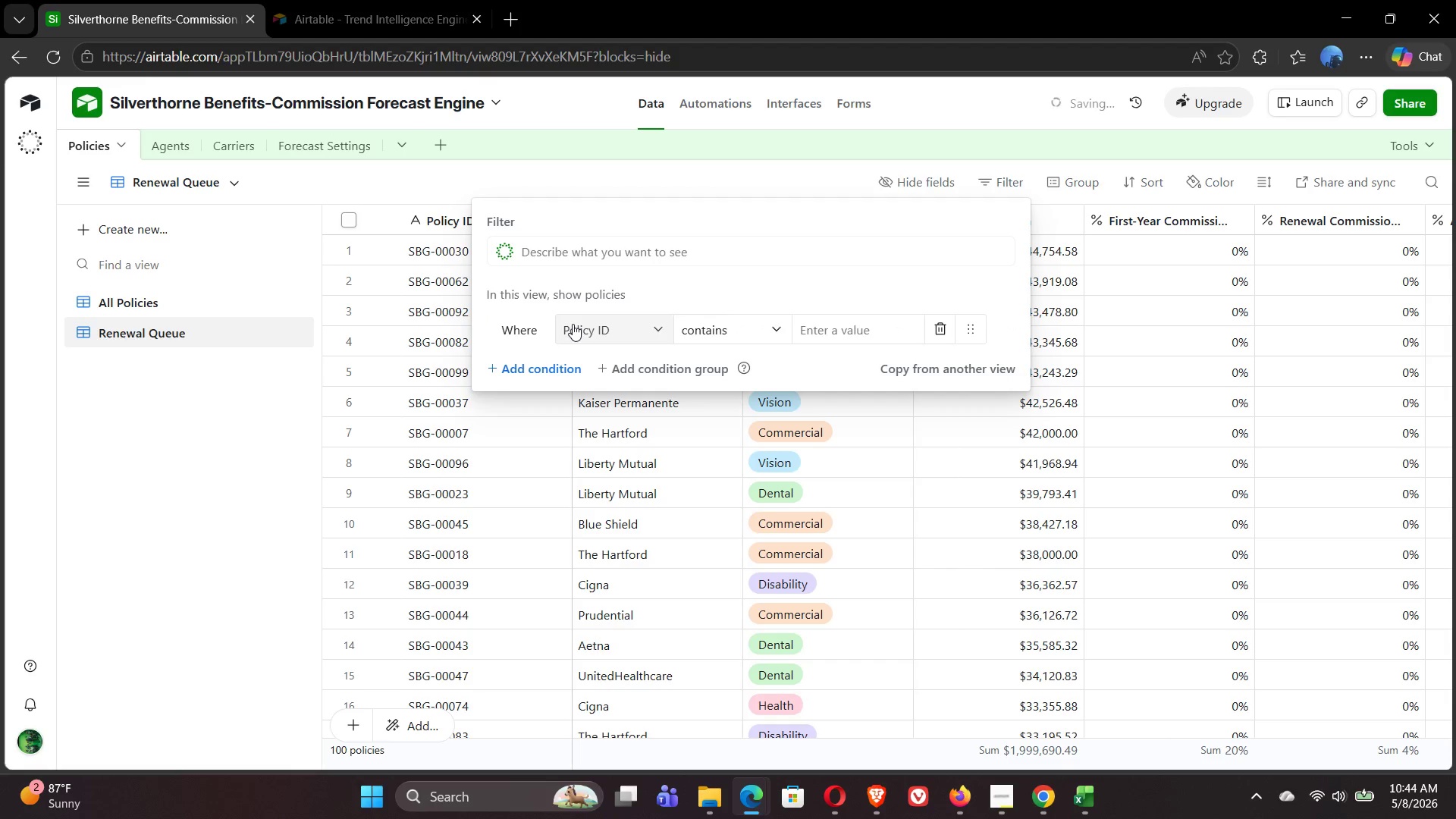 
left_click([613, 325])
 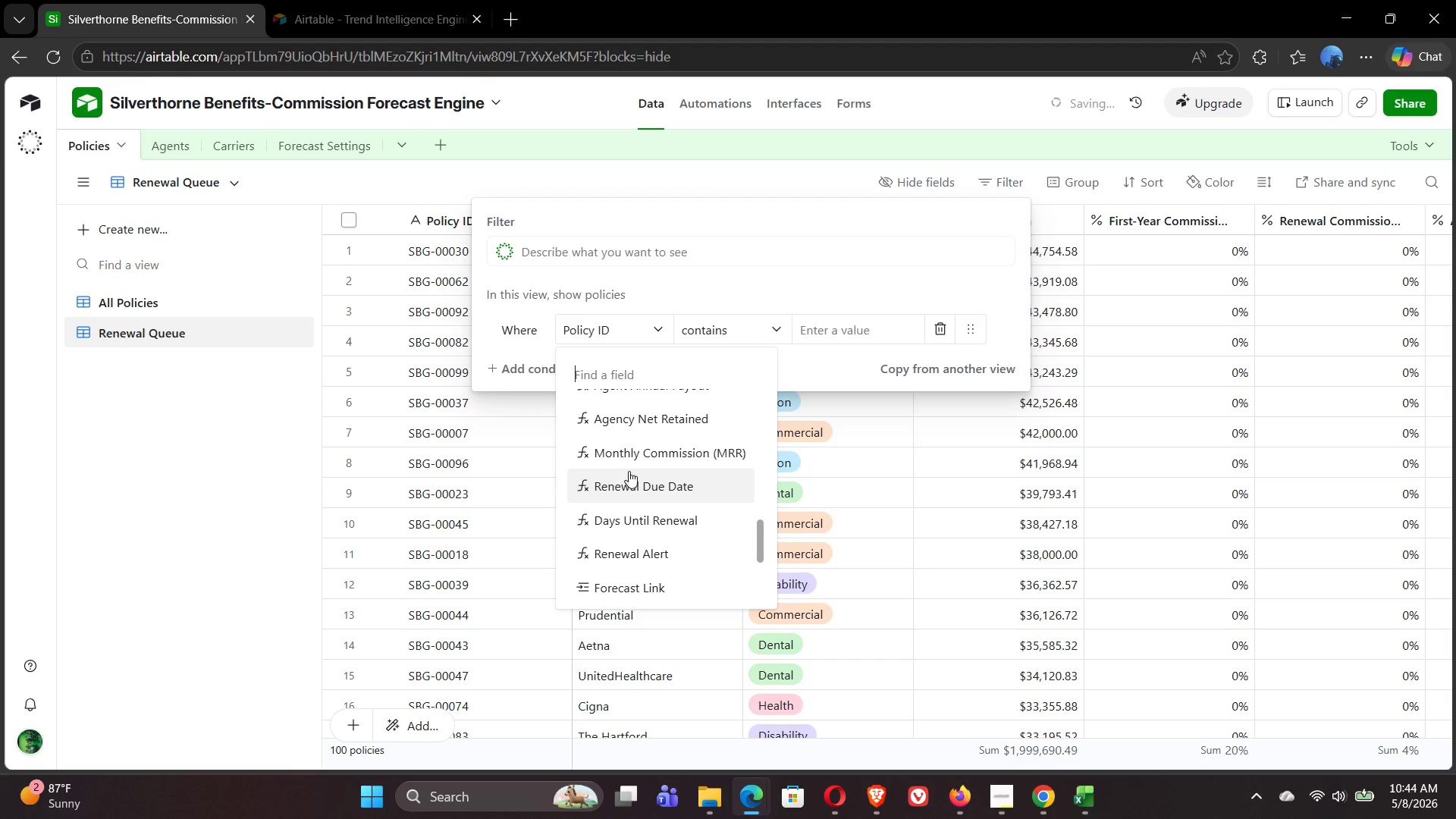 
wait(6.67)
 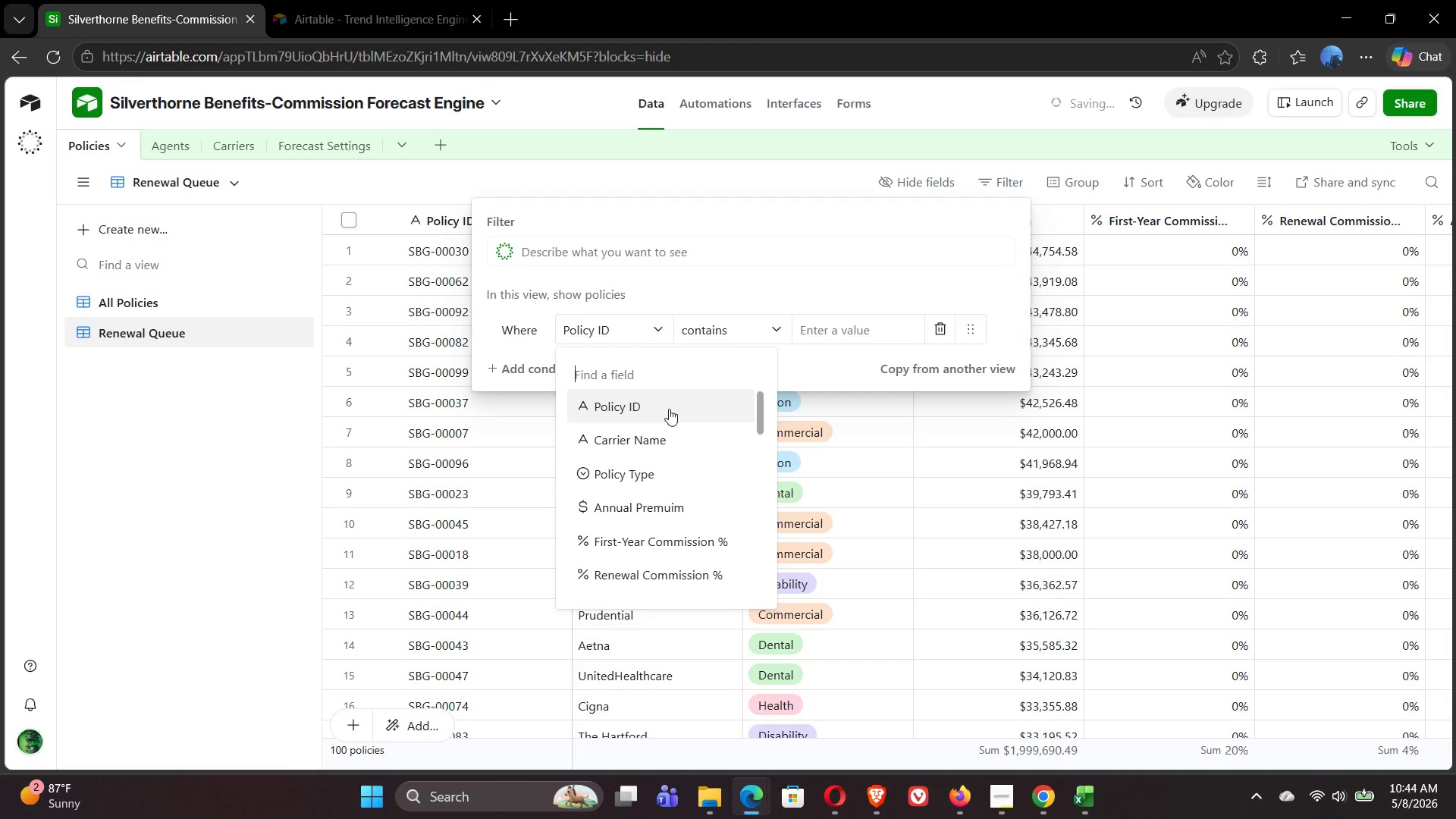 
left_click([639, 467])
 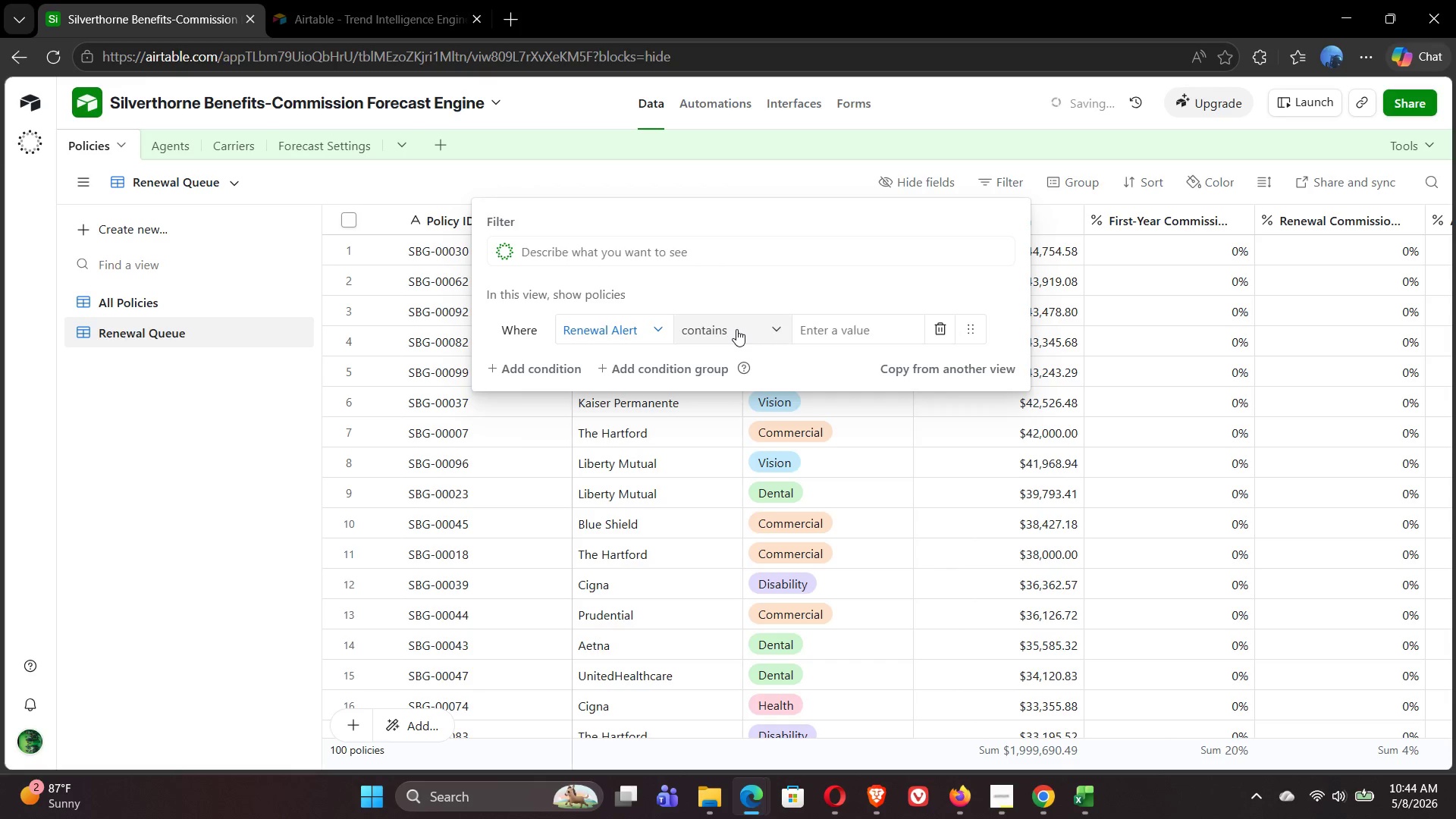 
left_click([858, 325])
 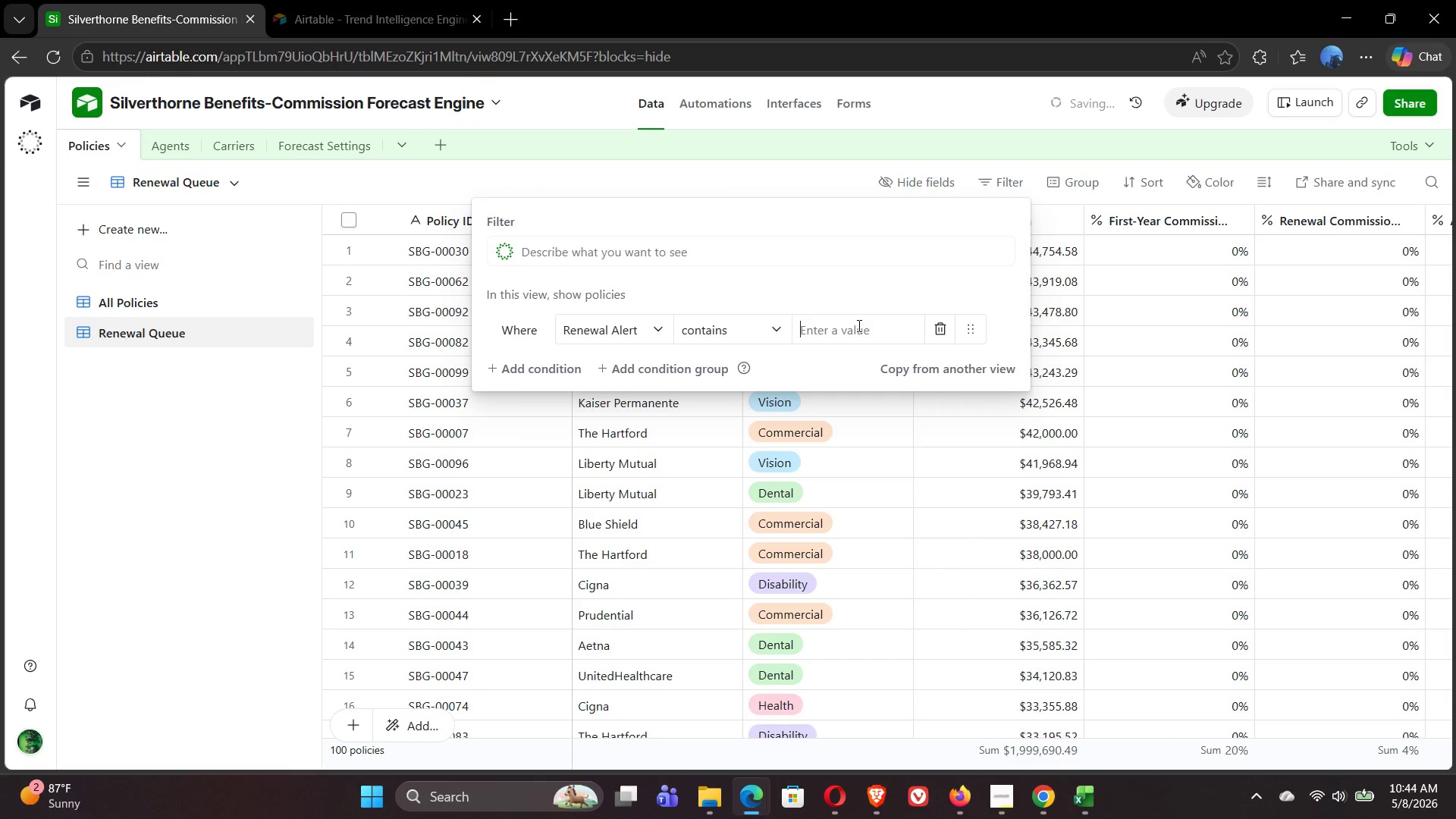 
type(RENEW NOW)
 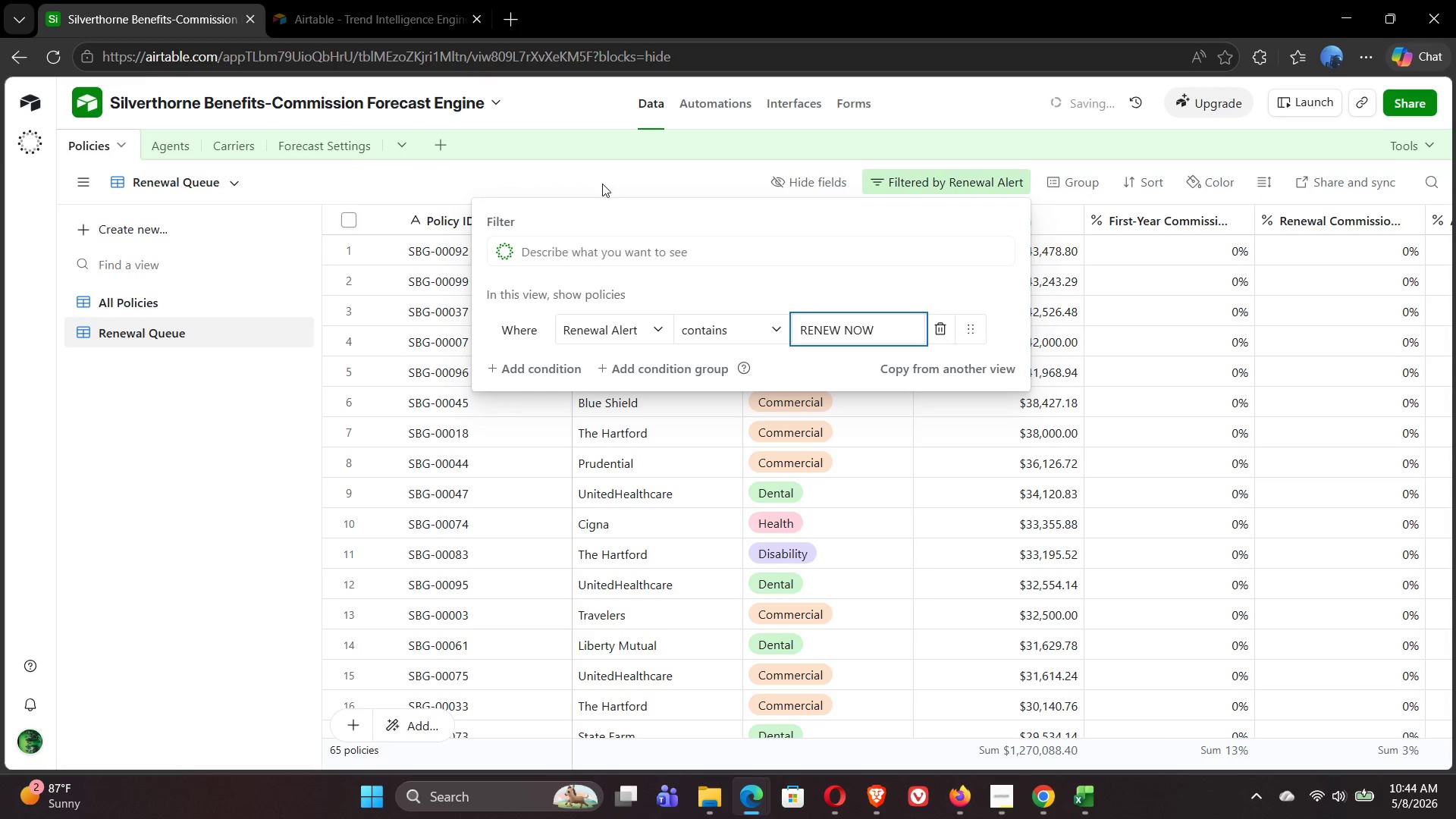 
wait(9.31)
 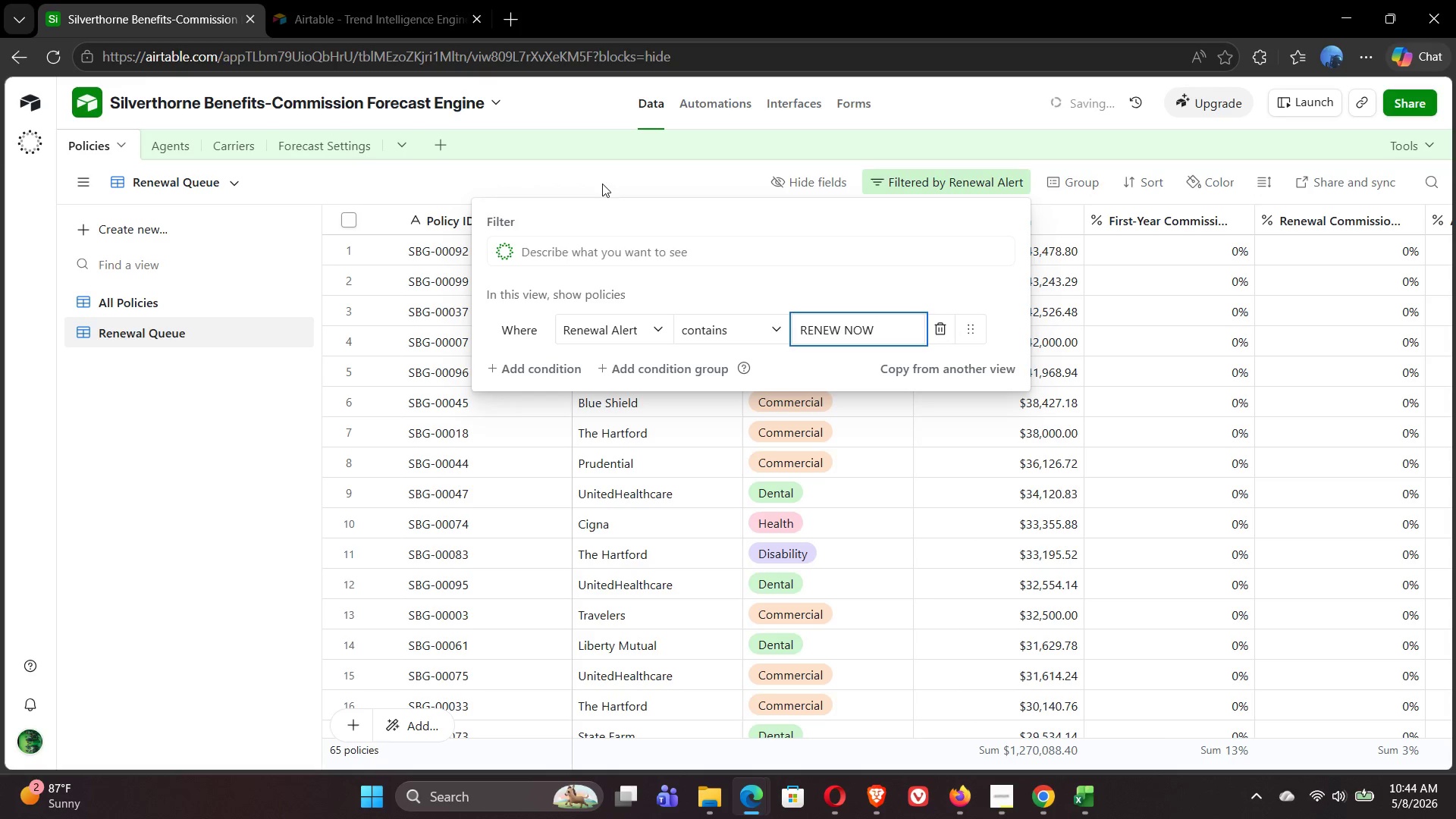 
left_click([1140, 180])
 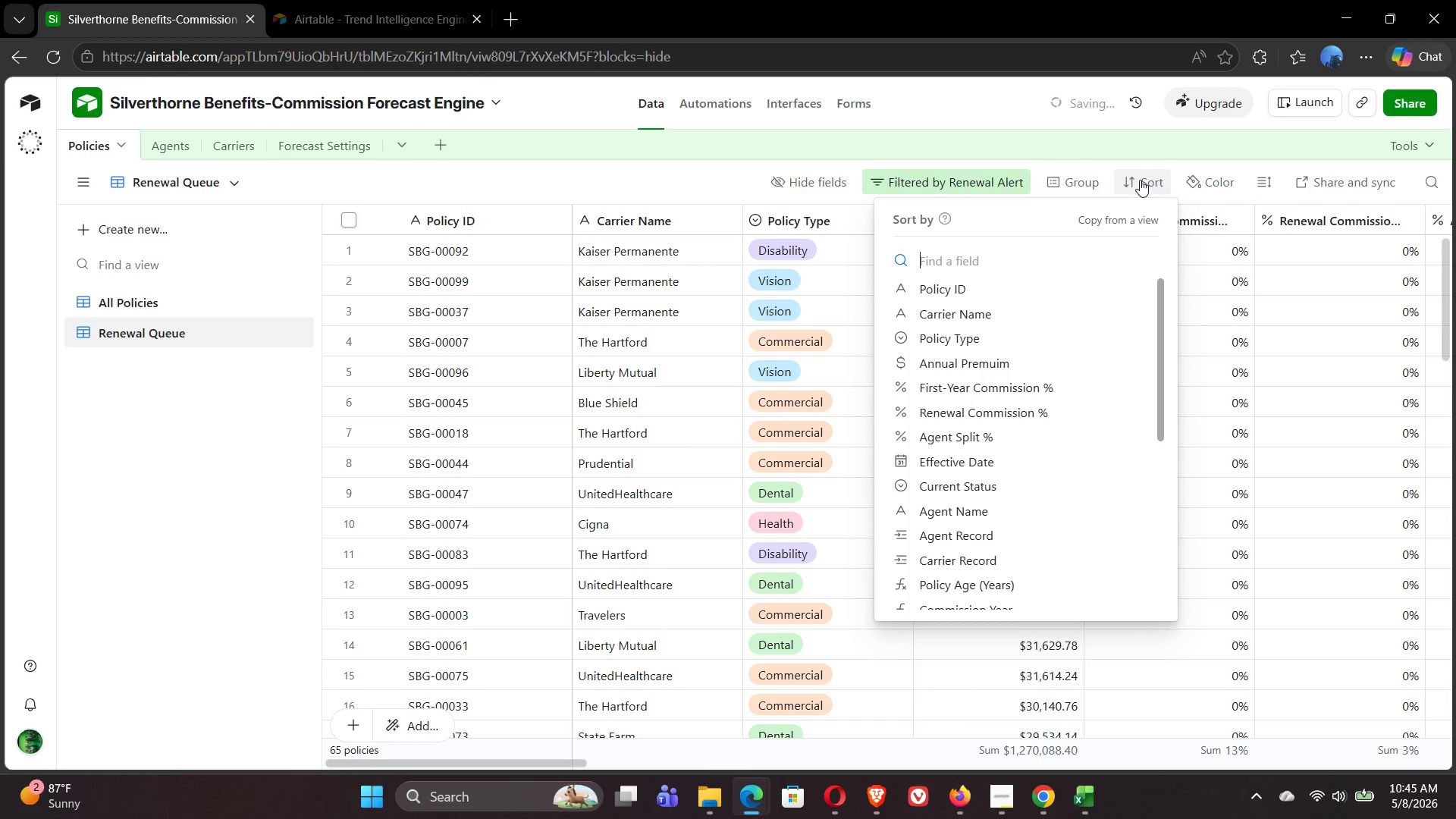 
mouse_move([1007, 422])
 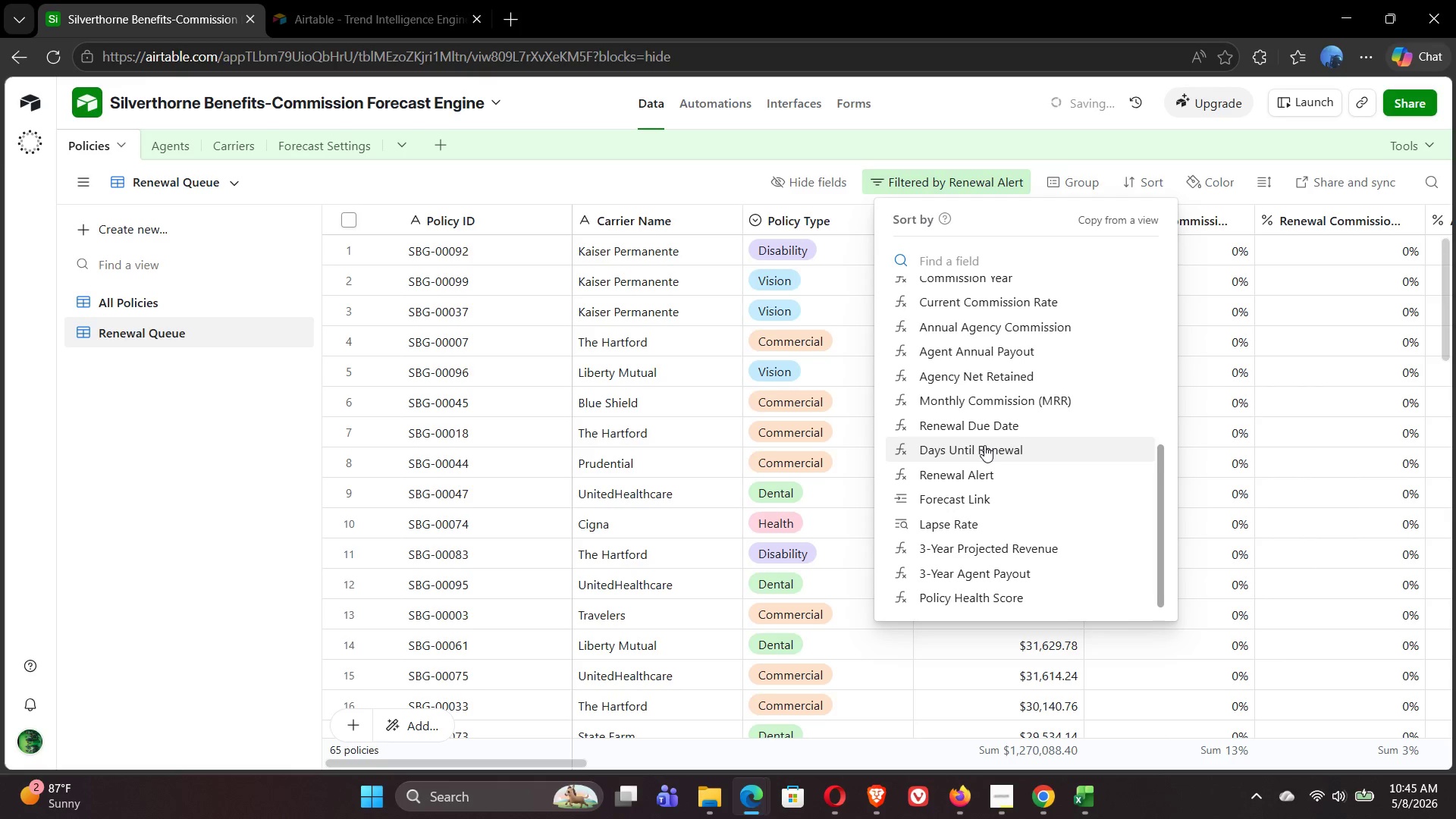 
left_click([984, 445])
 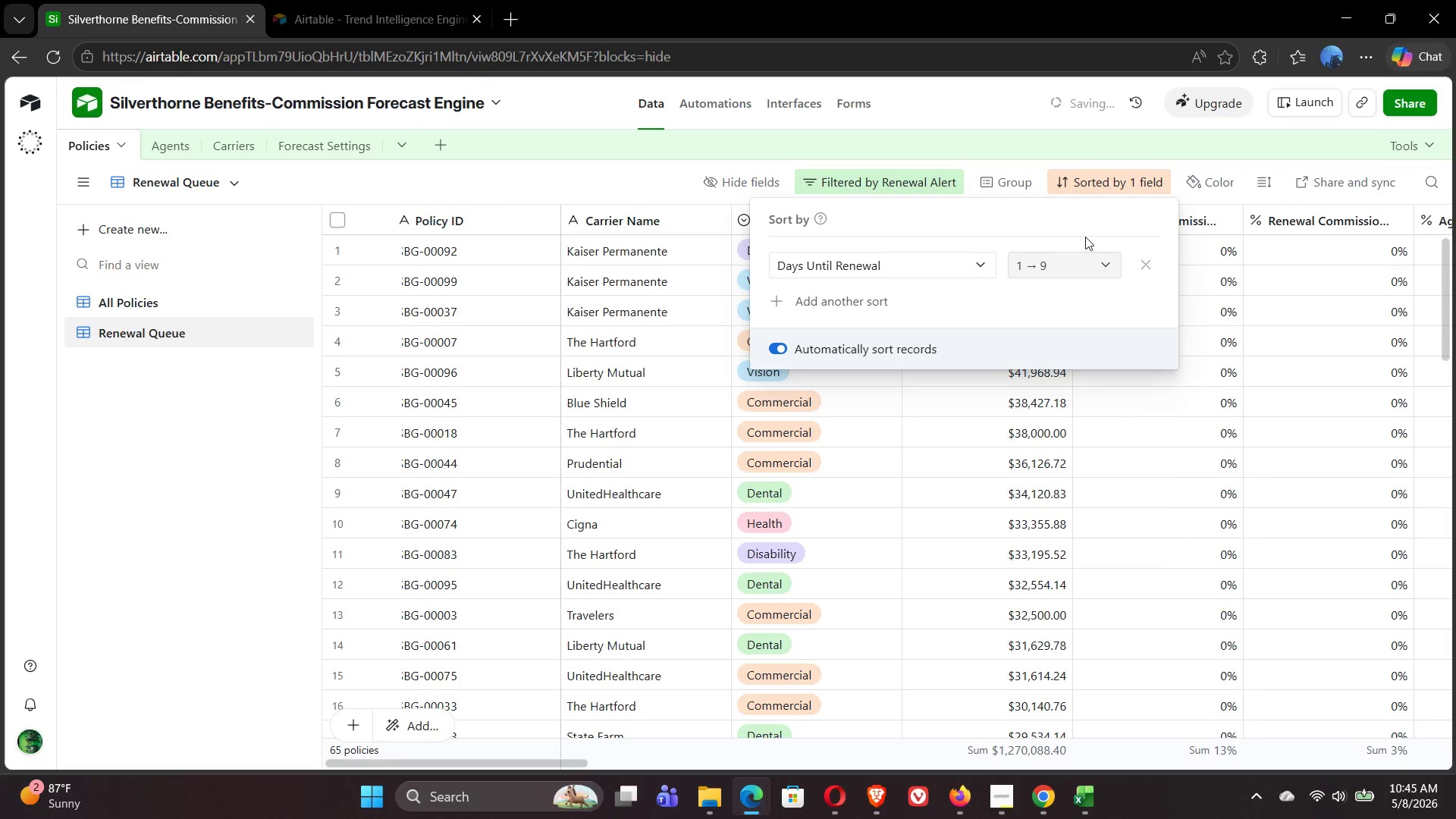 
left_click([1088, 268])
 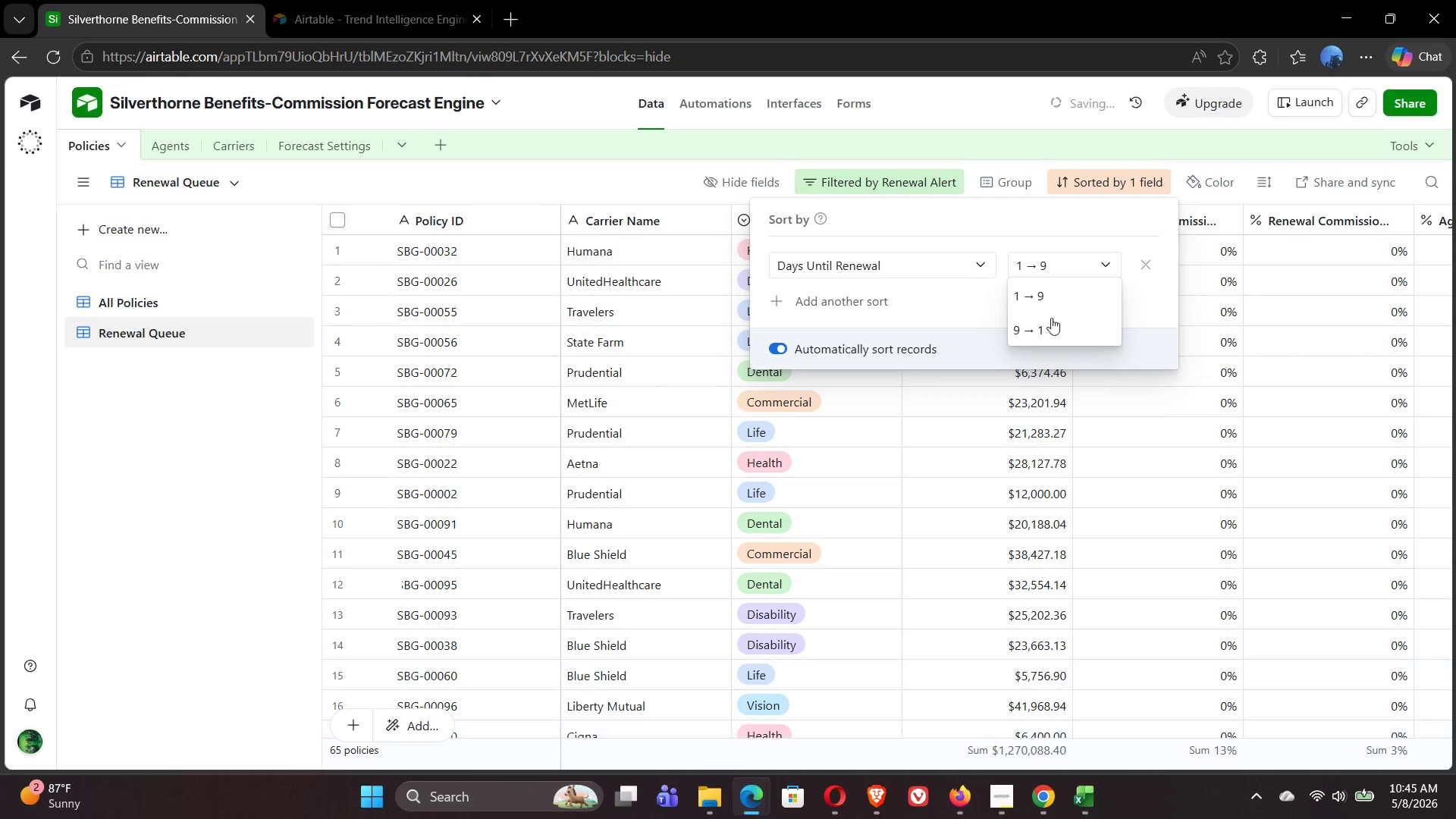 
left_click([1045, 326])
 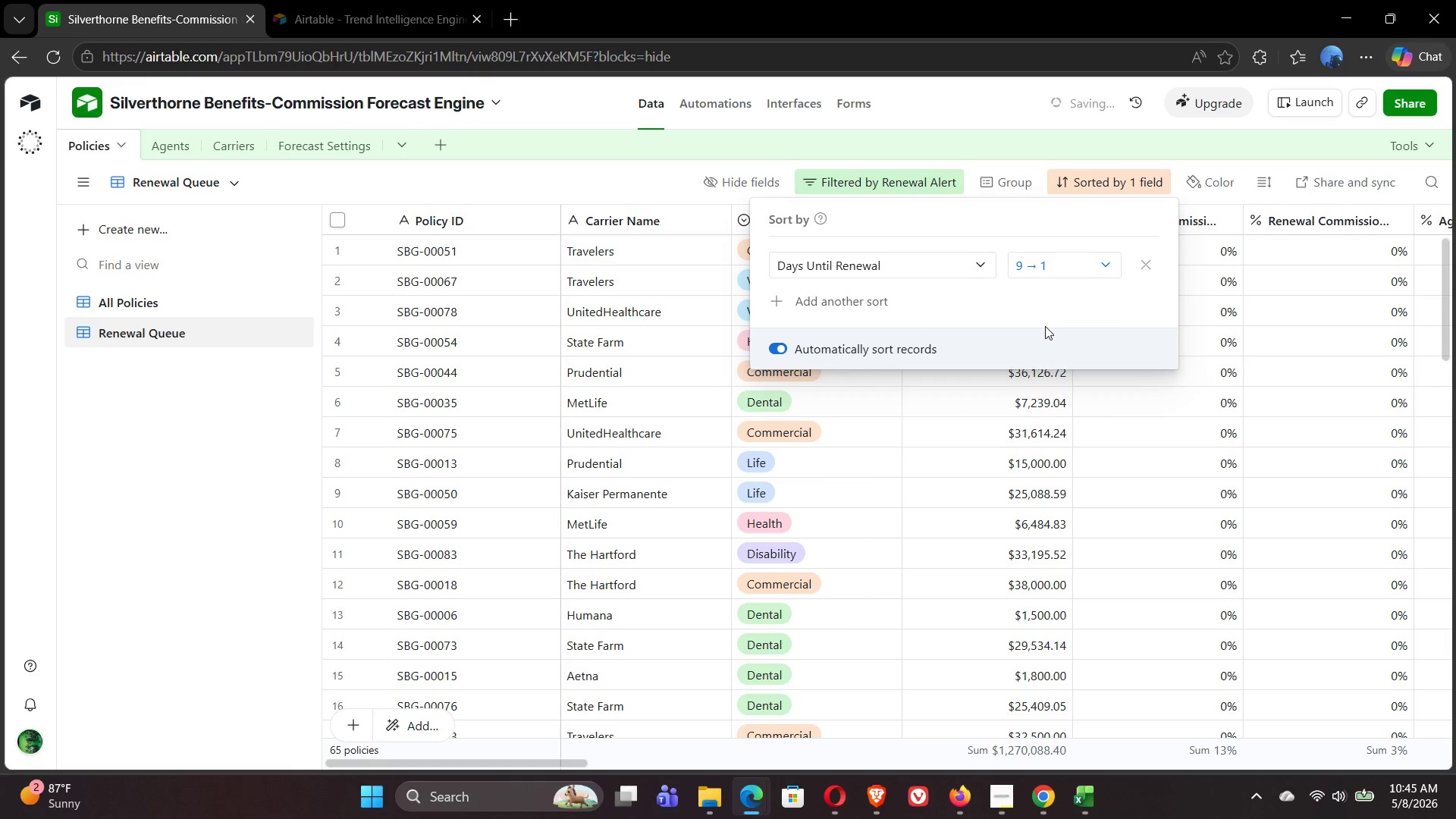 
wait(21.47)
 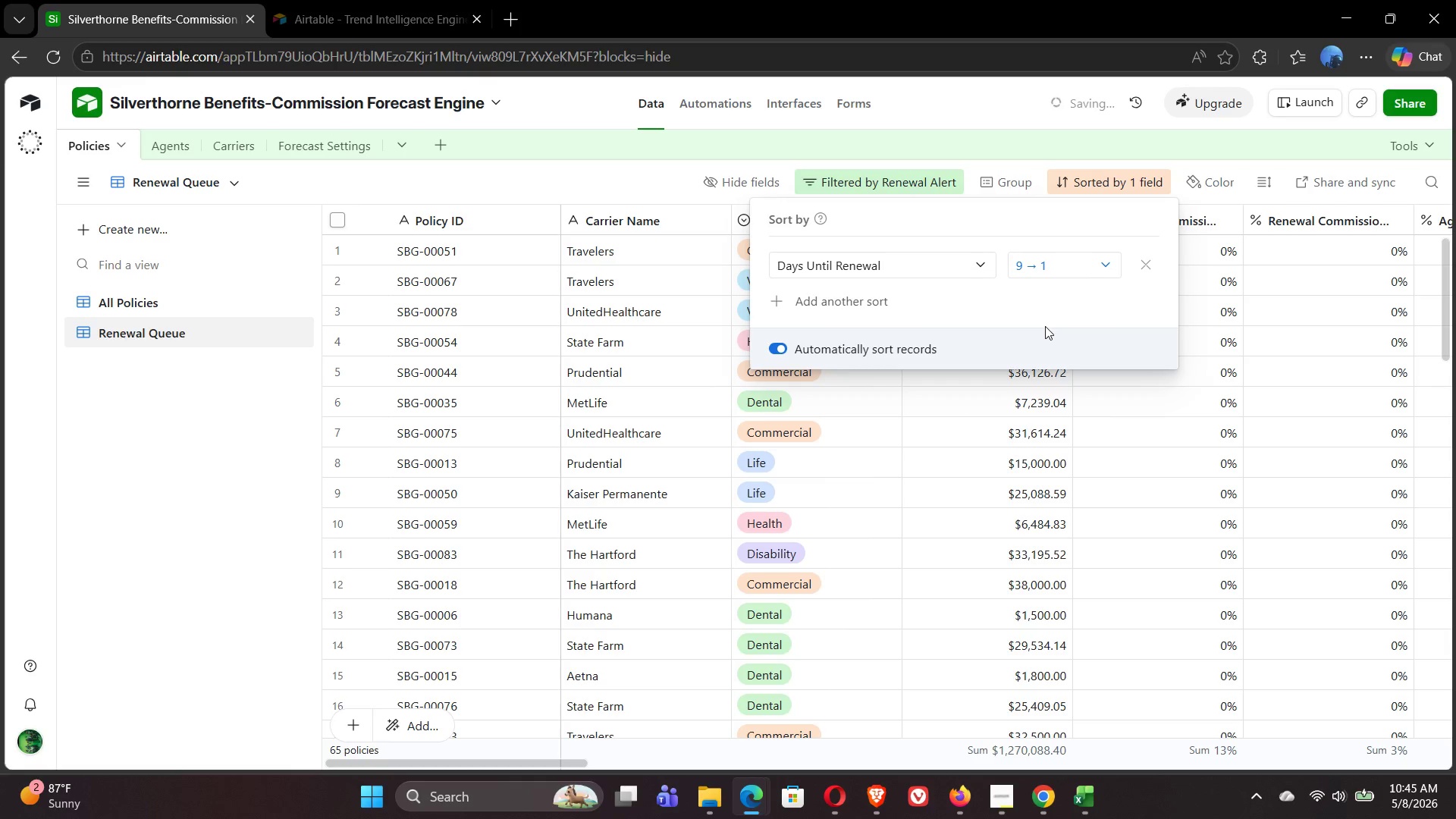 
left_click([741, 177])
 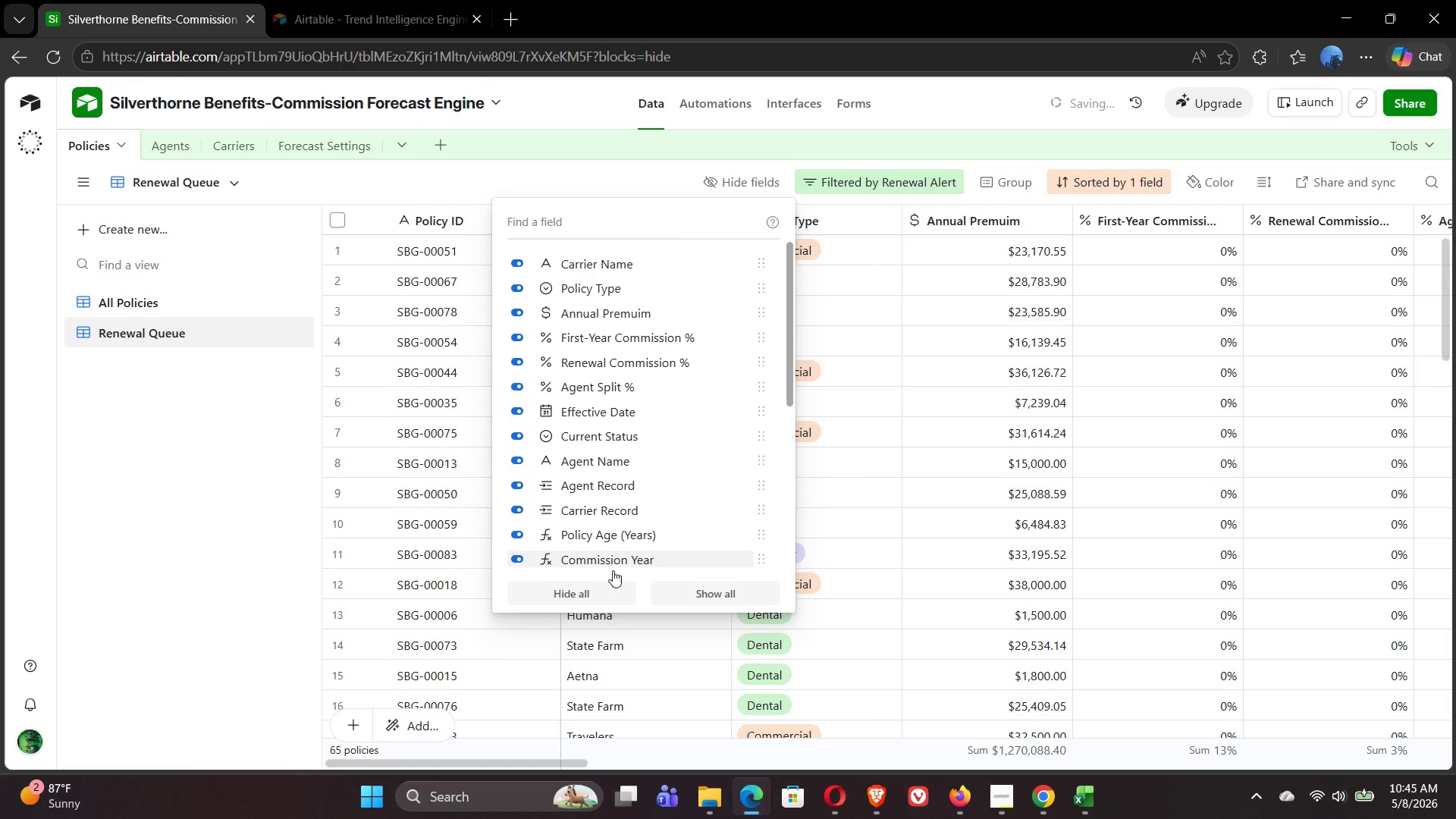 
left_click([585, 596])
 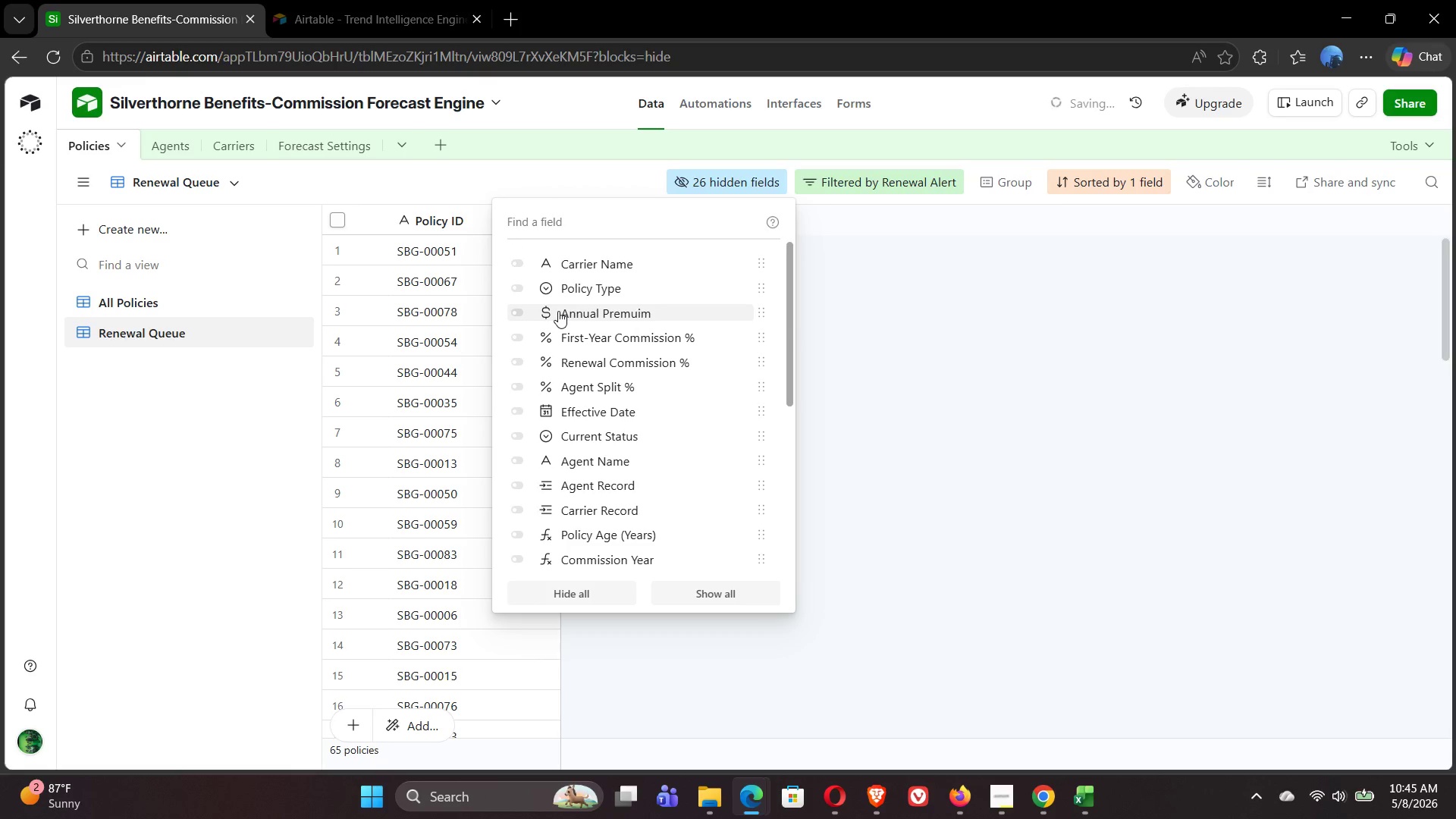 
wait(23.05)
 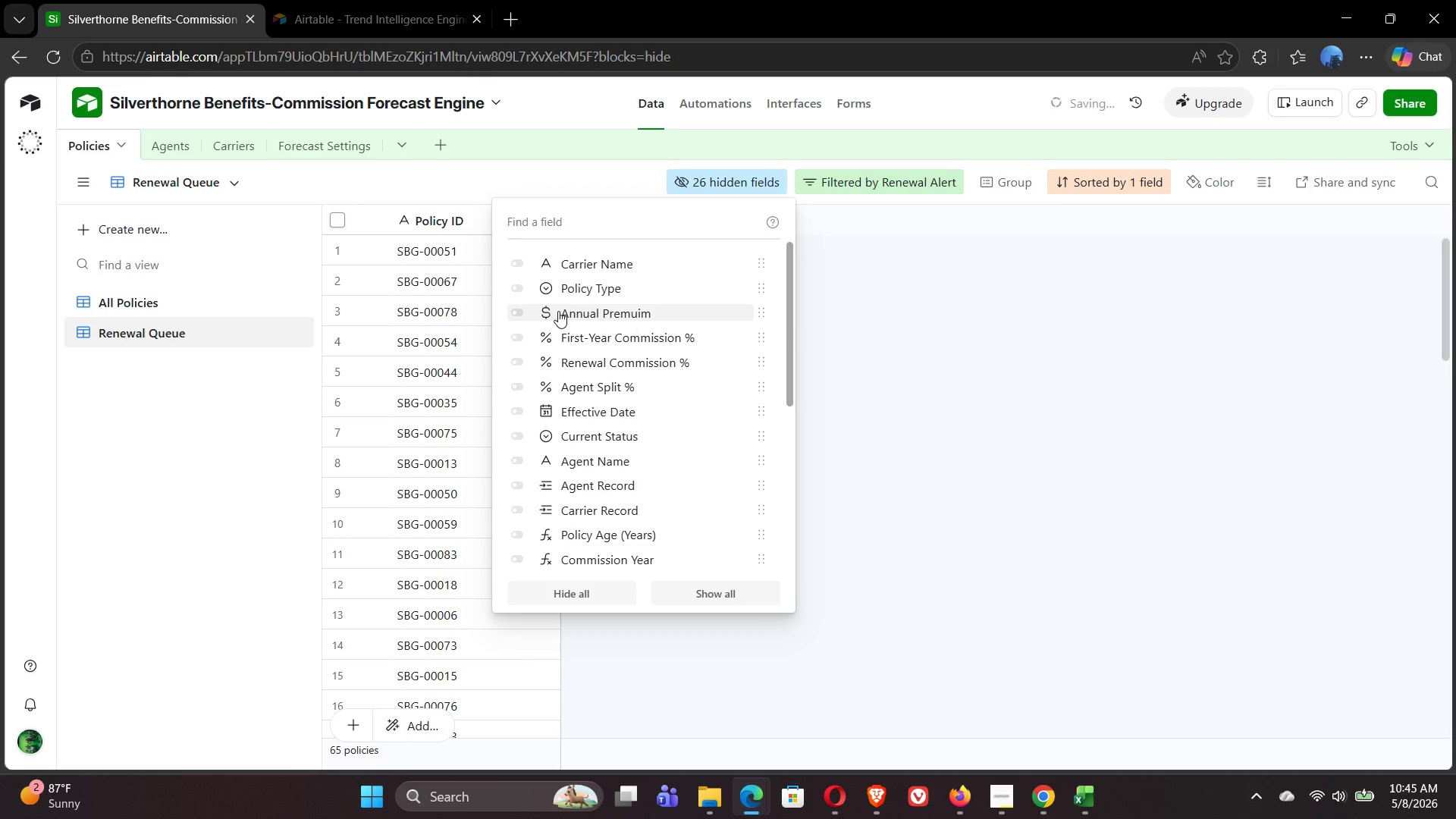 
left_click([522, 460])
 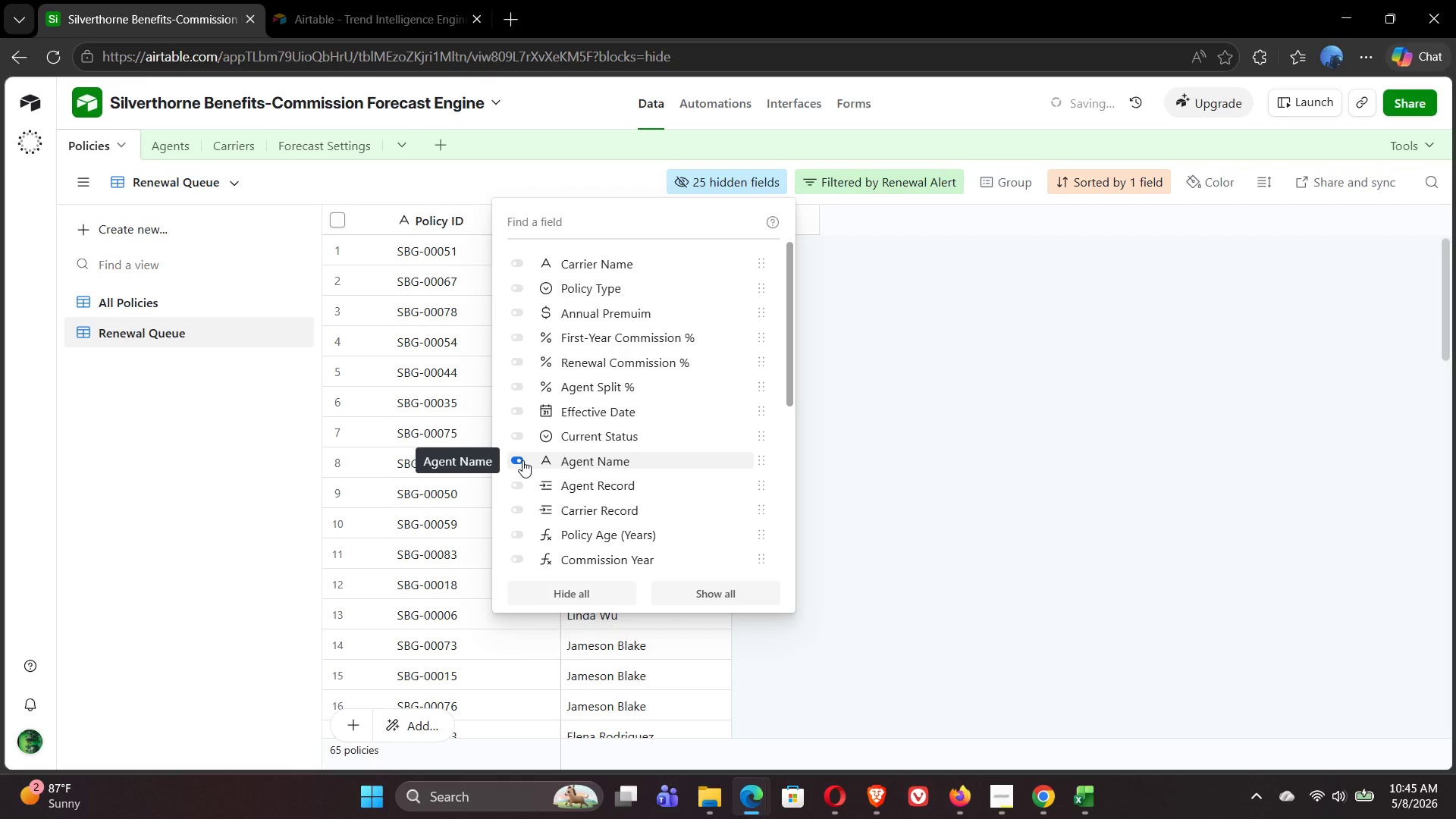 
wait(8.23)
 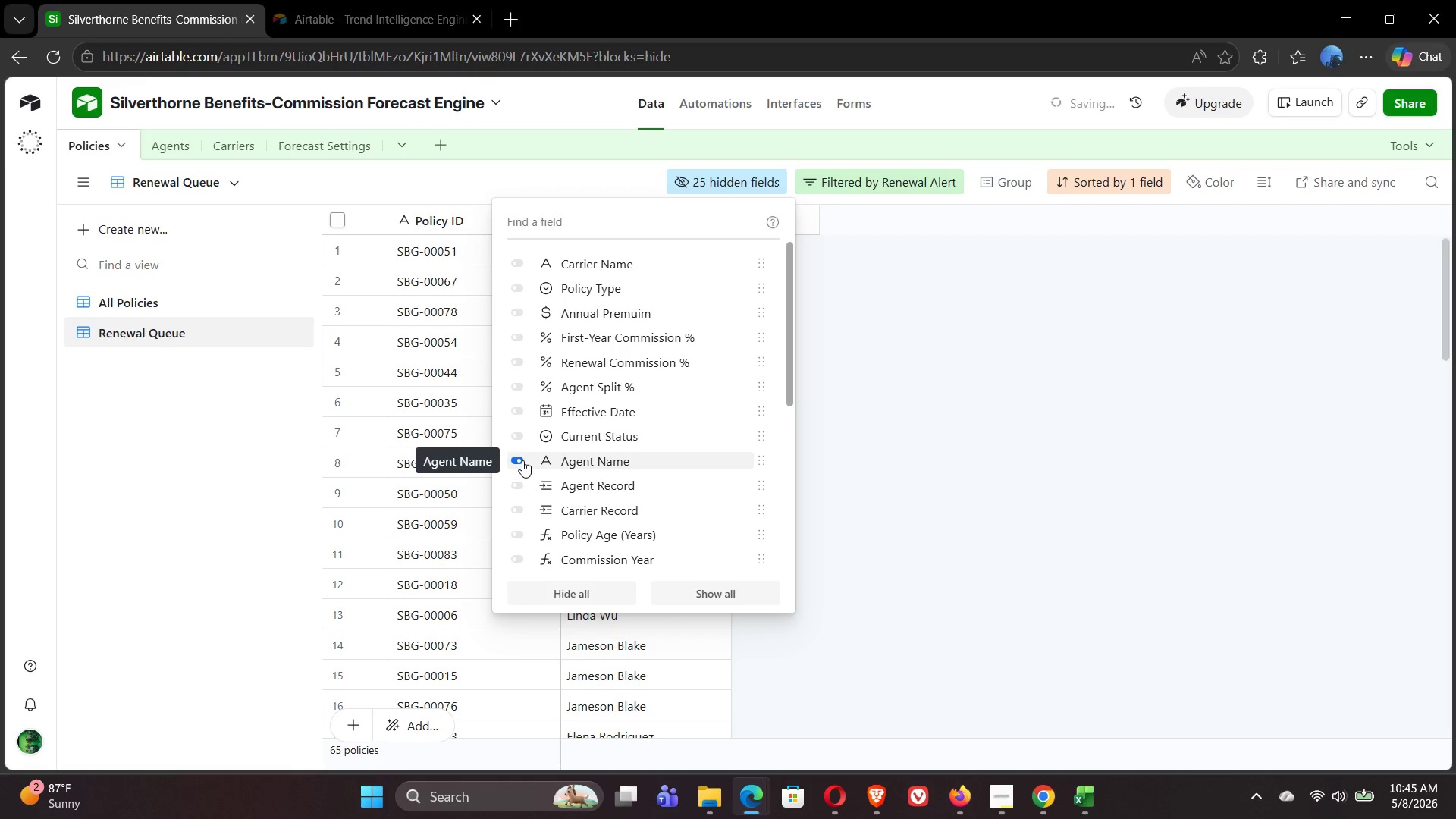 
left_click([519, 262])
 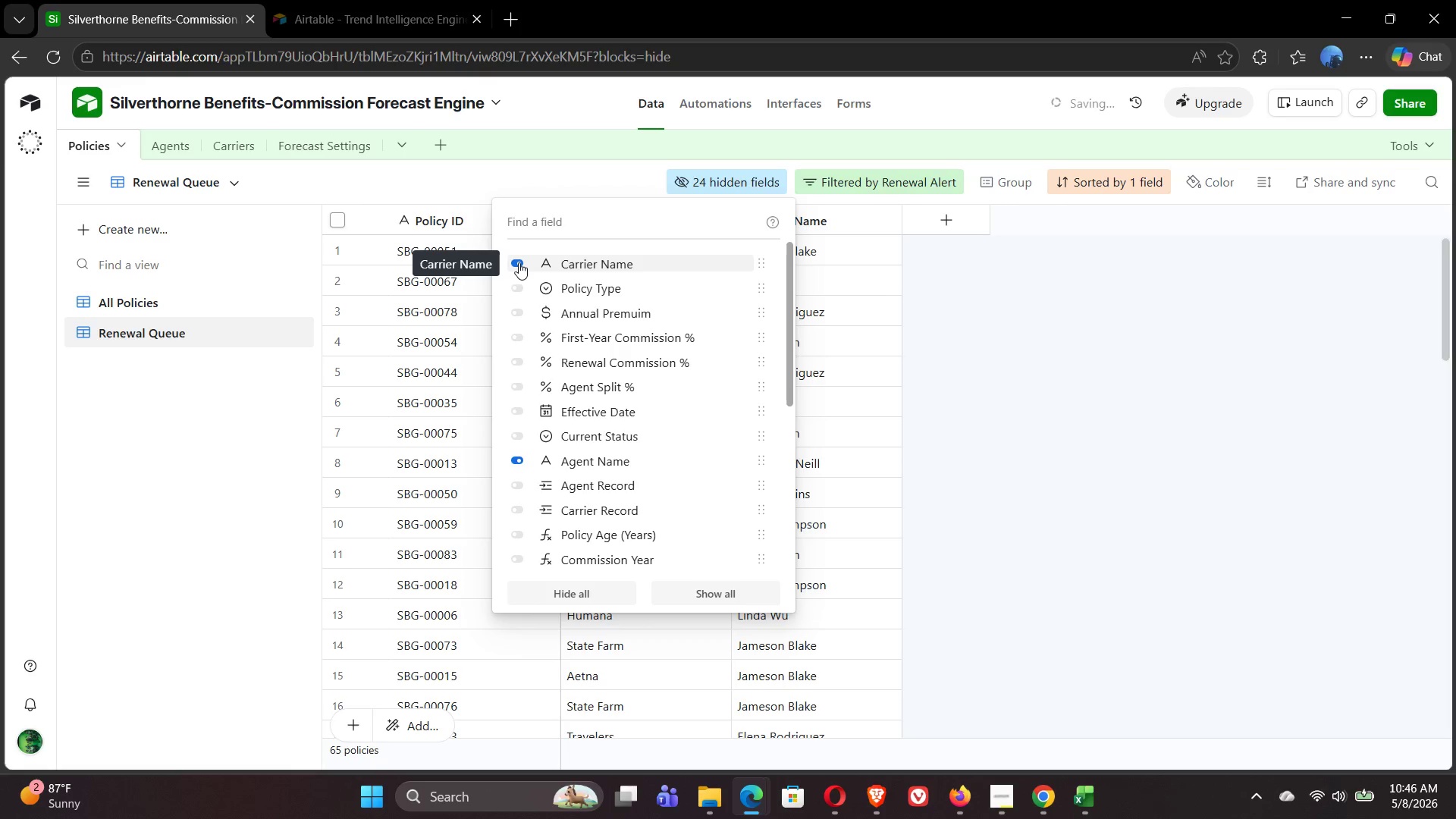 
wait(7.06)
 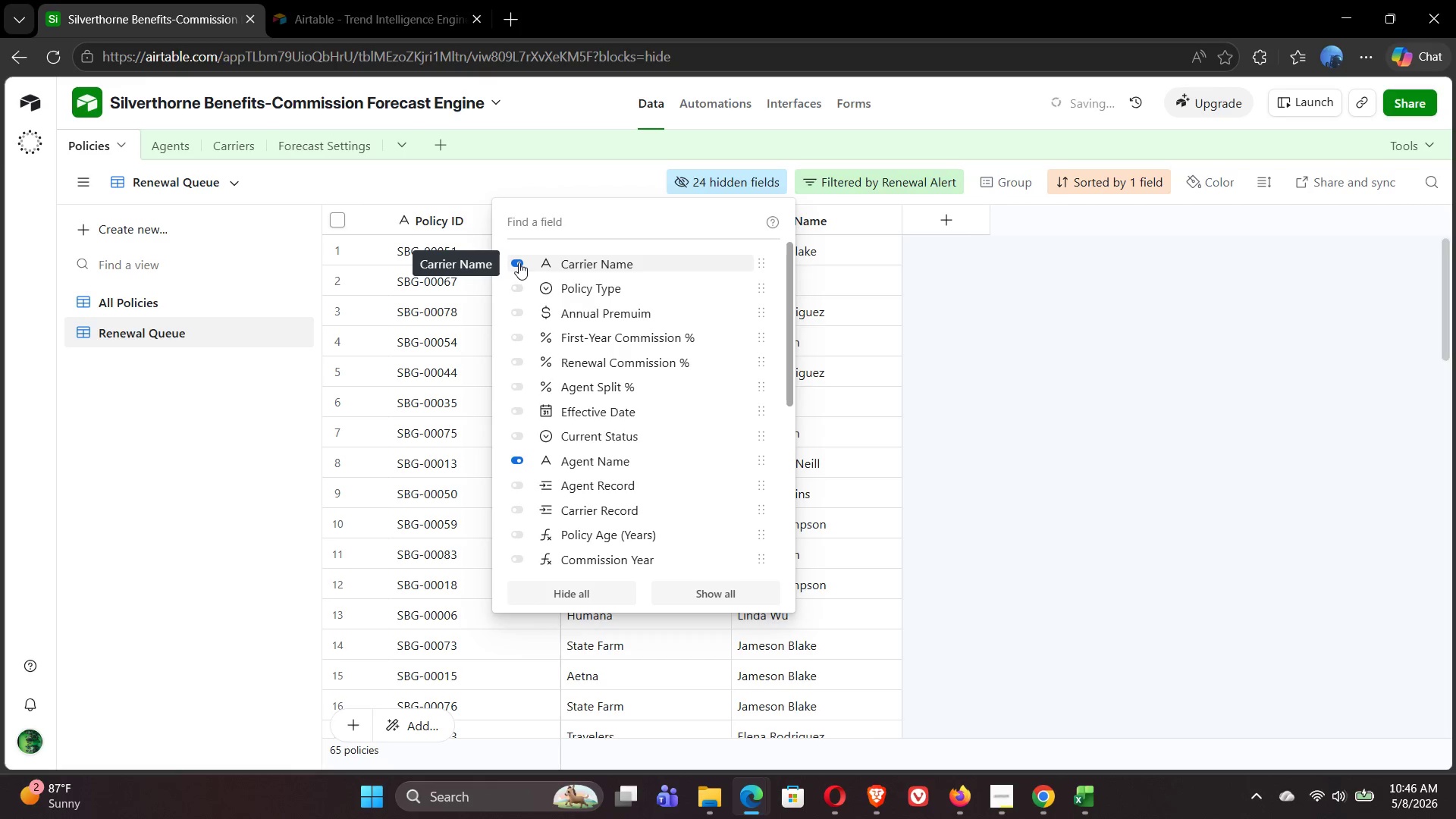 
left_click([519, 288])
 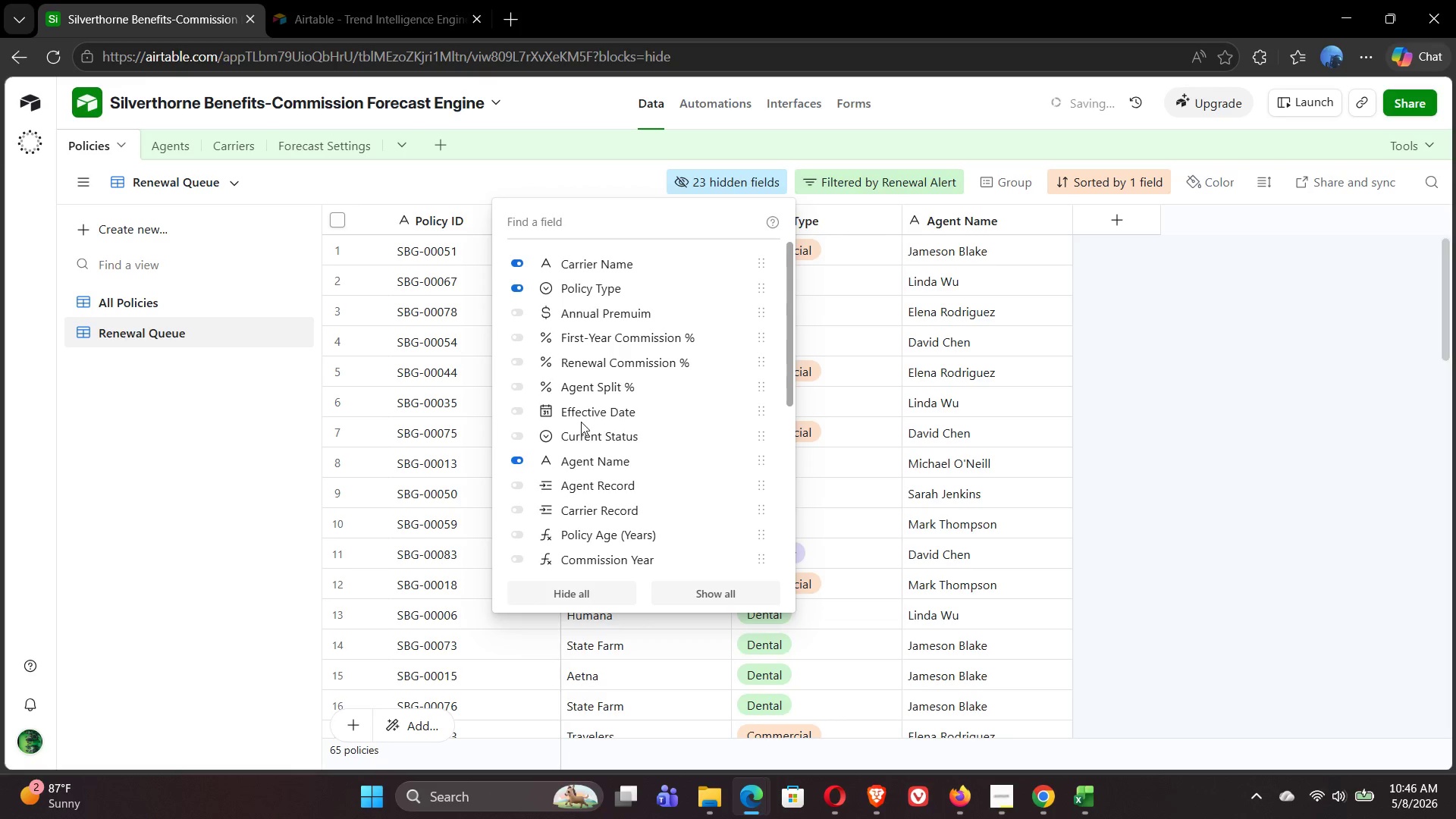 
left_click([519, 310])
 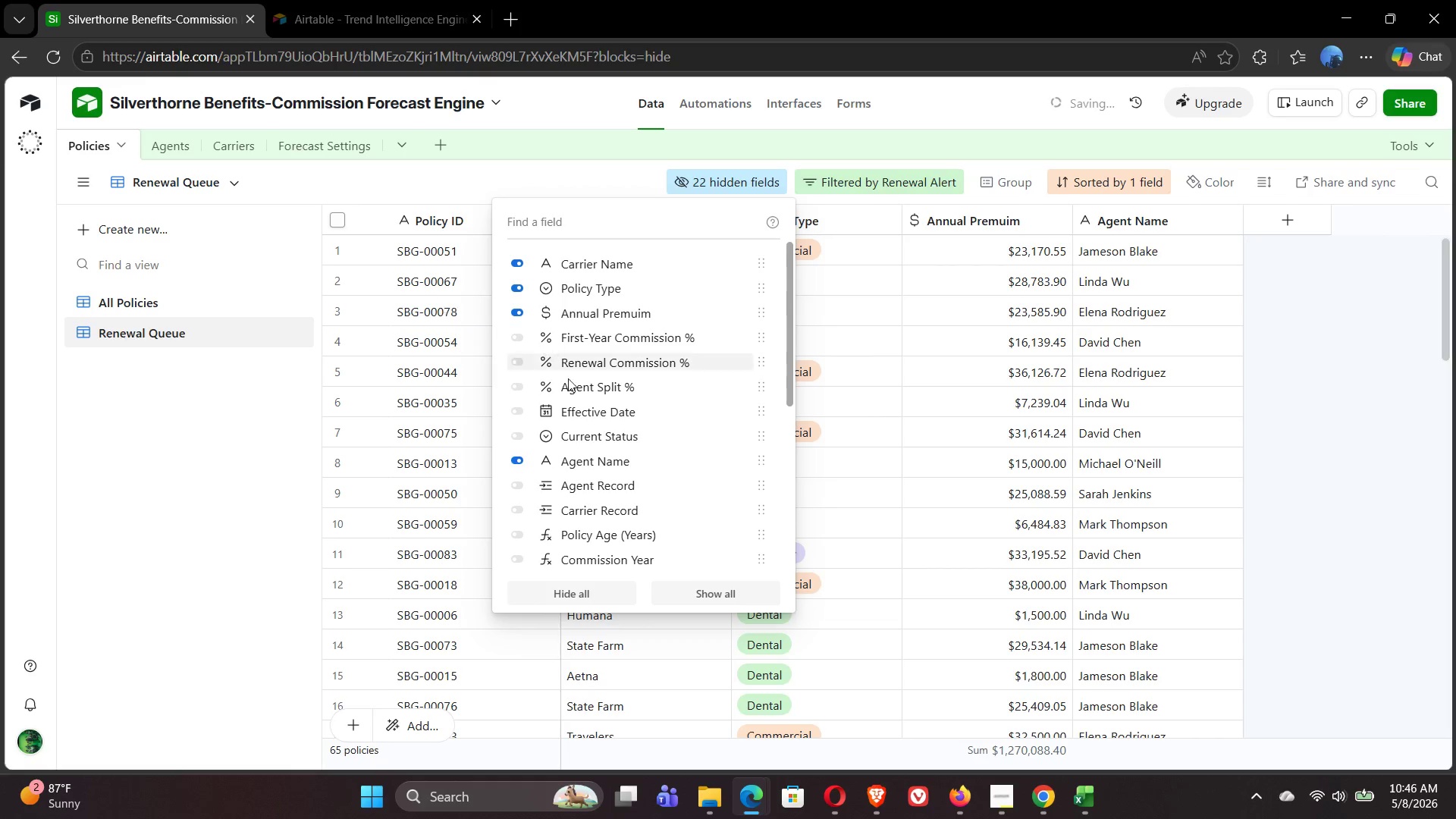 
mouse_move([576, 438])
 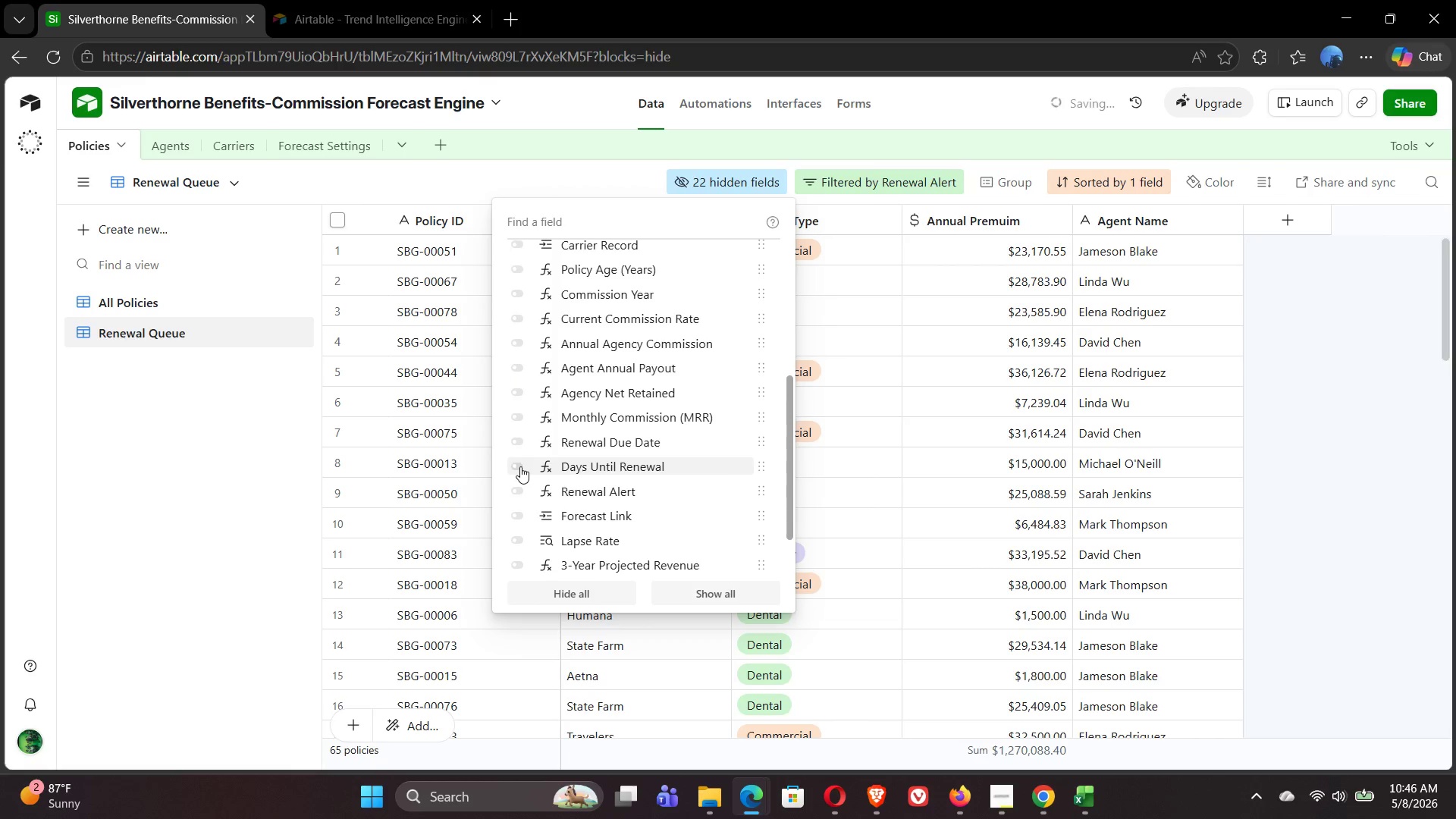 
left_click([520, 466])
 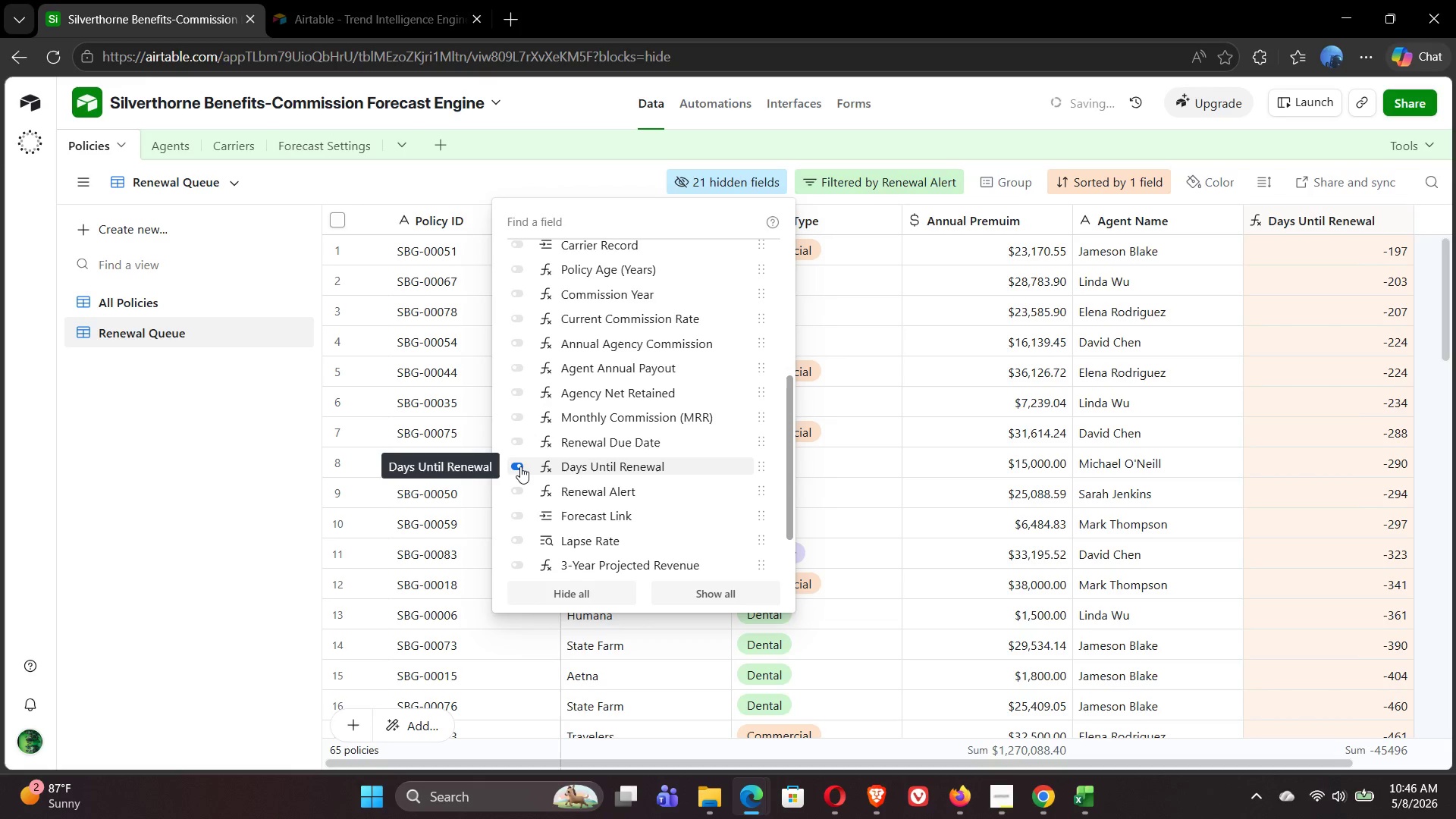 
left_click([519, 492])
 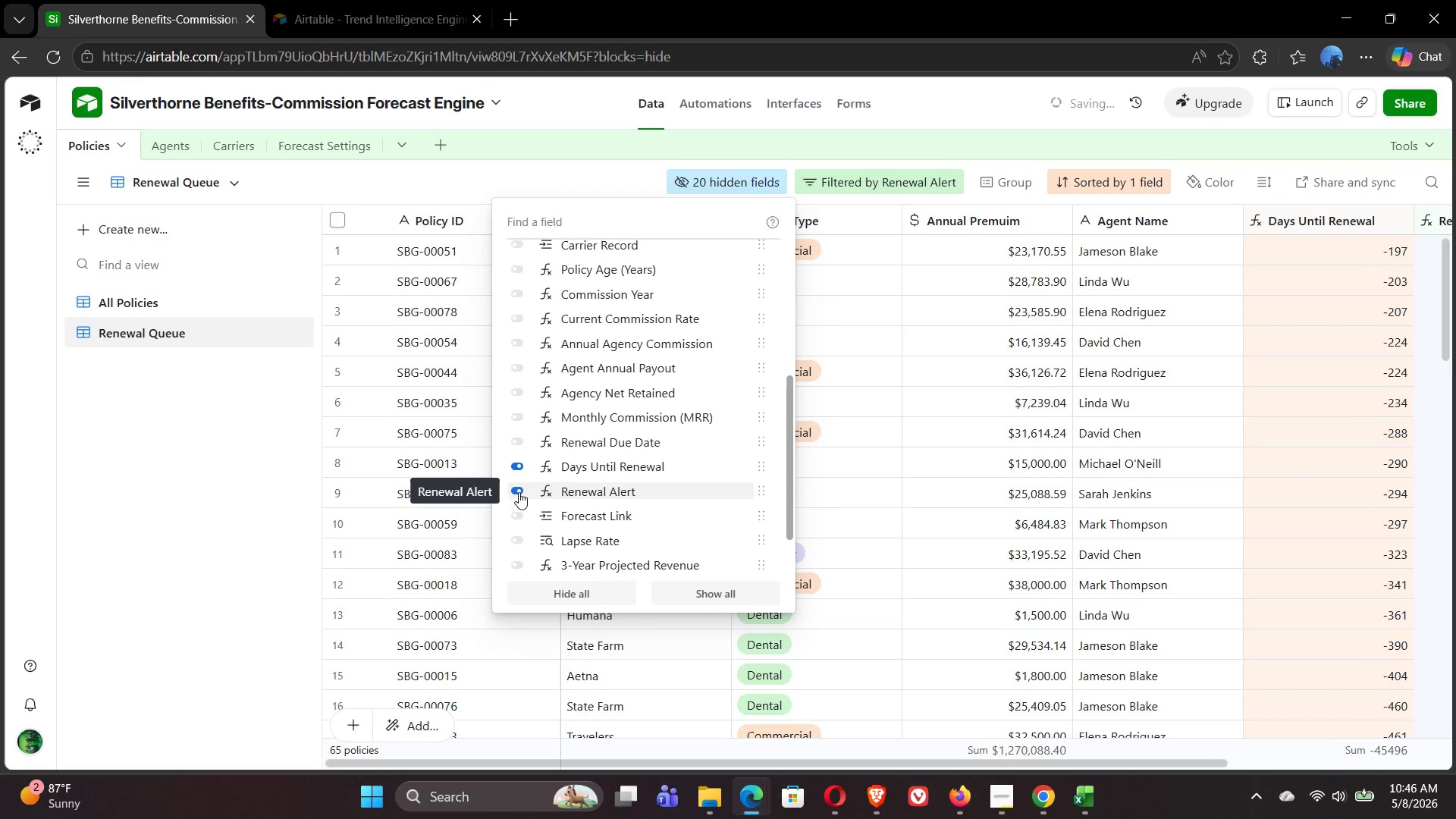 
mouse_move([551, 375])
 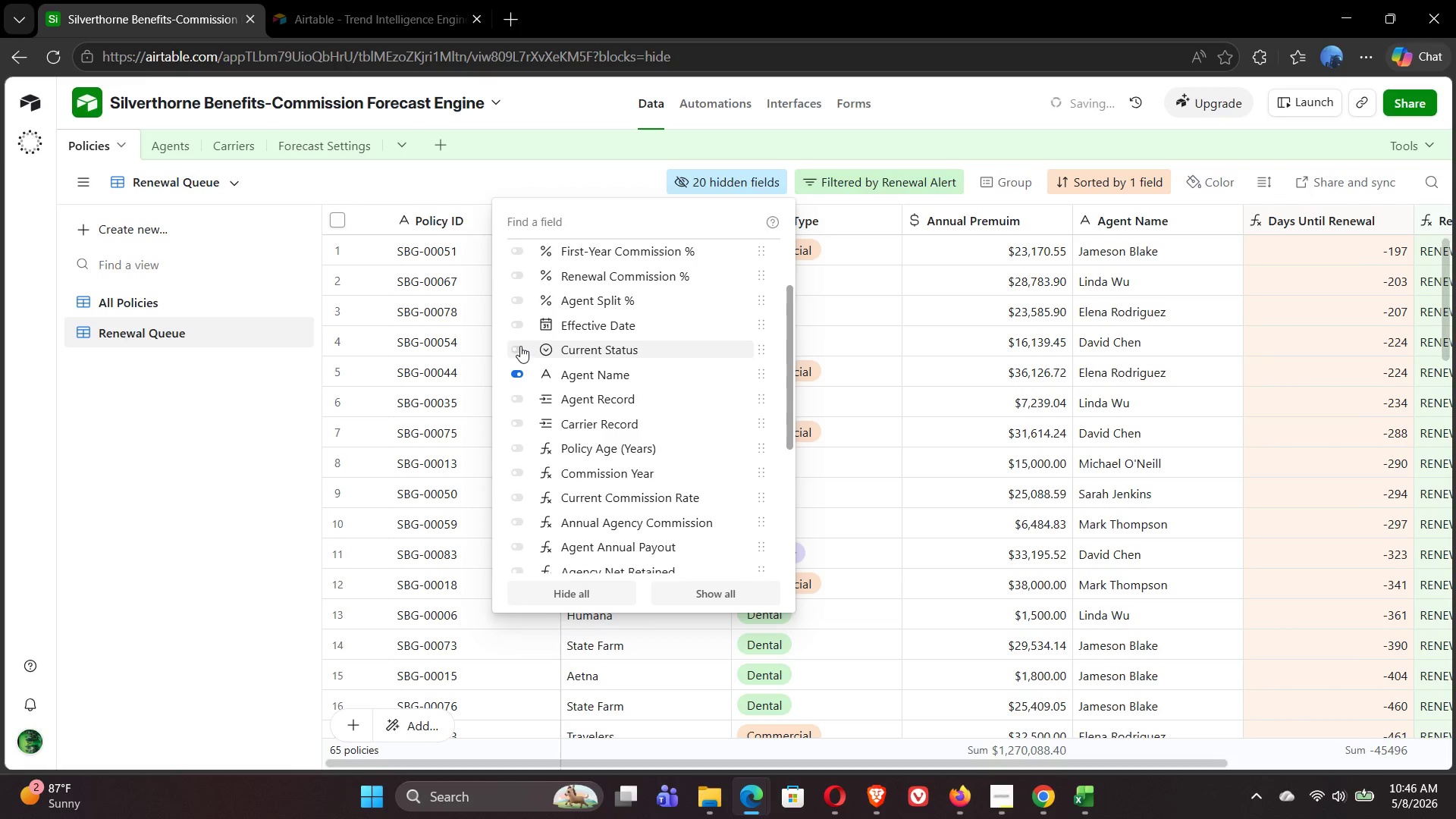 
left_click([520, 346])
 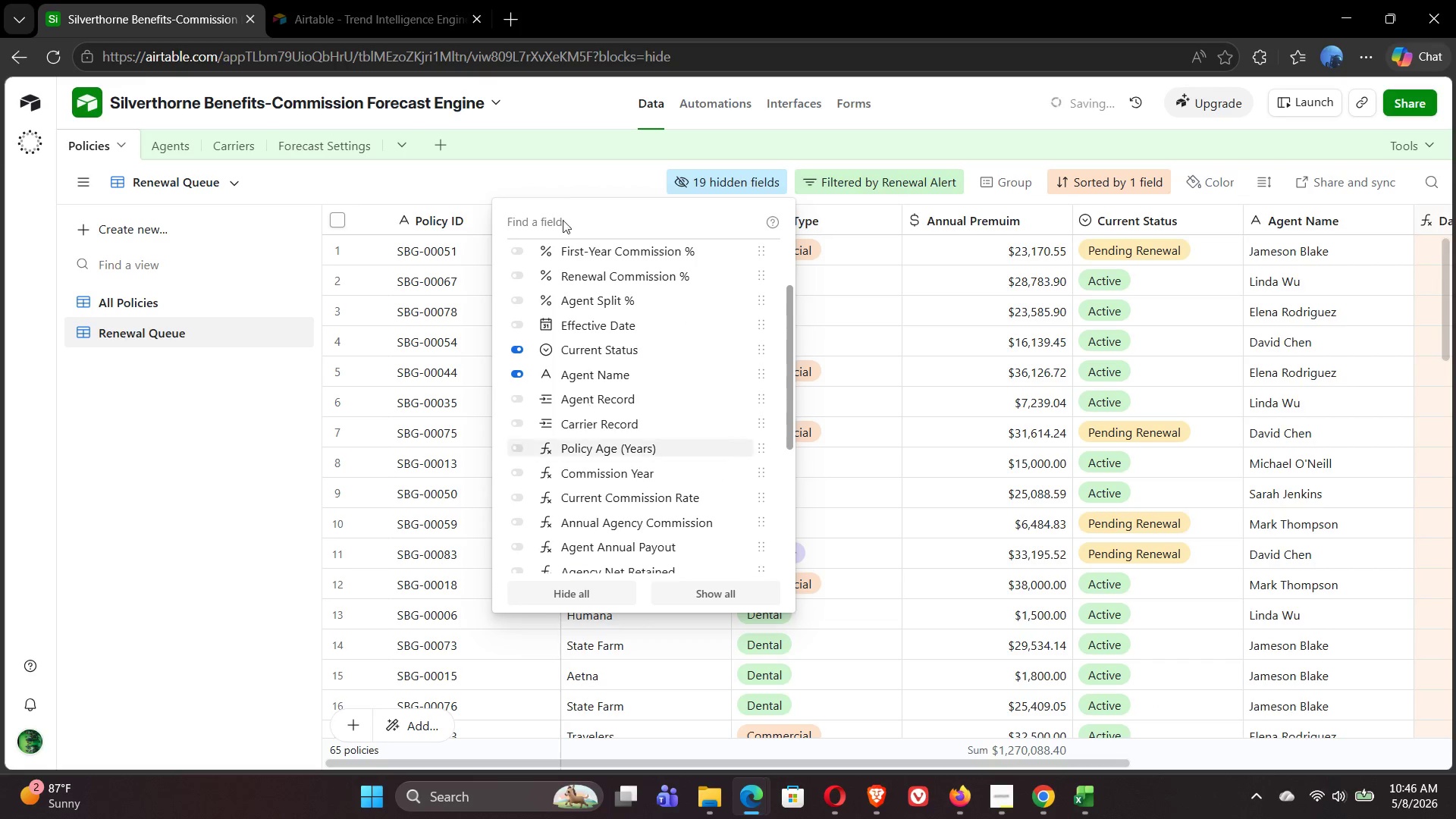 
left_click([568, 176])
 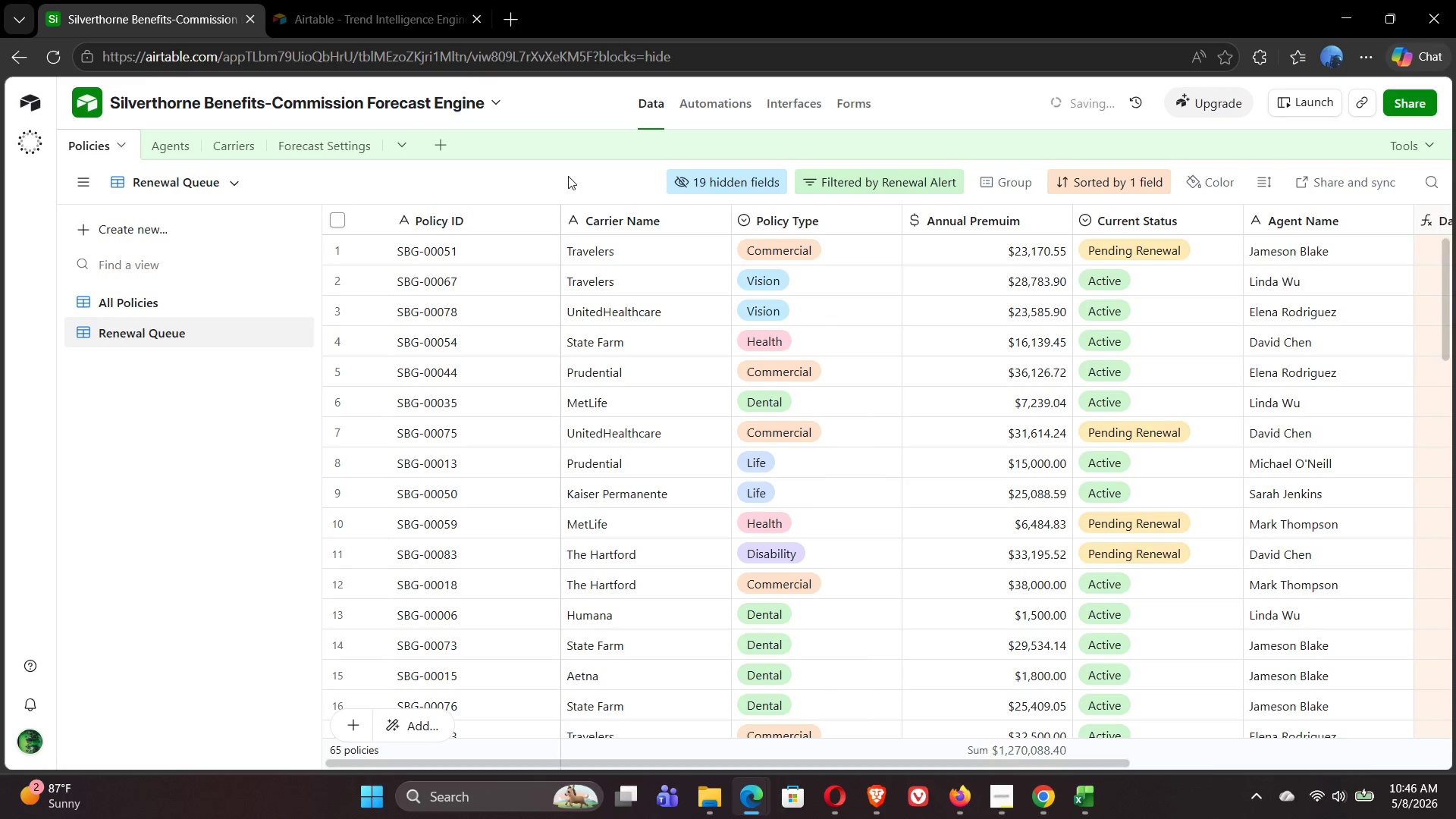 
wait(5.45)
 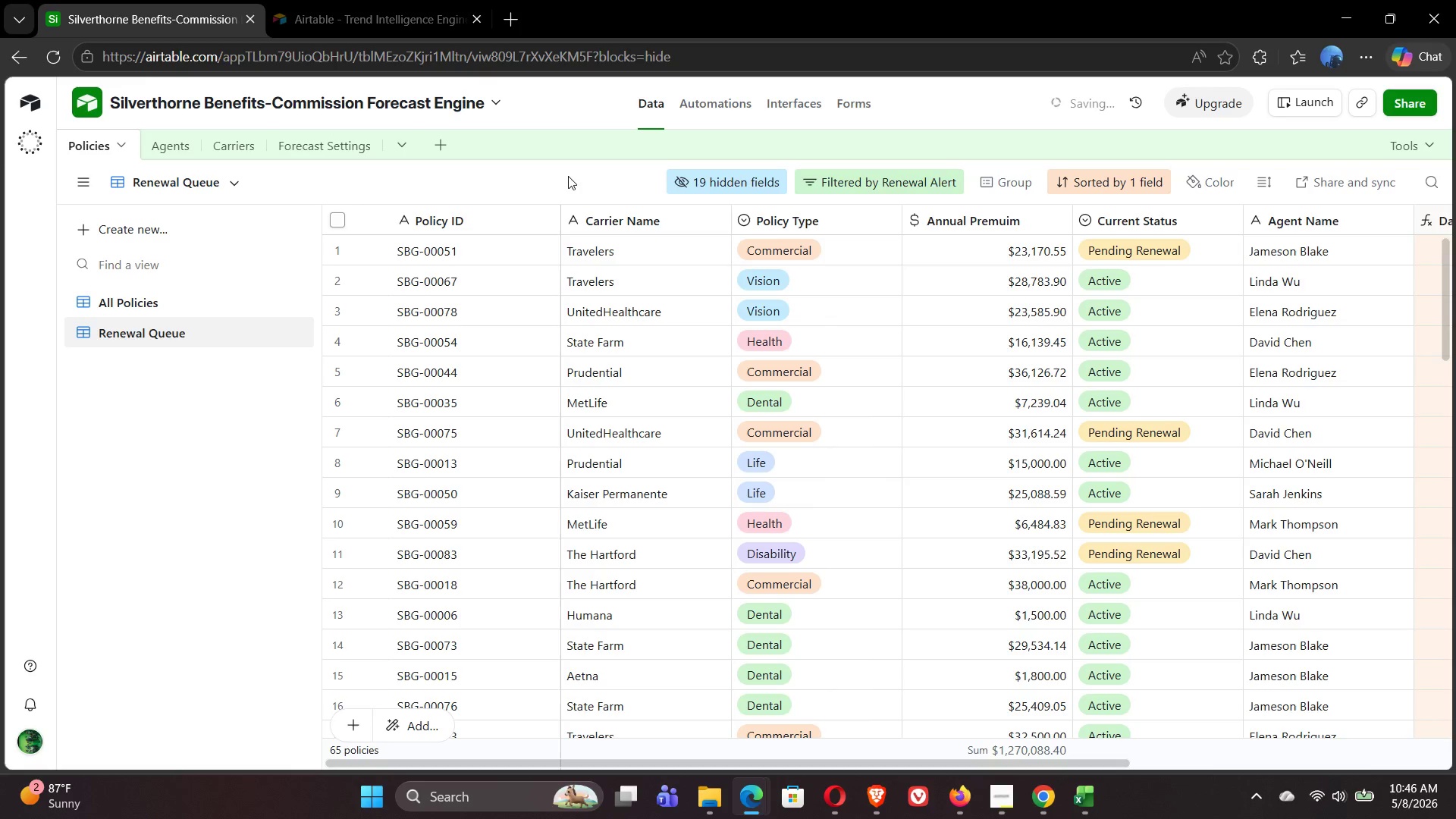 
left_click([130, 238])
 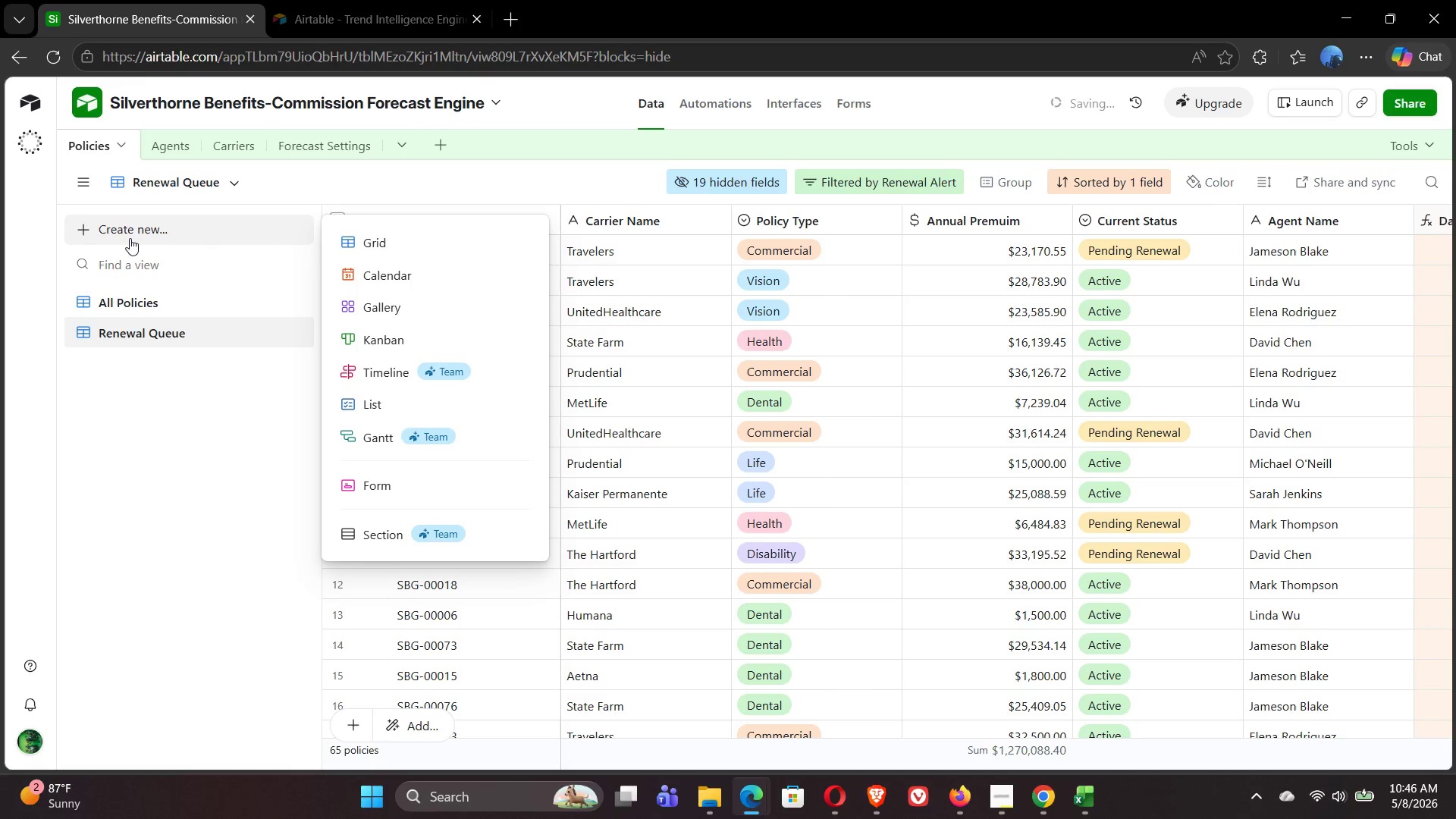 
left_click([413, 253])
 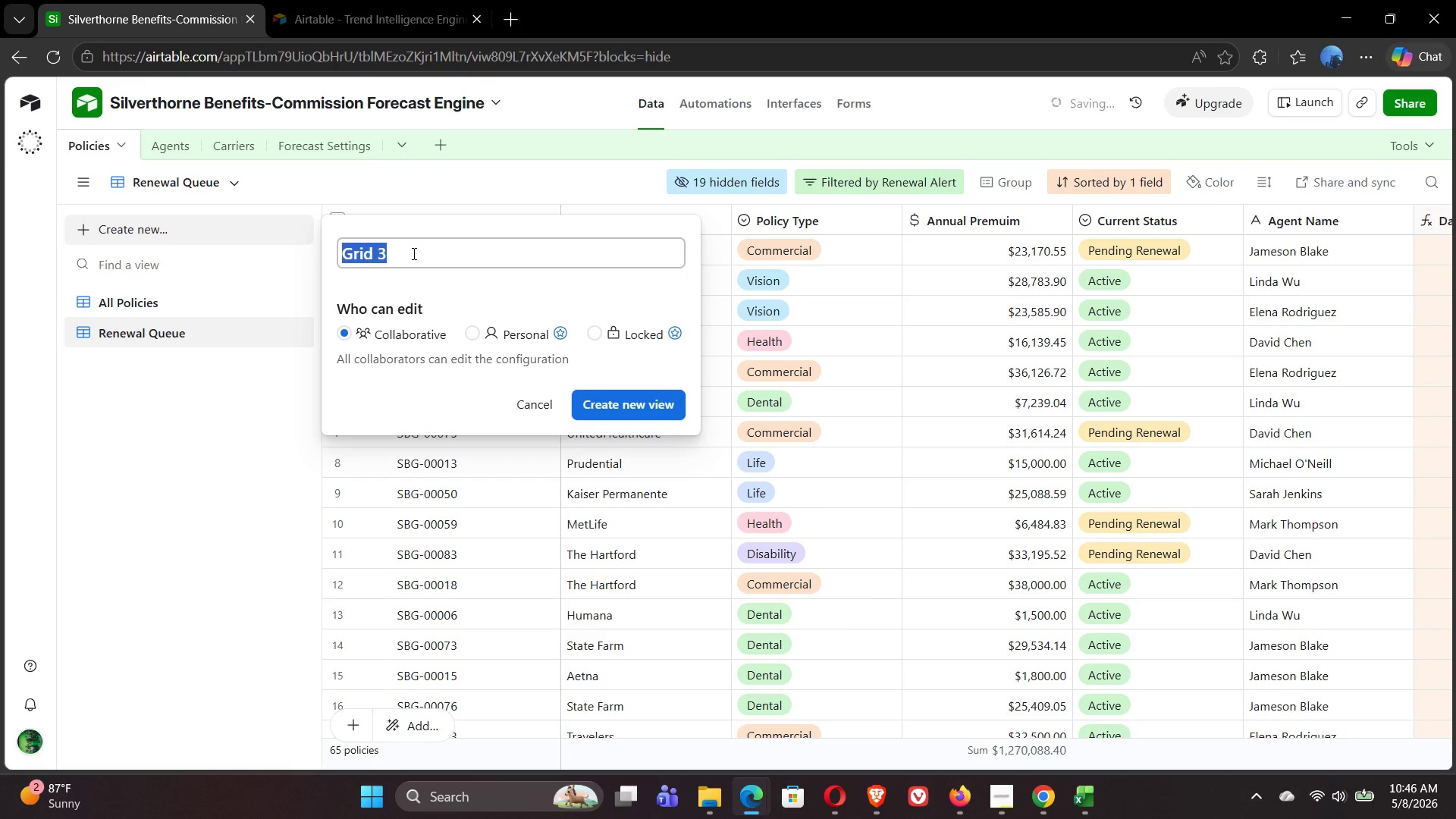 
wait(12.19)
 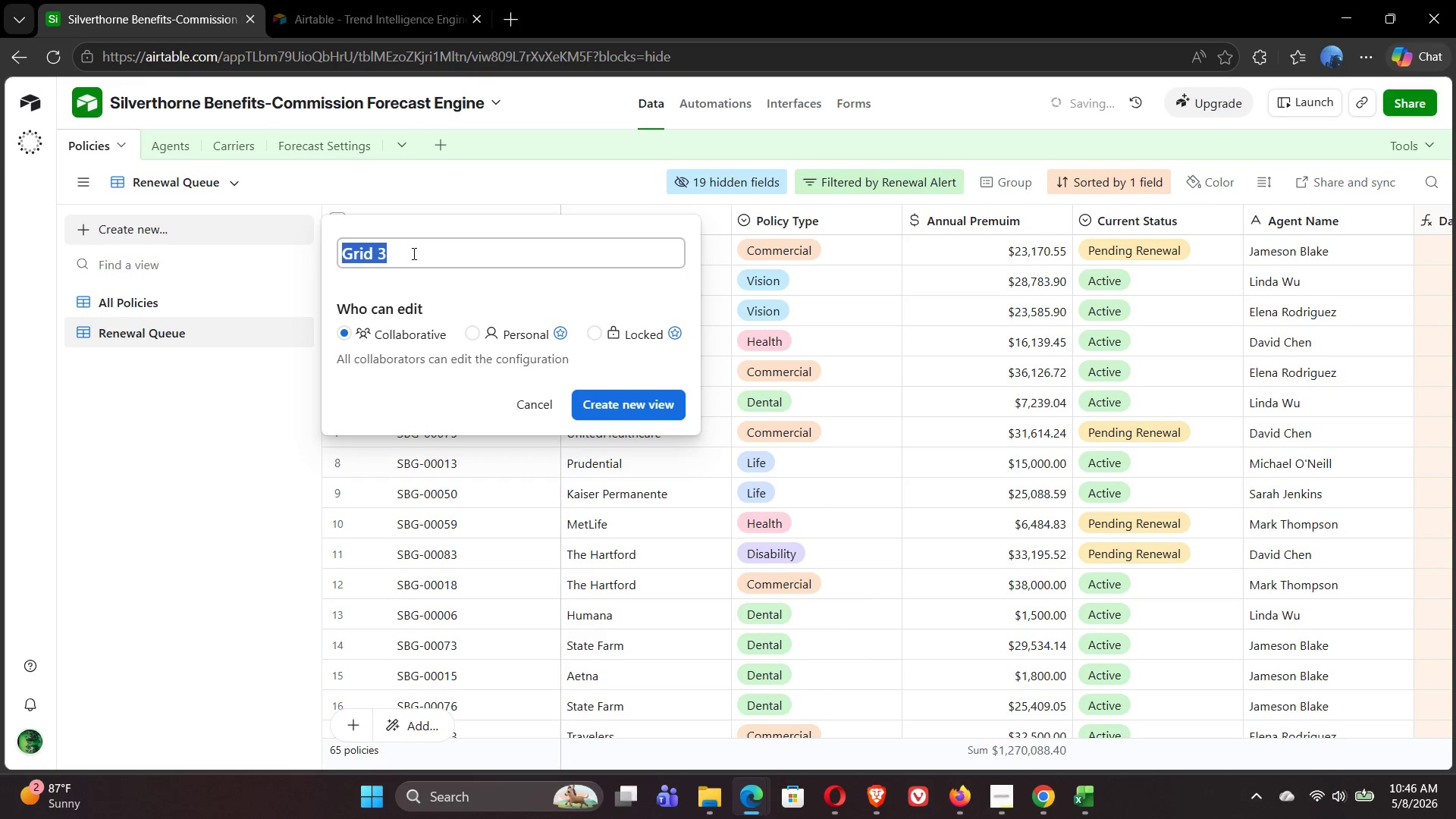 
type(Active Book)
 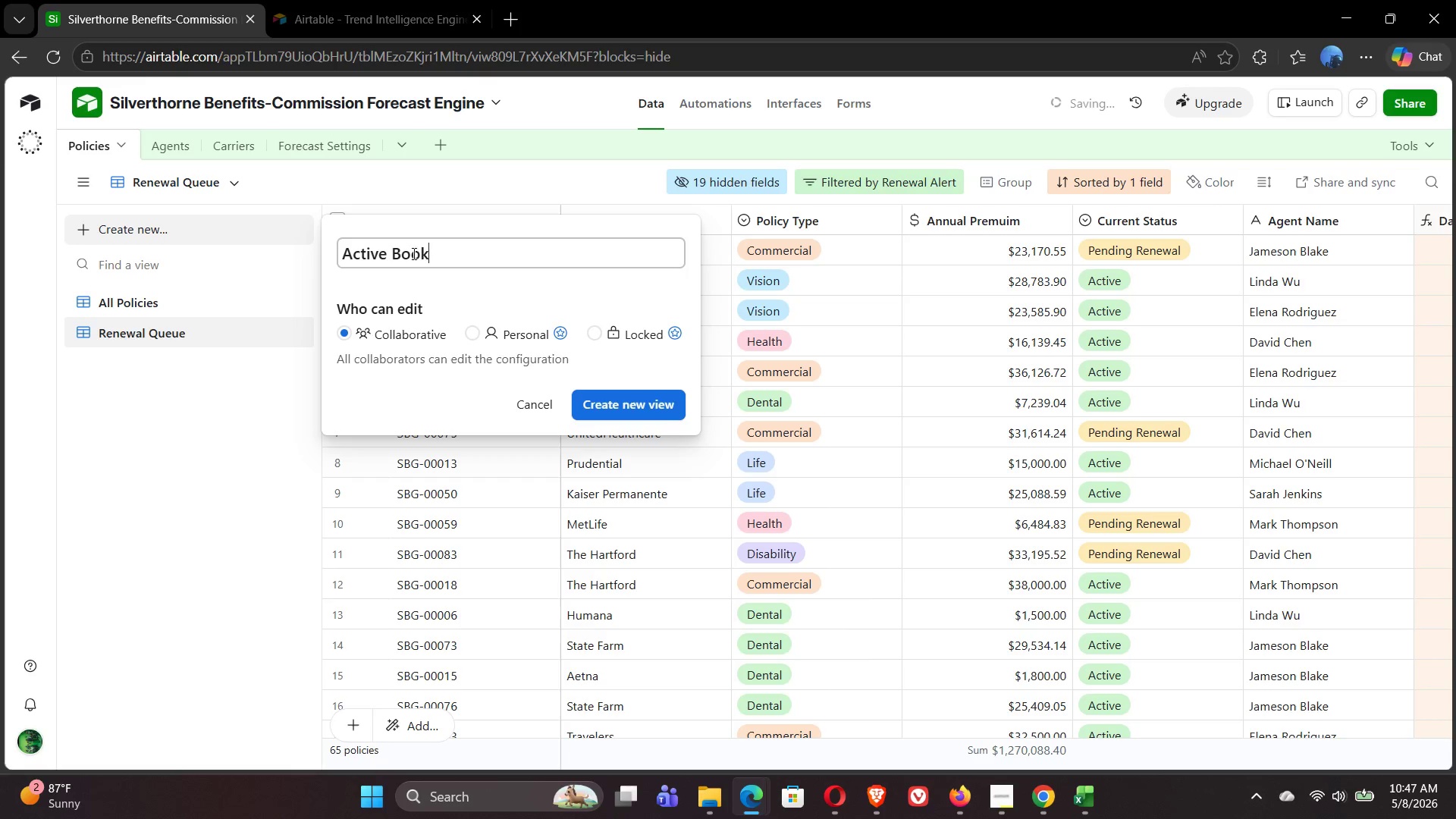 
left_click([620, 408])
 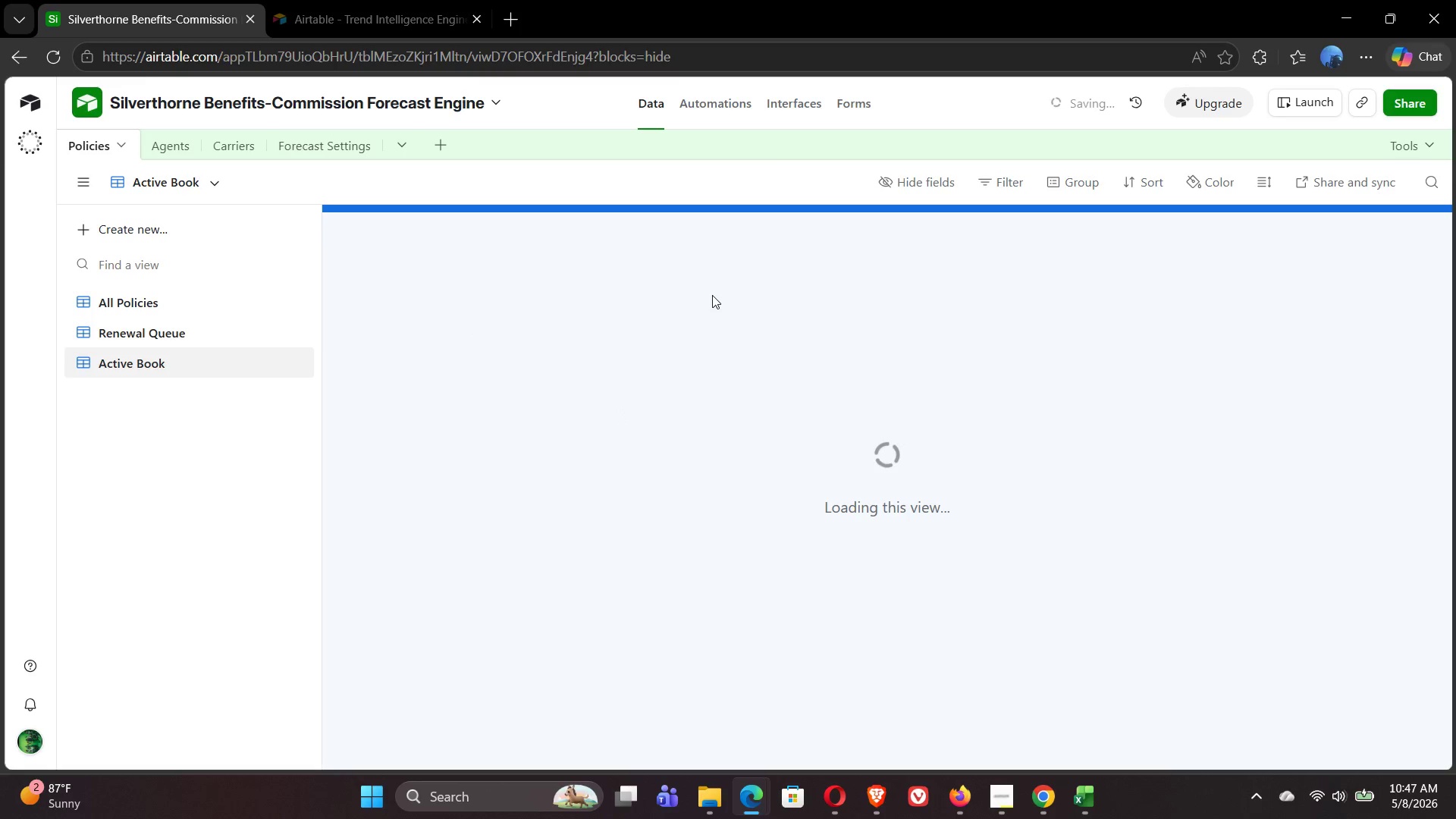 
wait(8.75)
 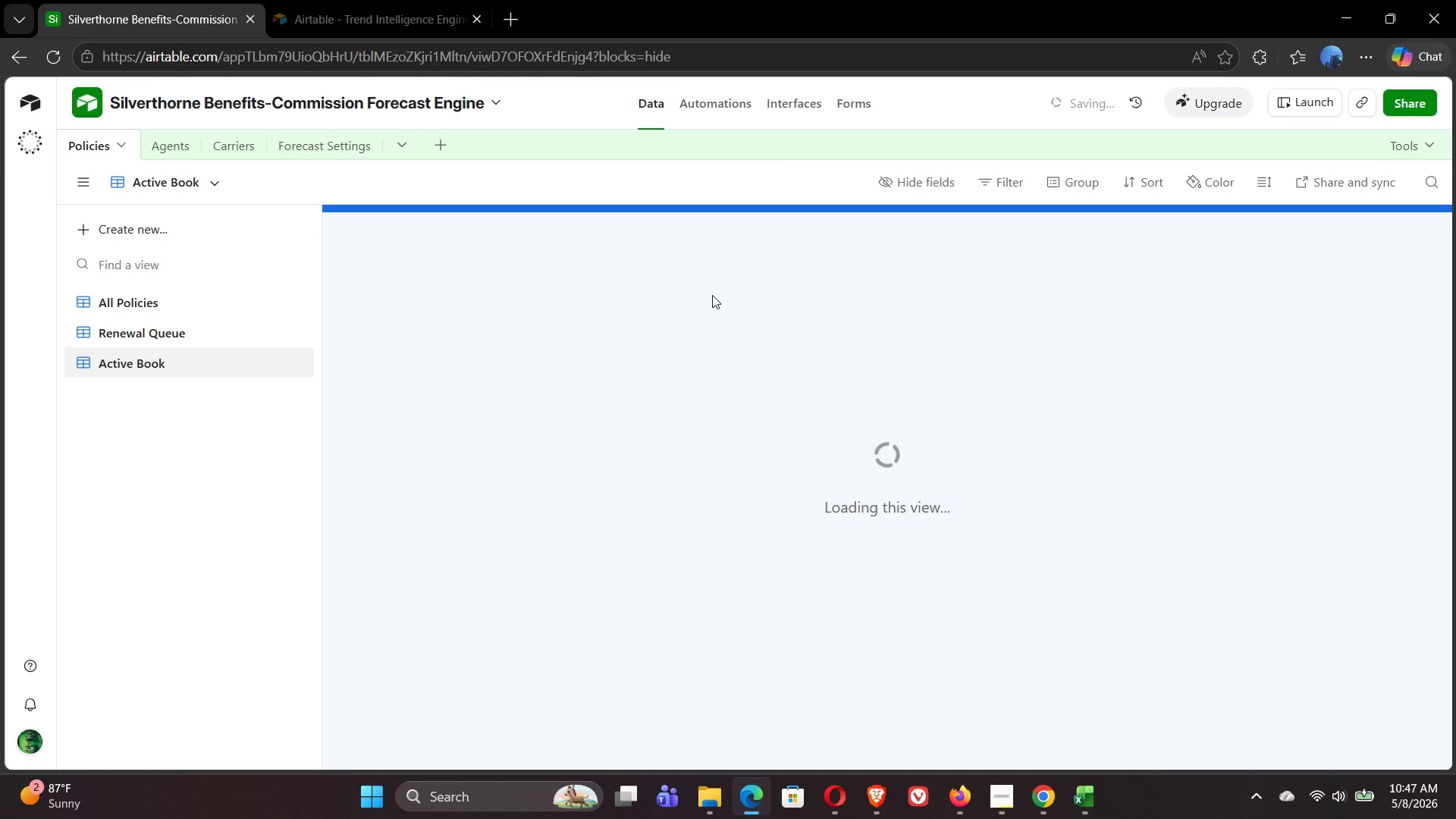 
left_click([1011, 187])
 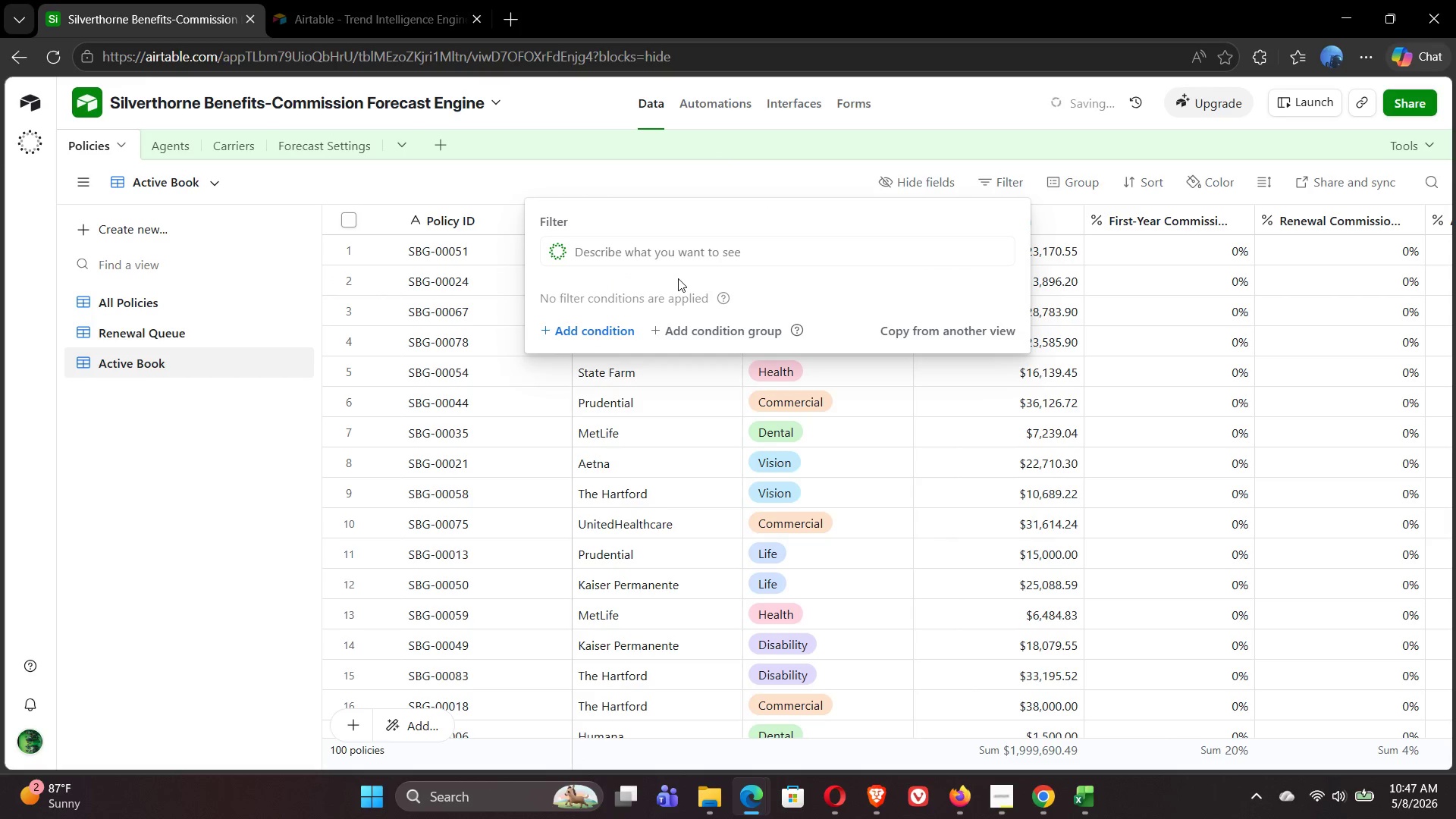 
left_click([570, 331])
 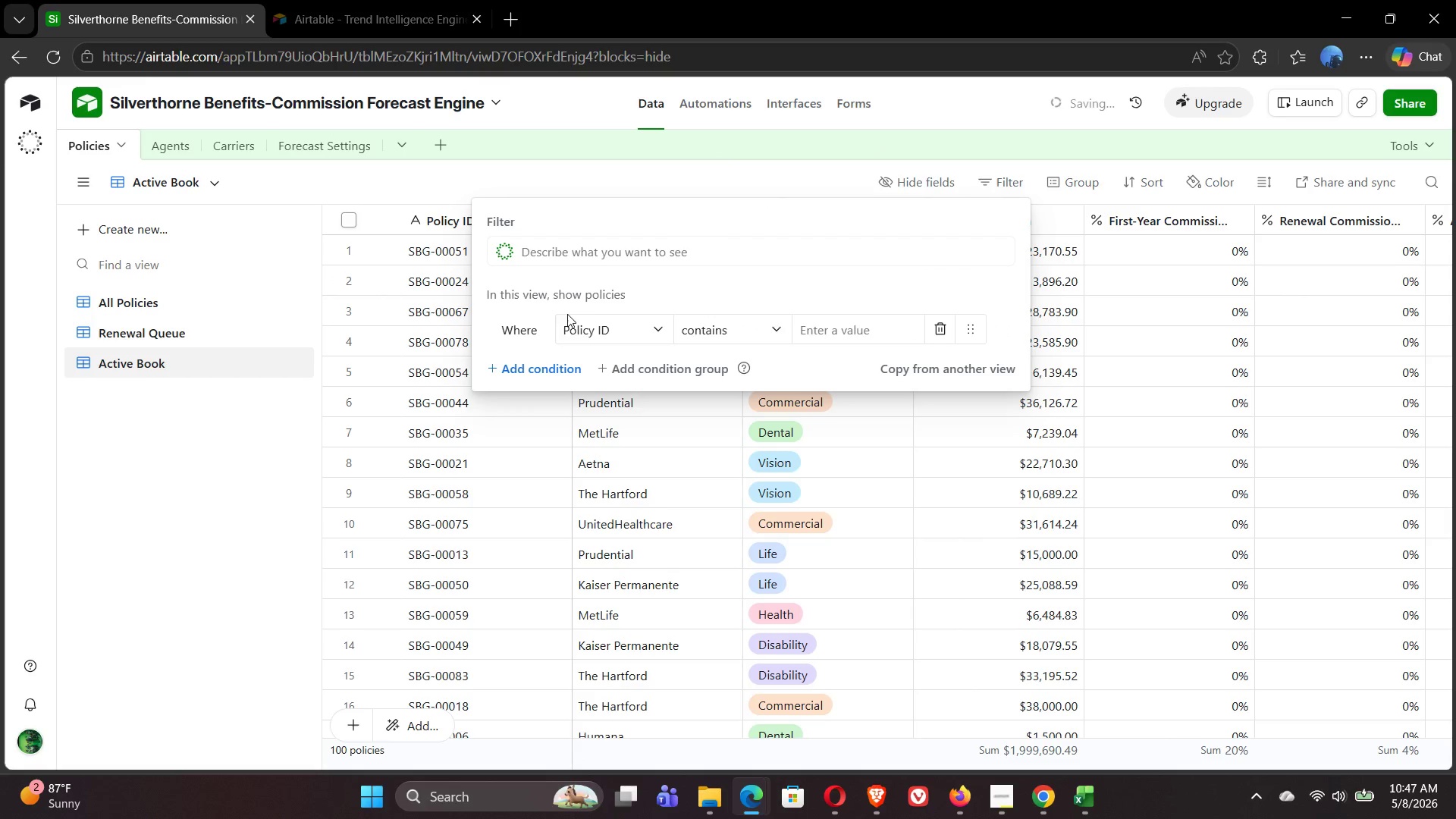 
left_click([605, 328])
 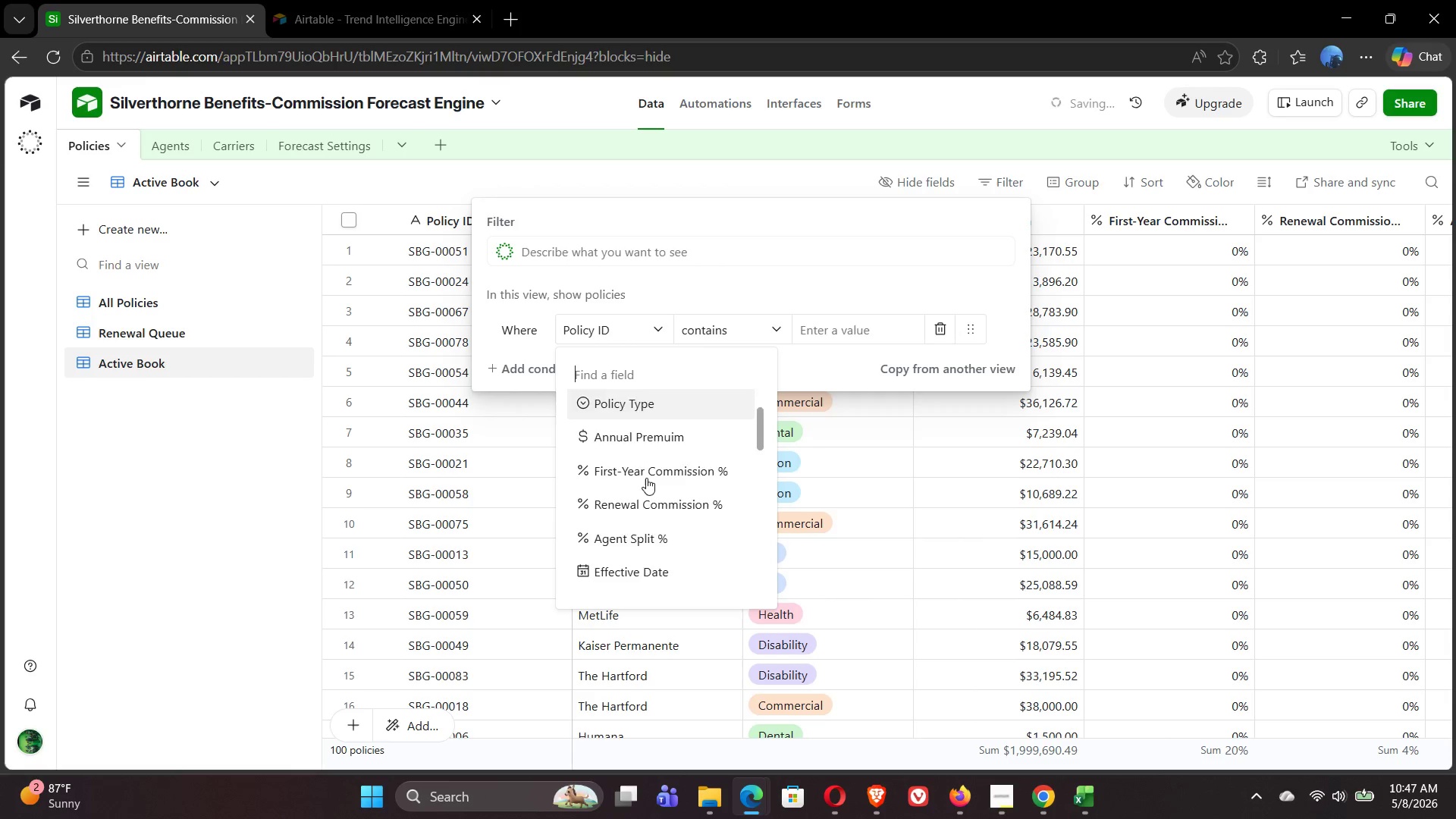 
wait(5.3)
 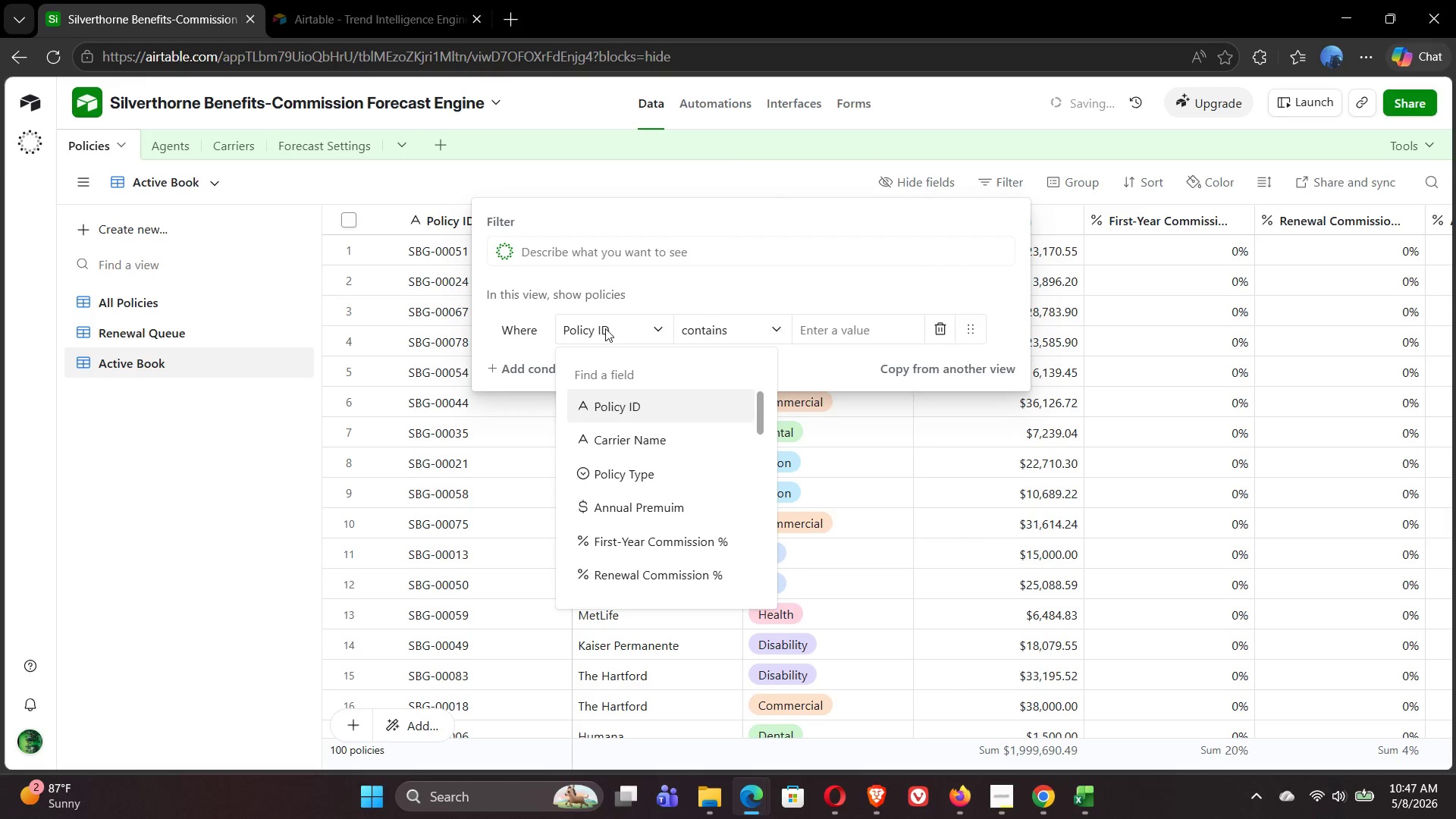 
left_click([613, 510])
 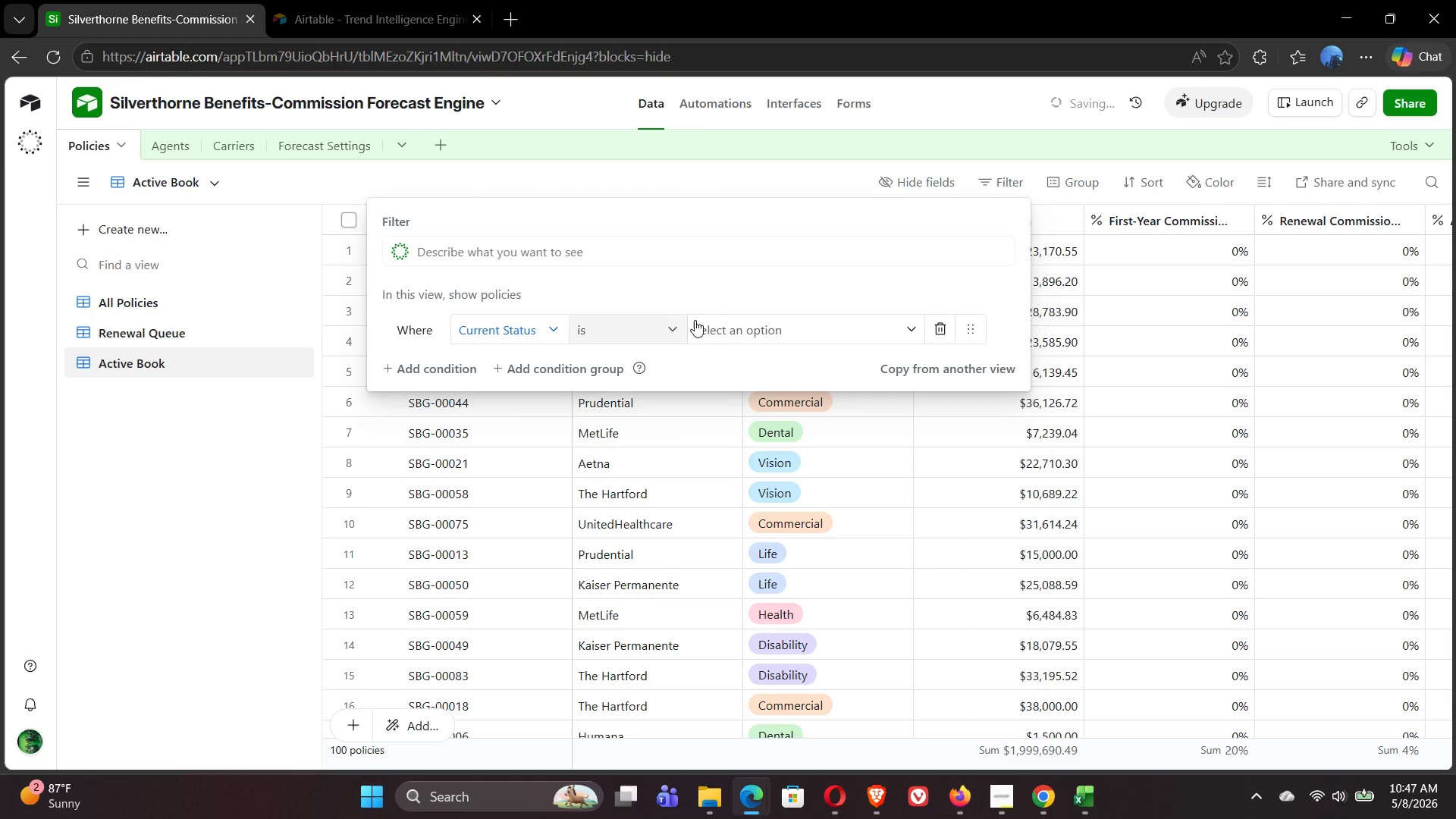 
left_click([736, 328])
 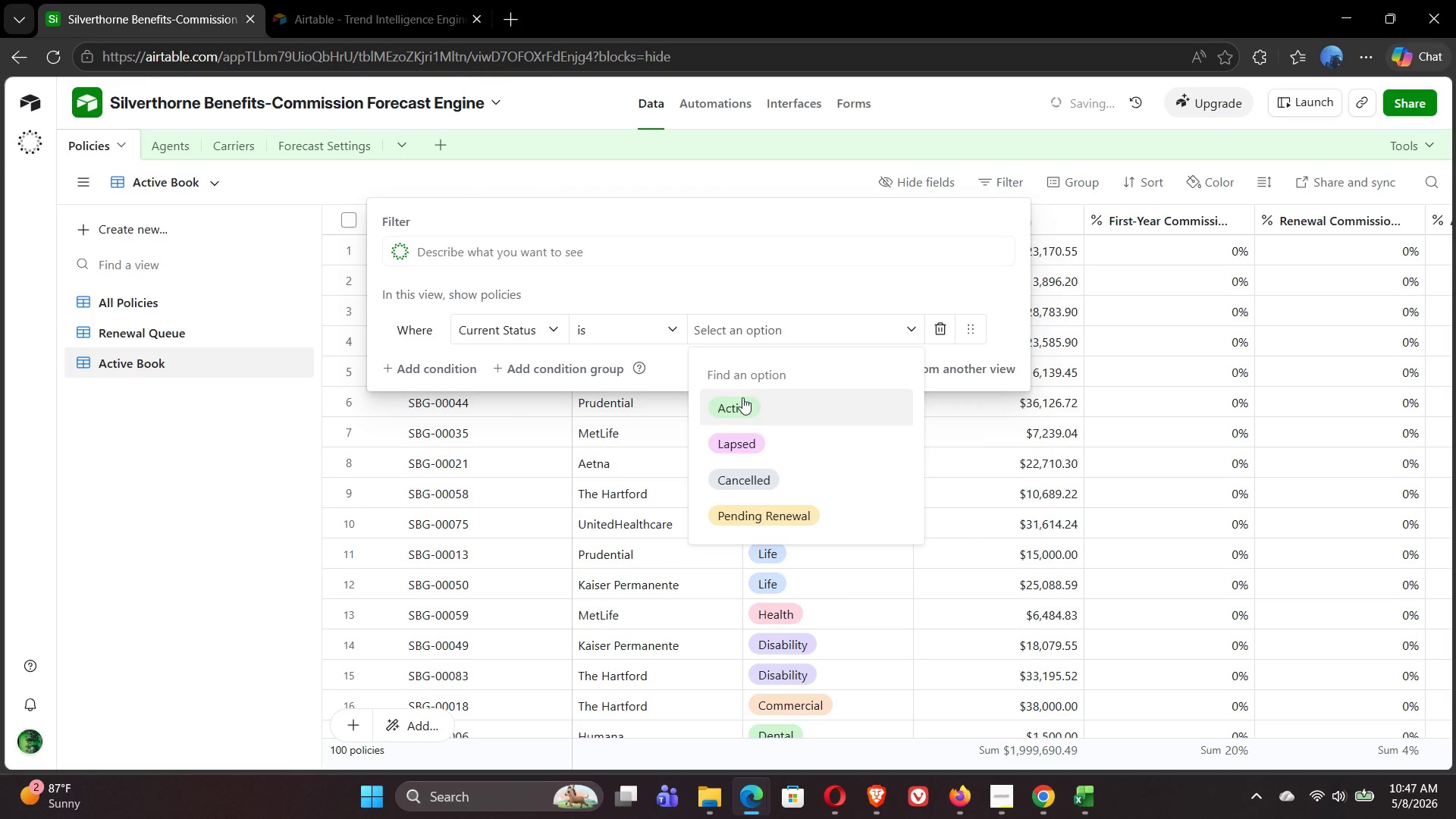 
left_click([747, 409])
 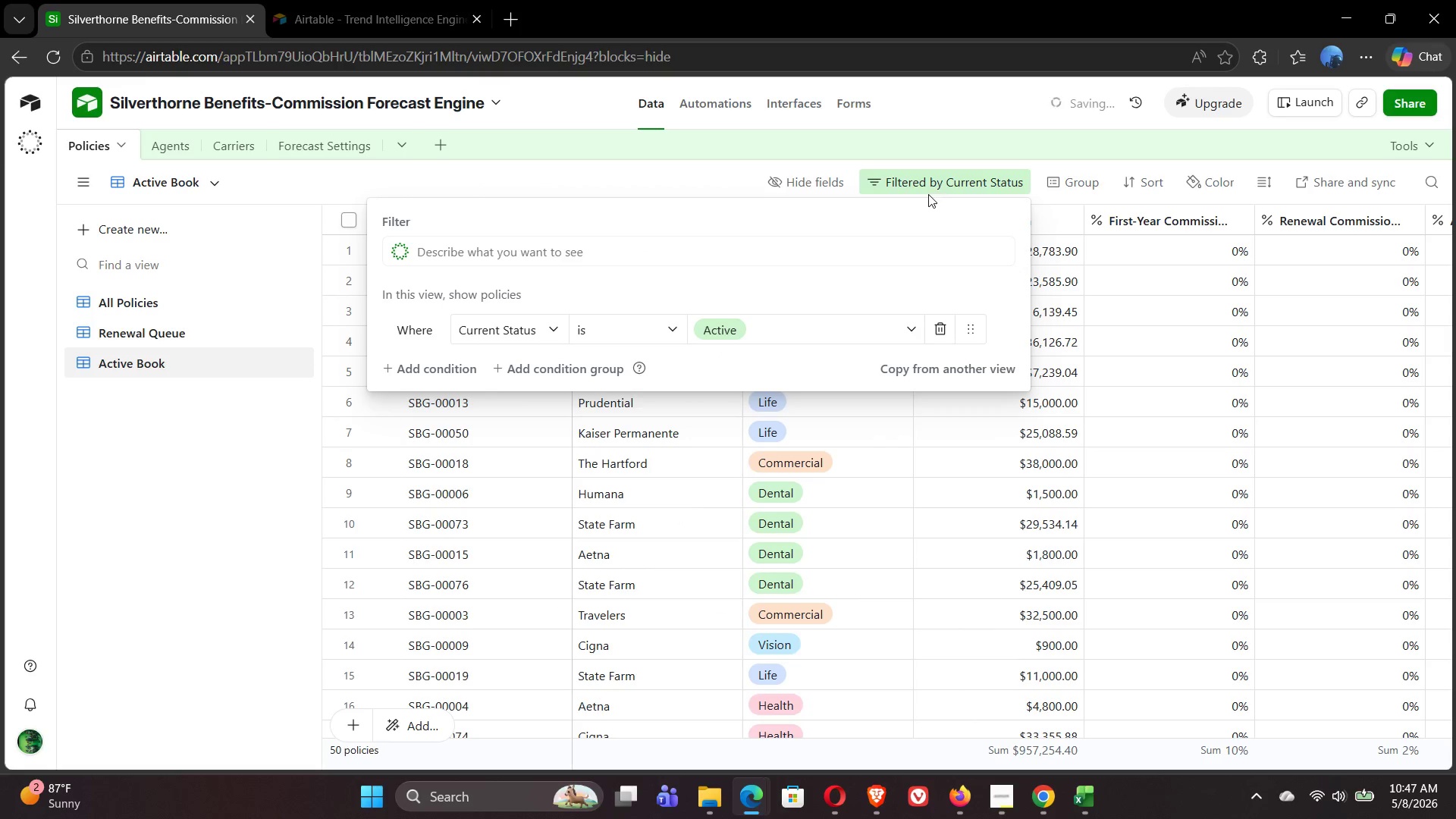 
left_click([1069, 177])
 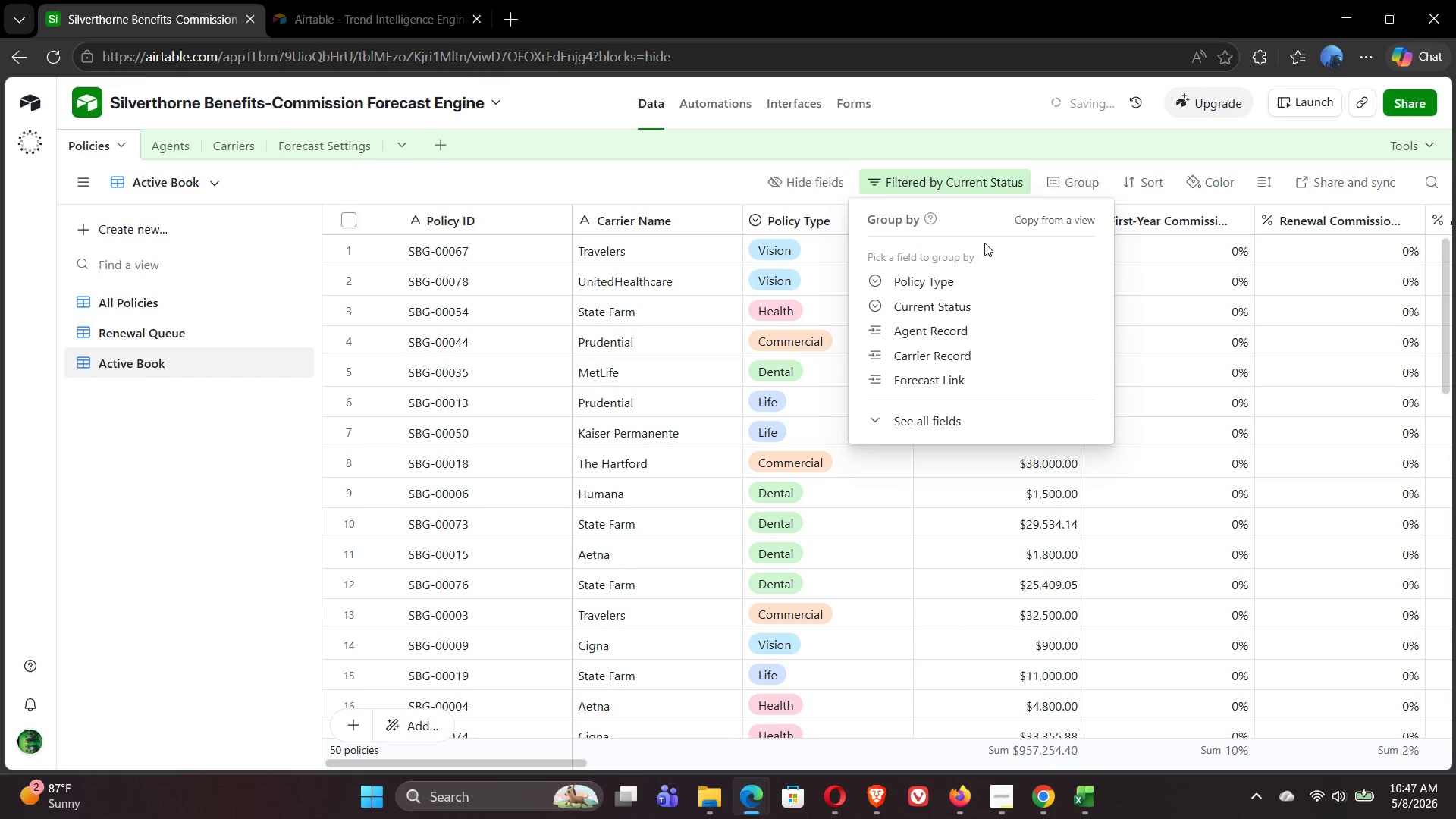 
left_click([933, 281])
 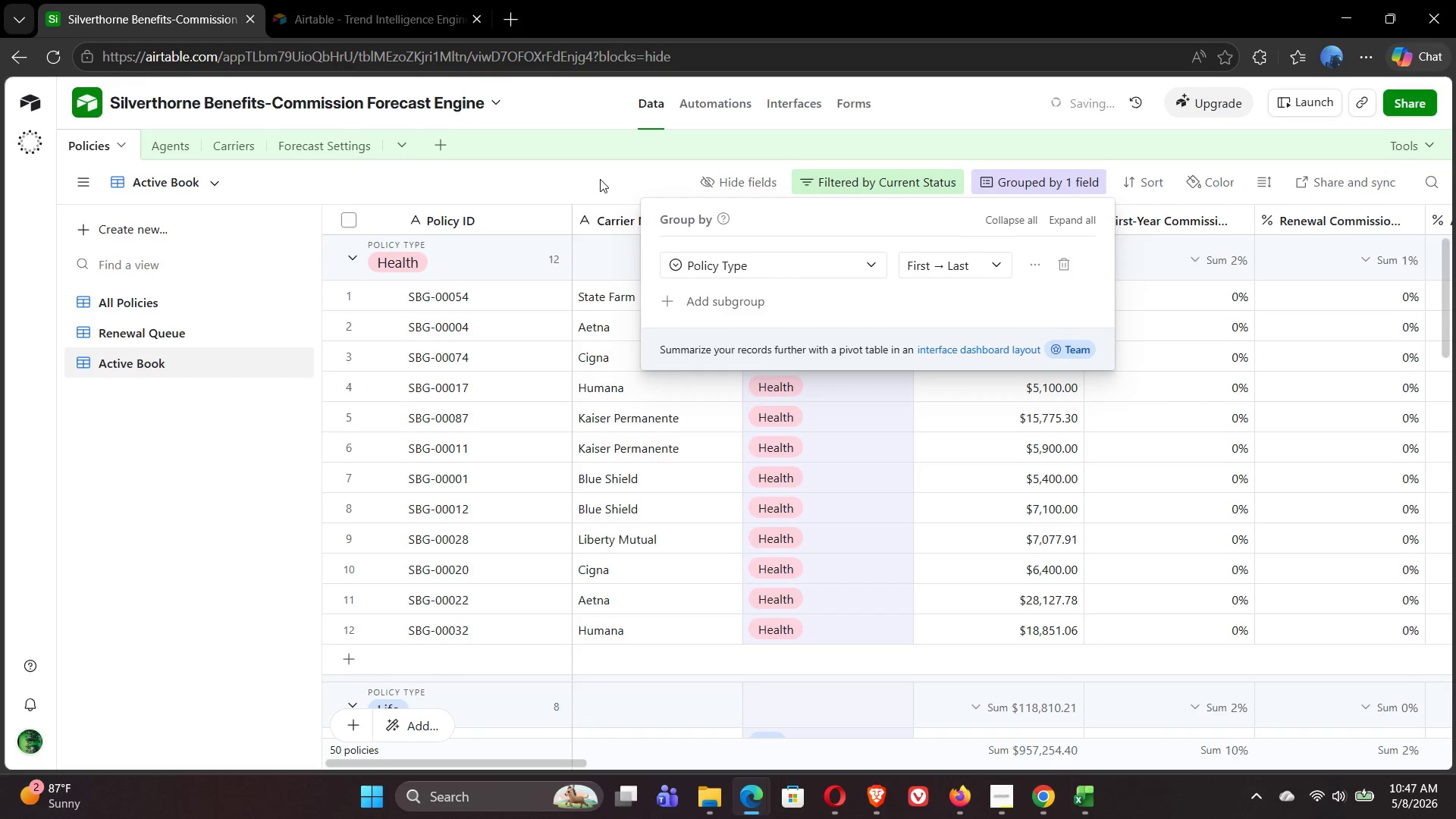 
wait(6.05)
 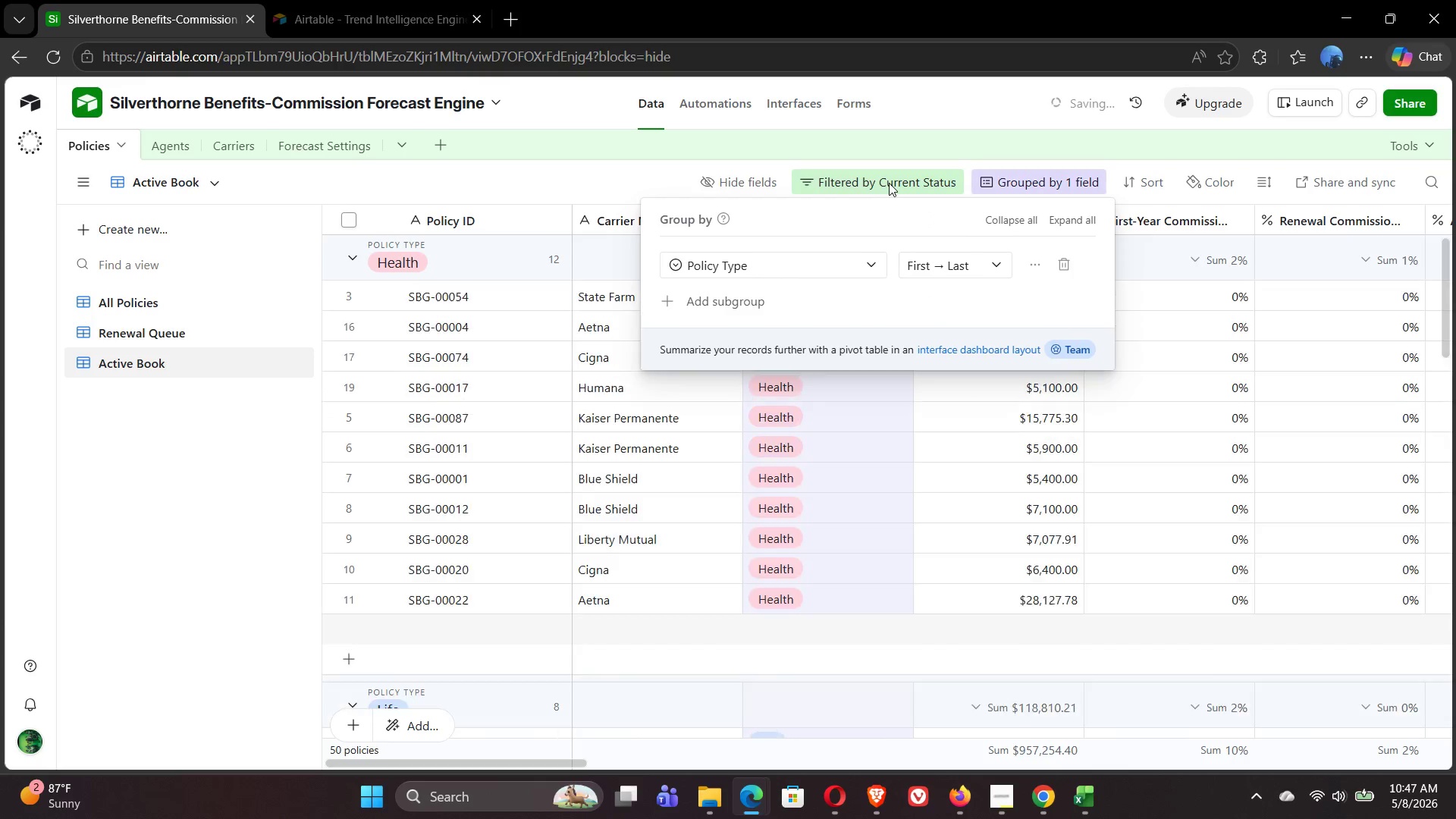 
left_click([600, 179])
 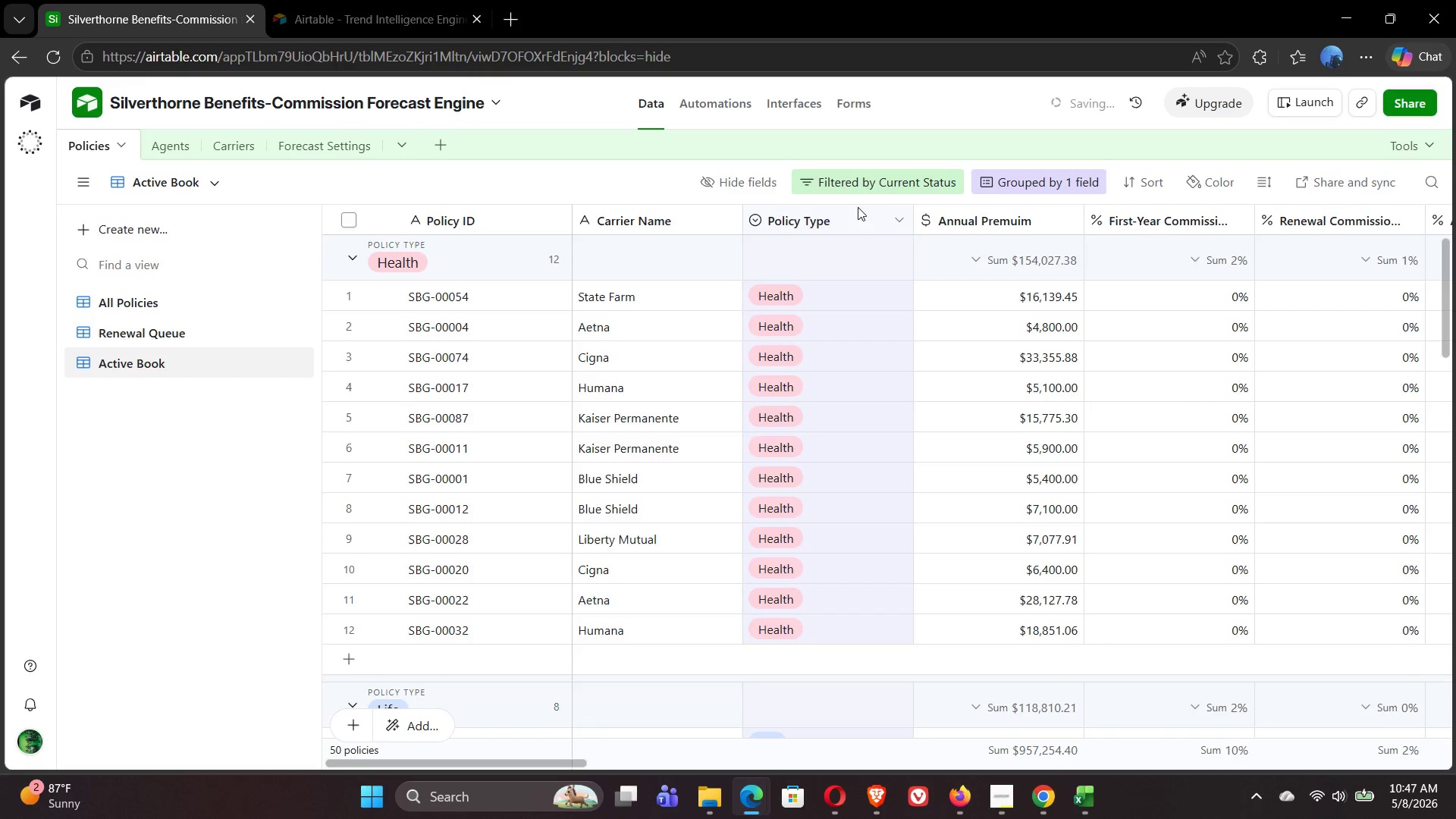 
left_click([1136, 176])
 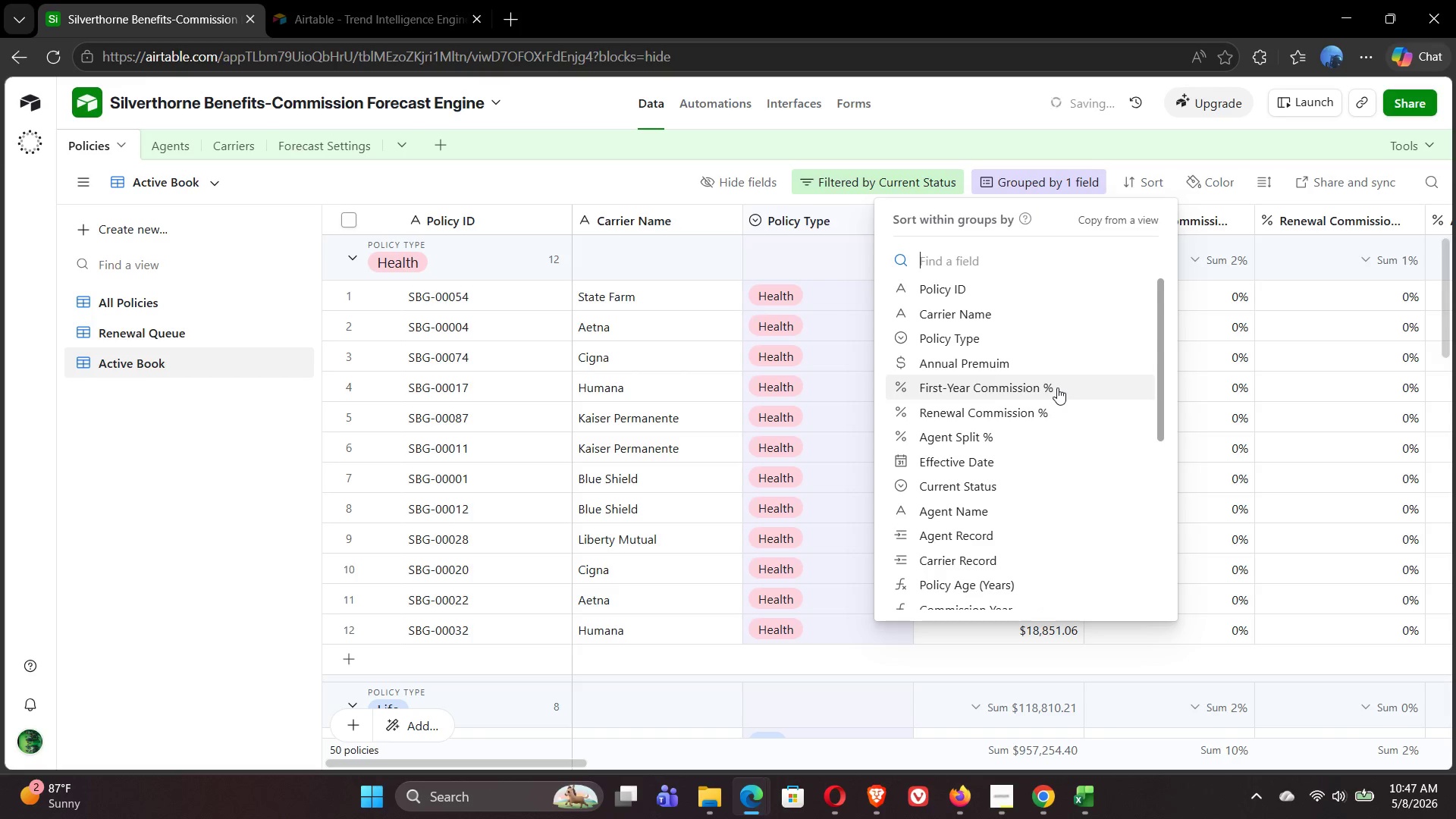 
wait(10.98)
 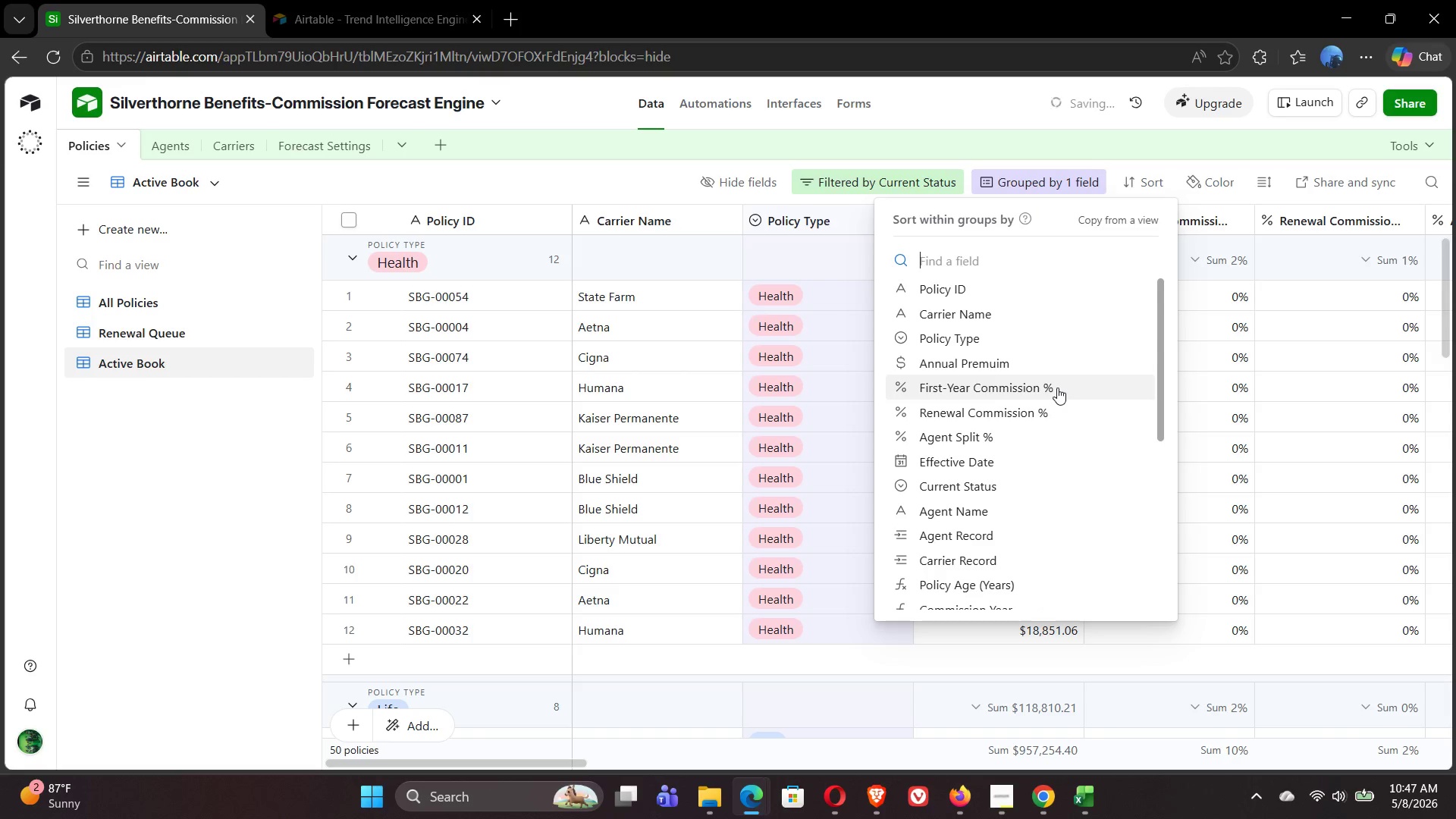 
mouse_move([994, 442])
 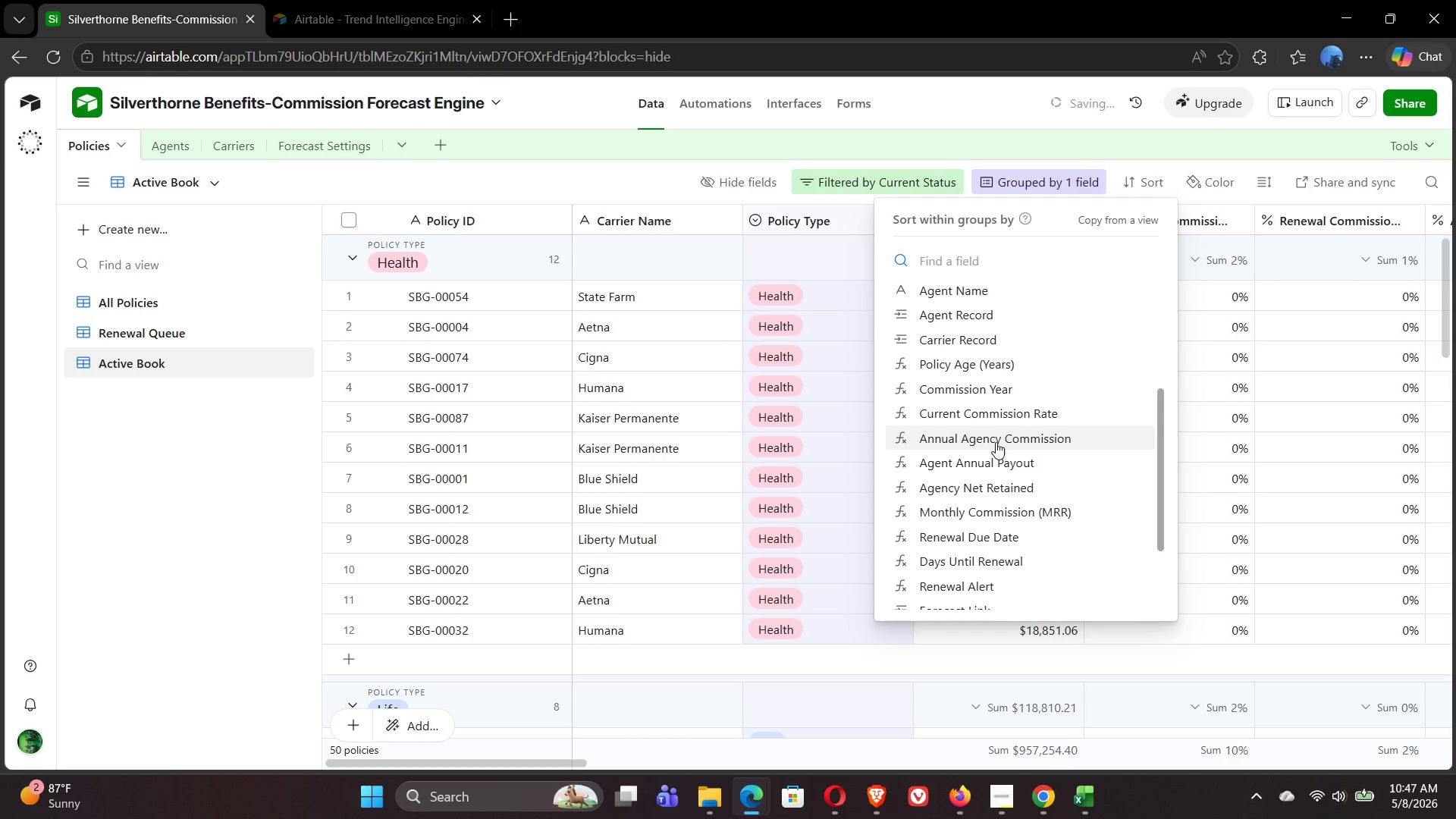 
left_click([996, 442])
 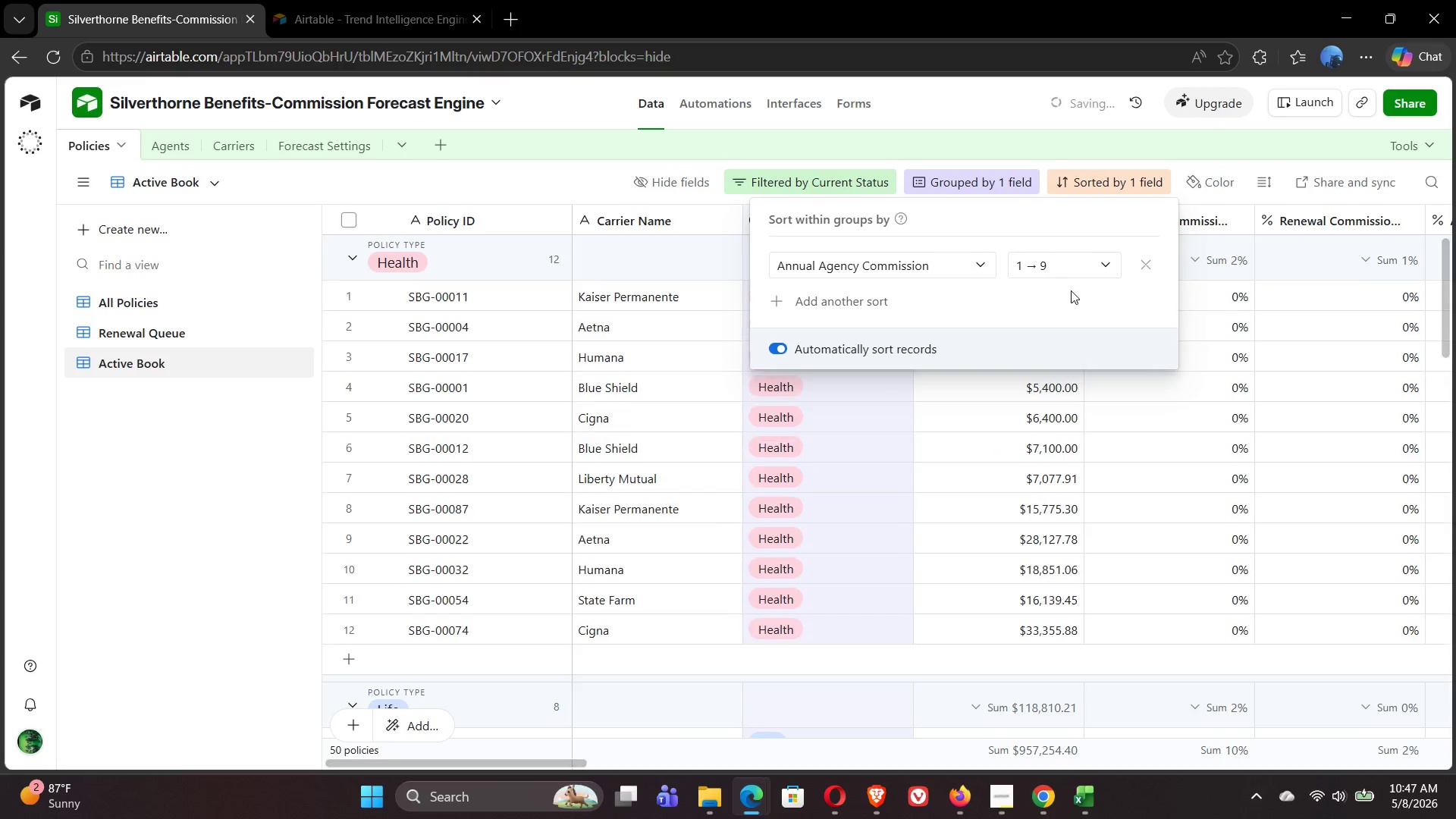 
left_click([1094, 264])
 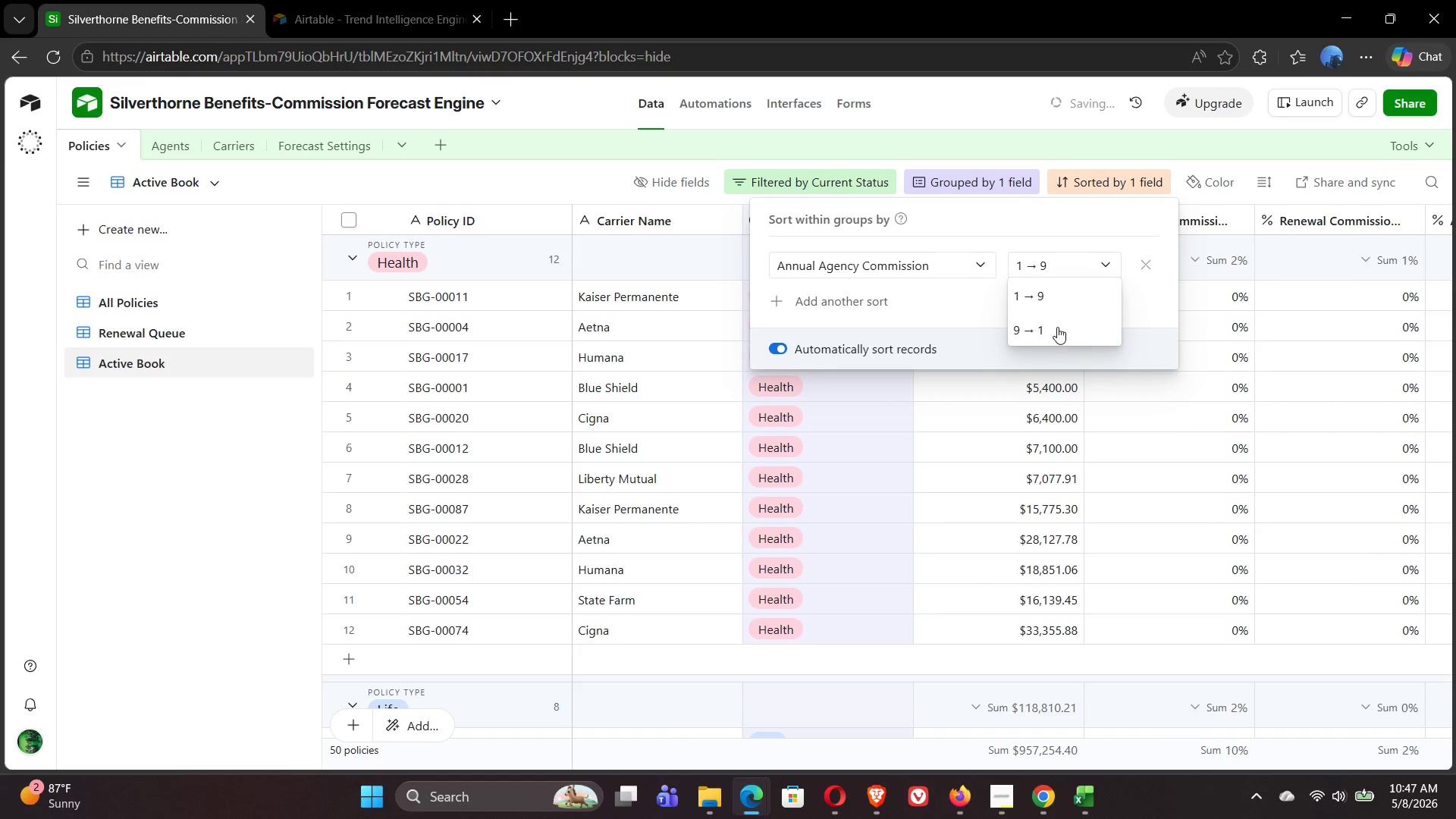 
left_click([1053, 331])
 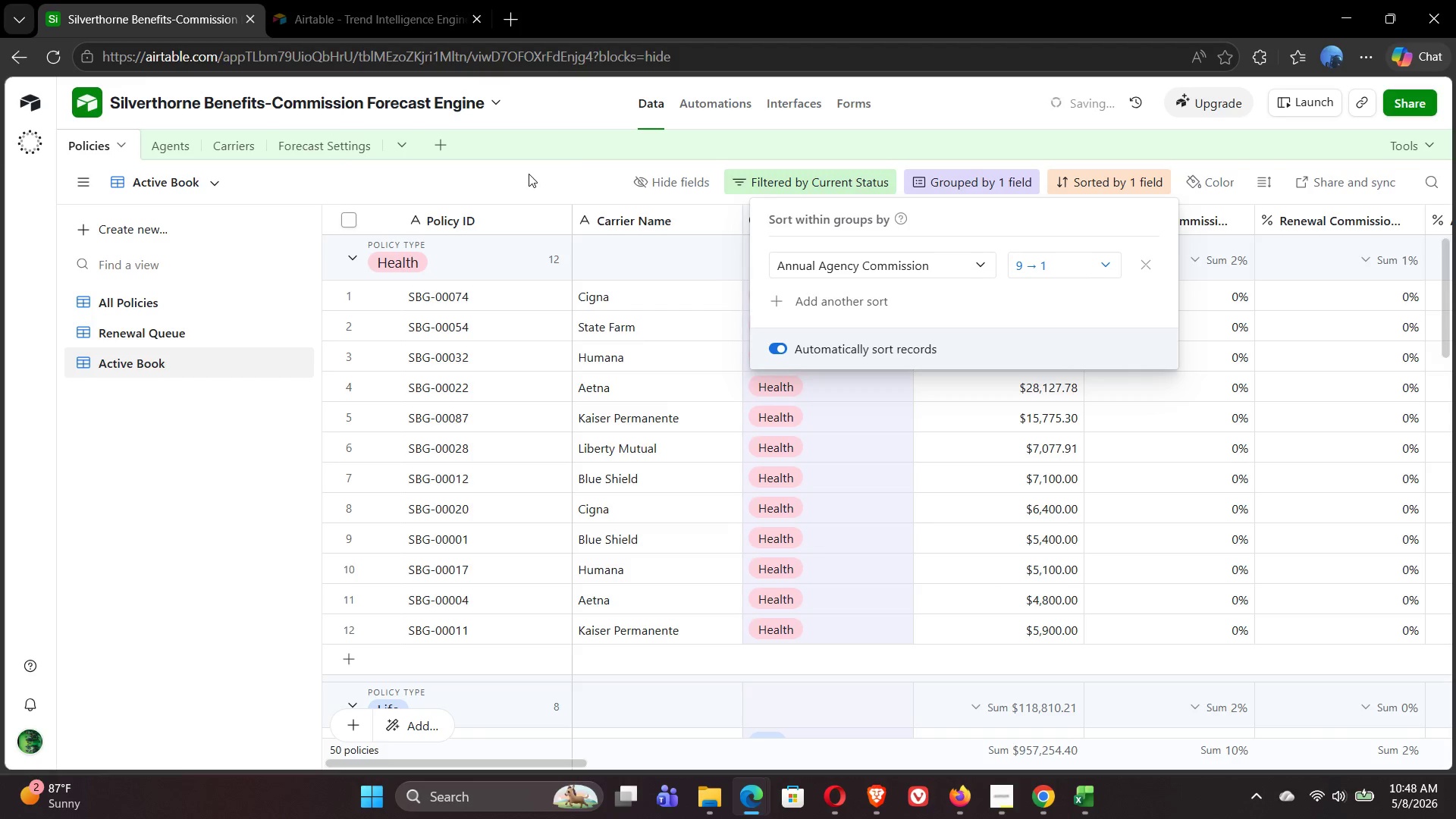 
left_click([533, 172])
 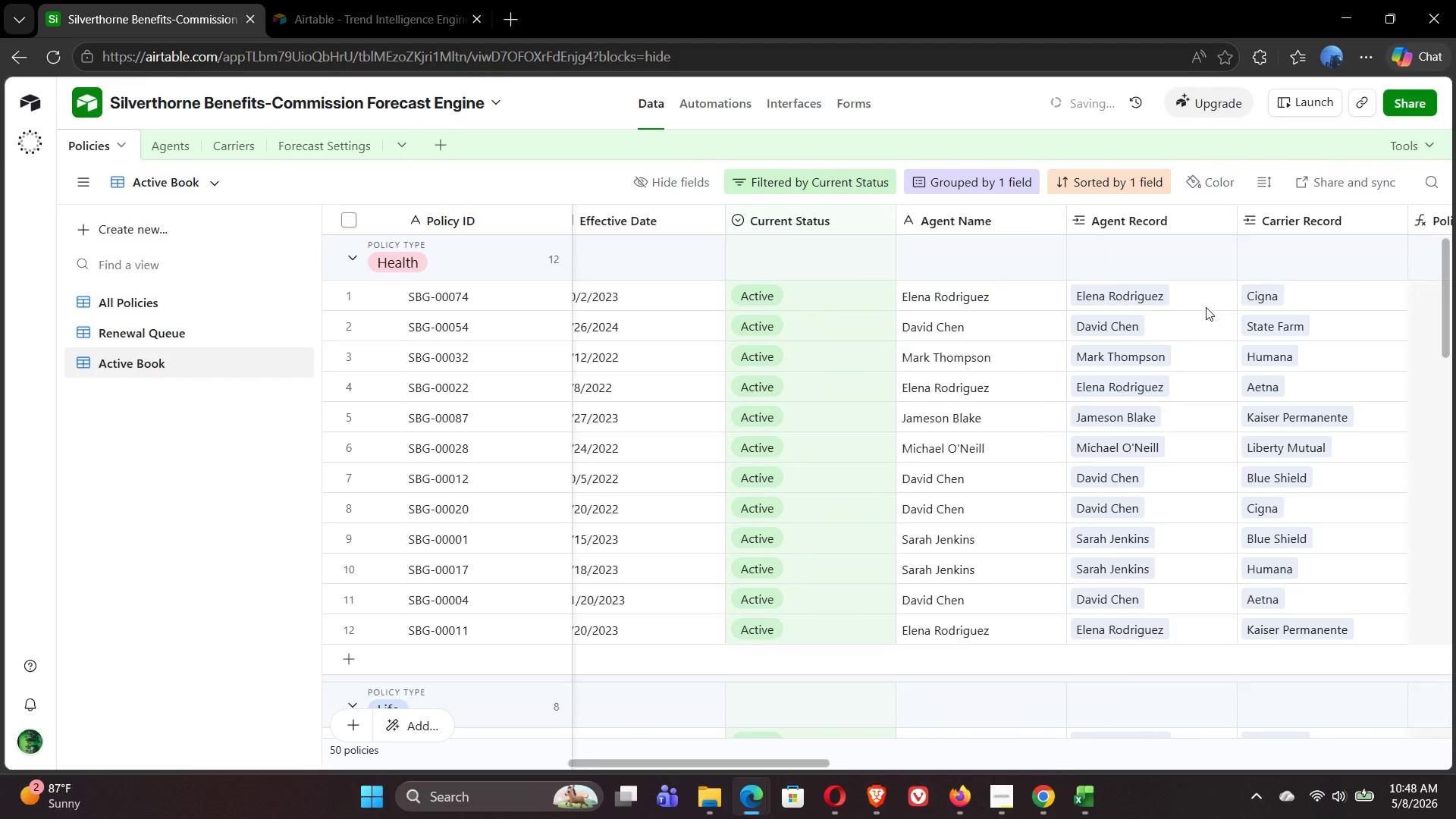 
wait(15.06)
 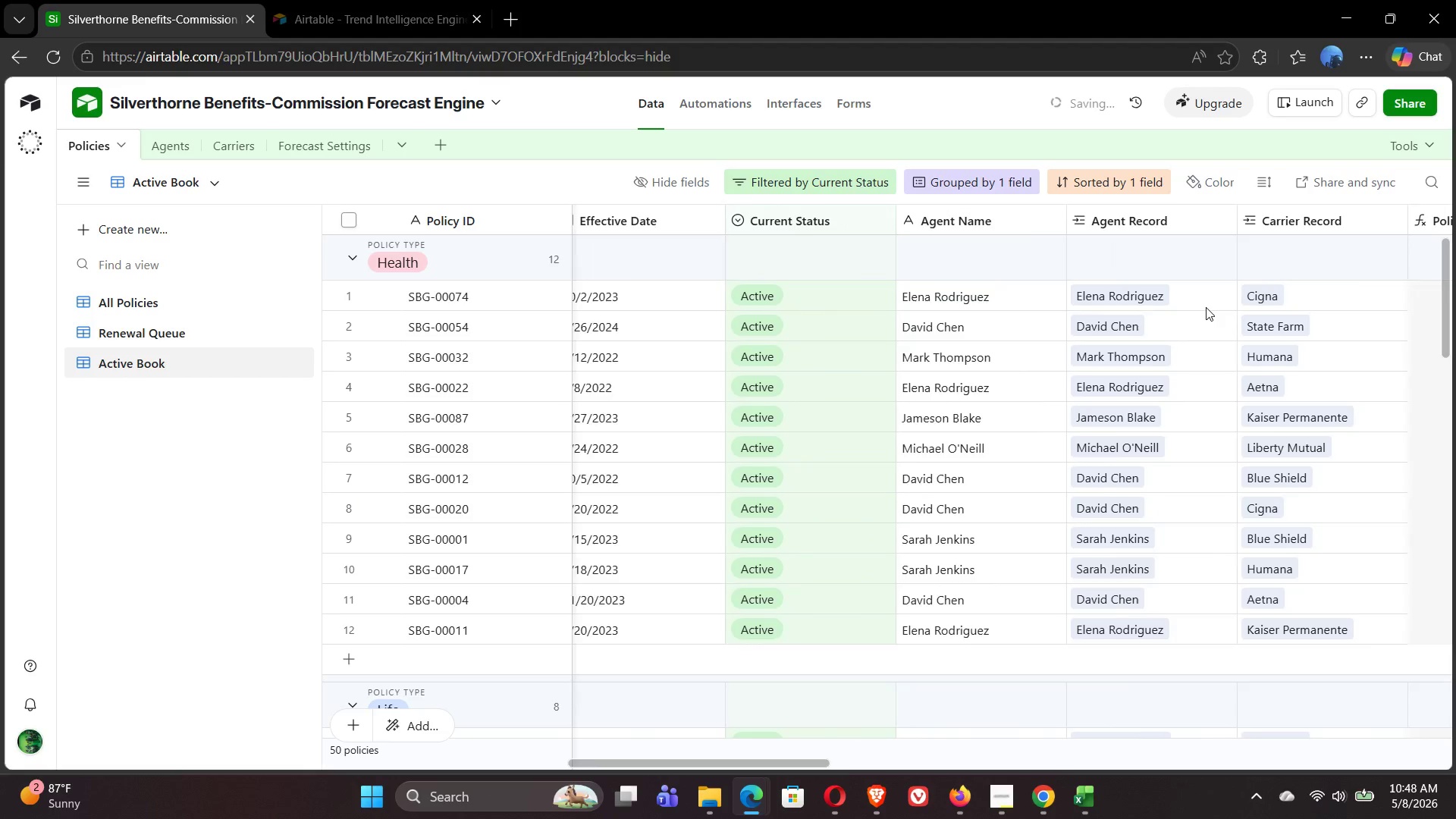 
left_click([1177, 253])
 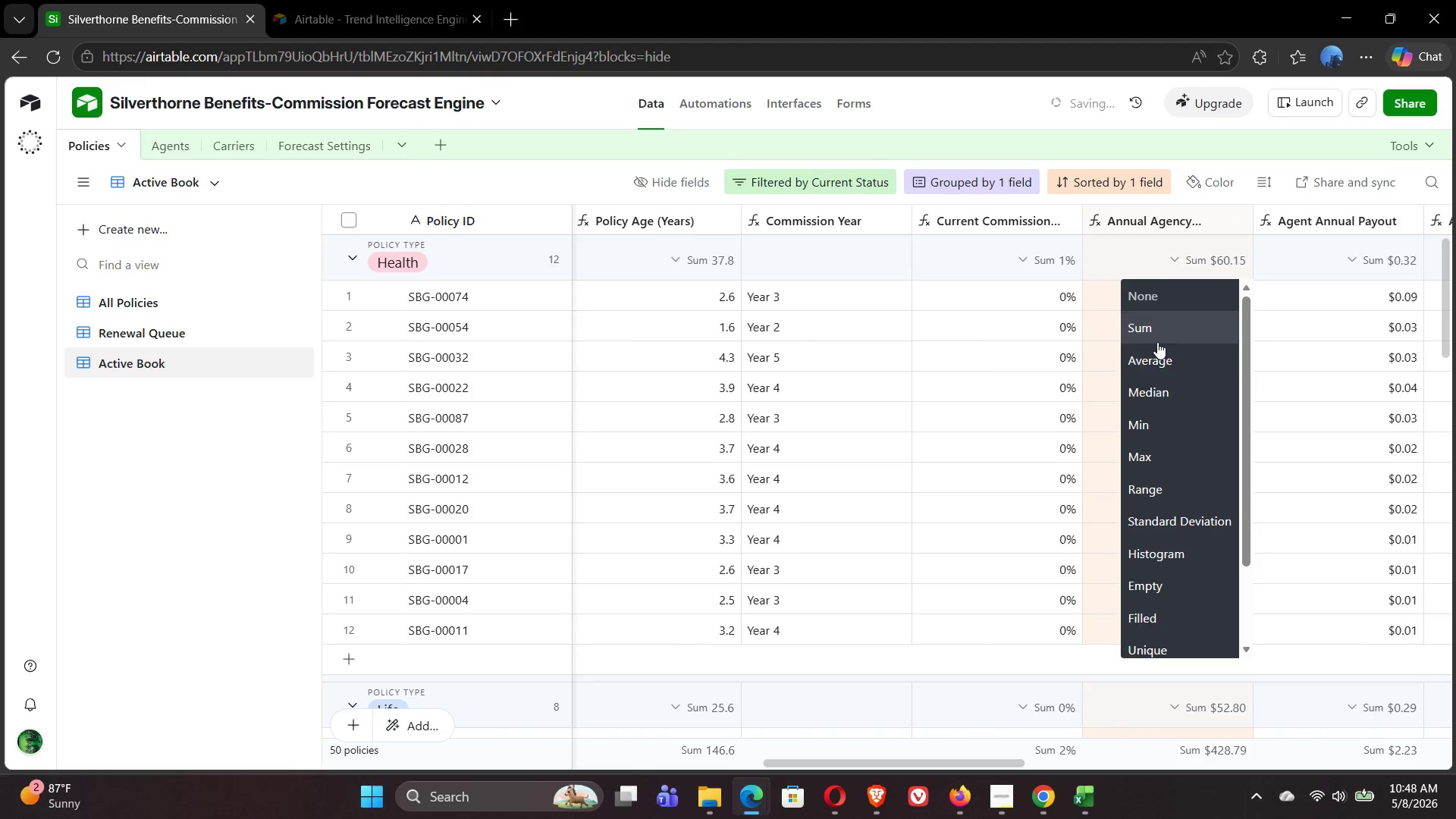 
left_click([1157, 354])
 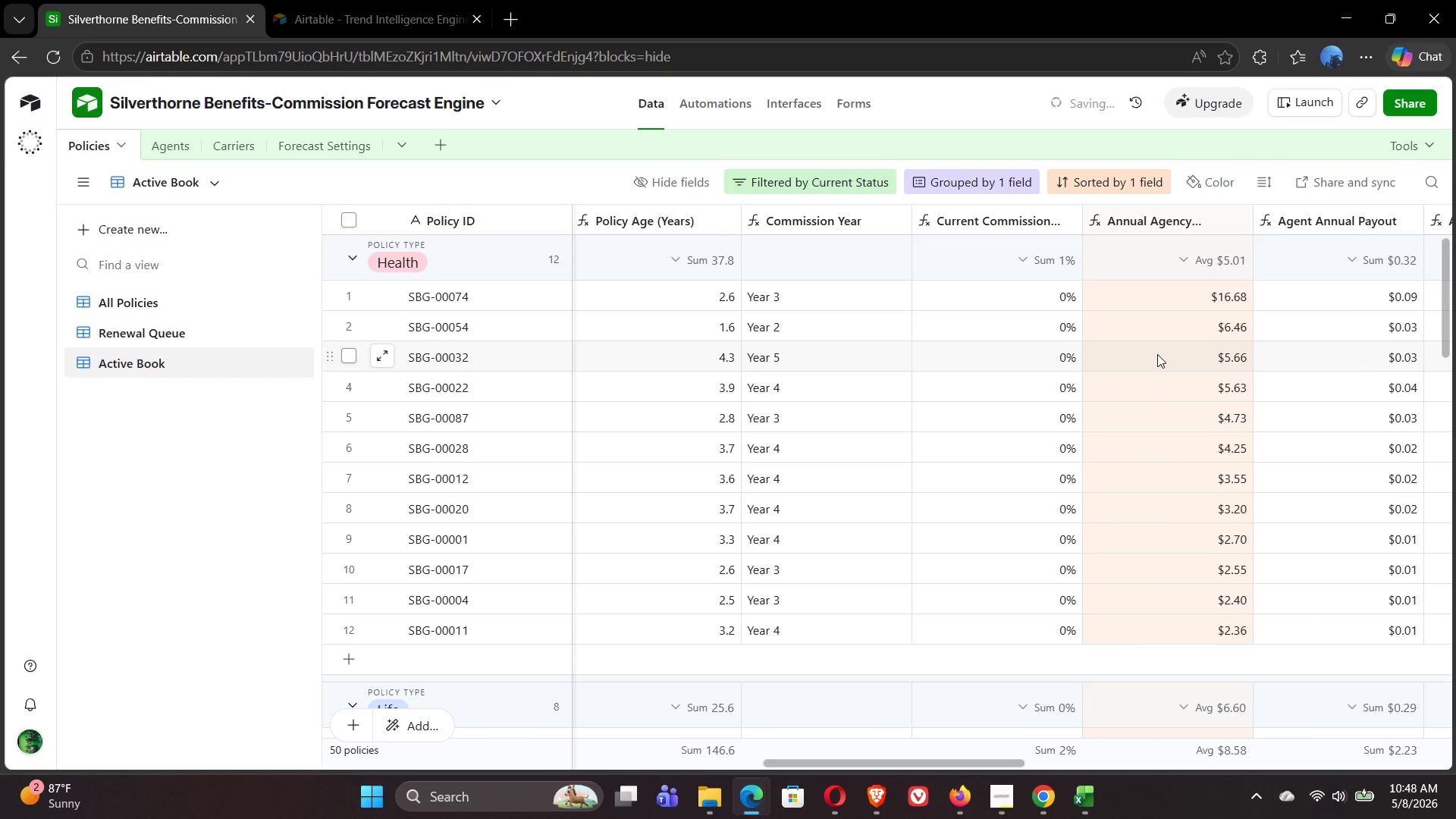 
wait(10.72)
 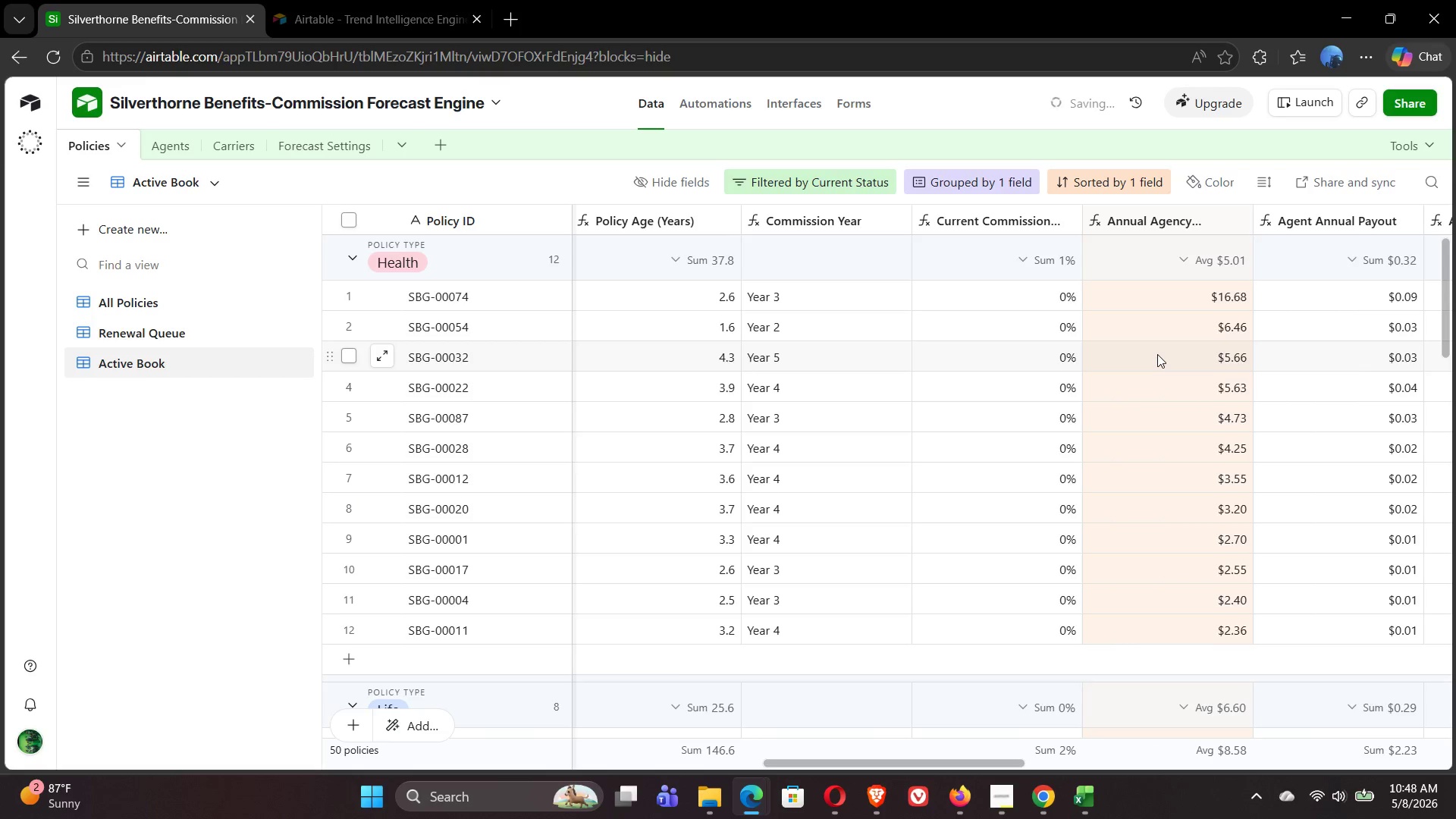 
left_click([1190, 258])
 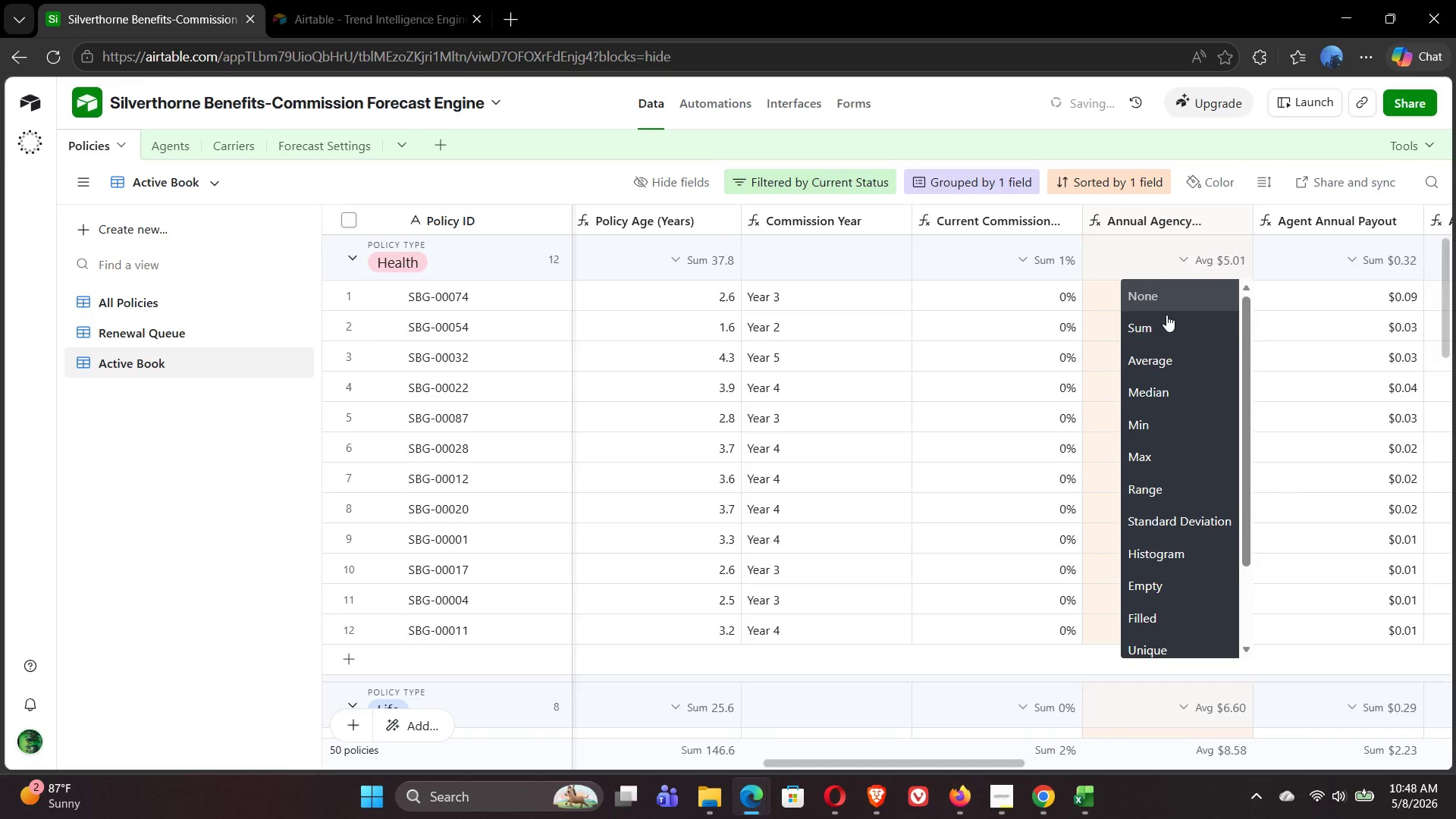 
left_click([1163, 325])
 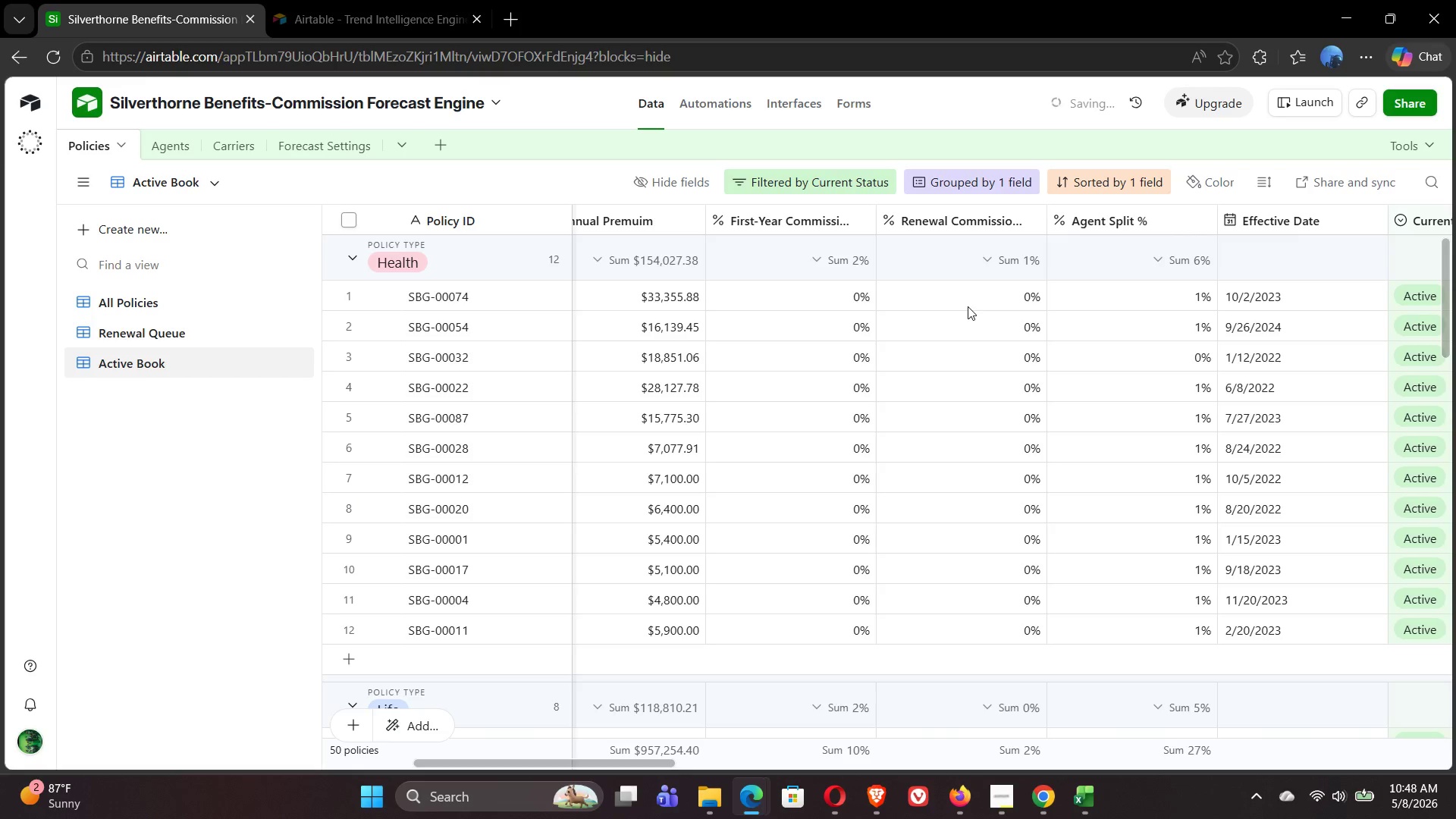 
wait(17.98)
 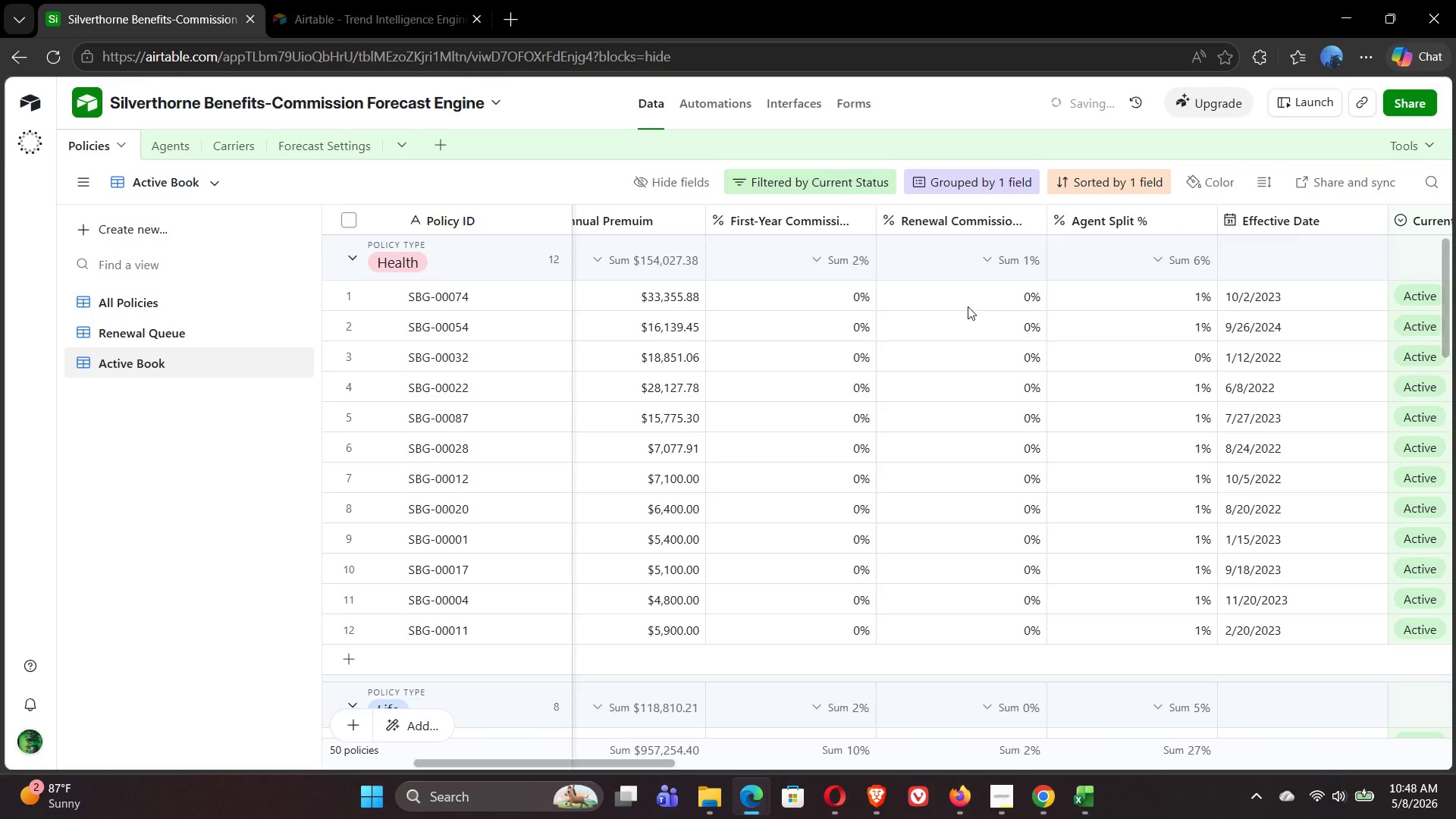 
left_click([116, 233])
 